 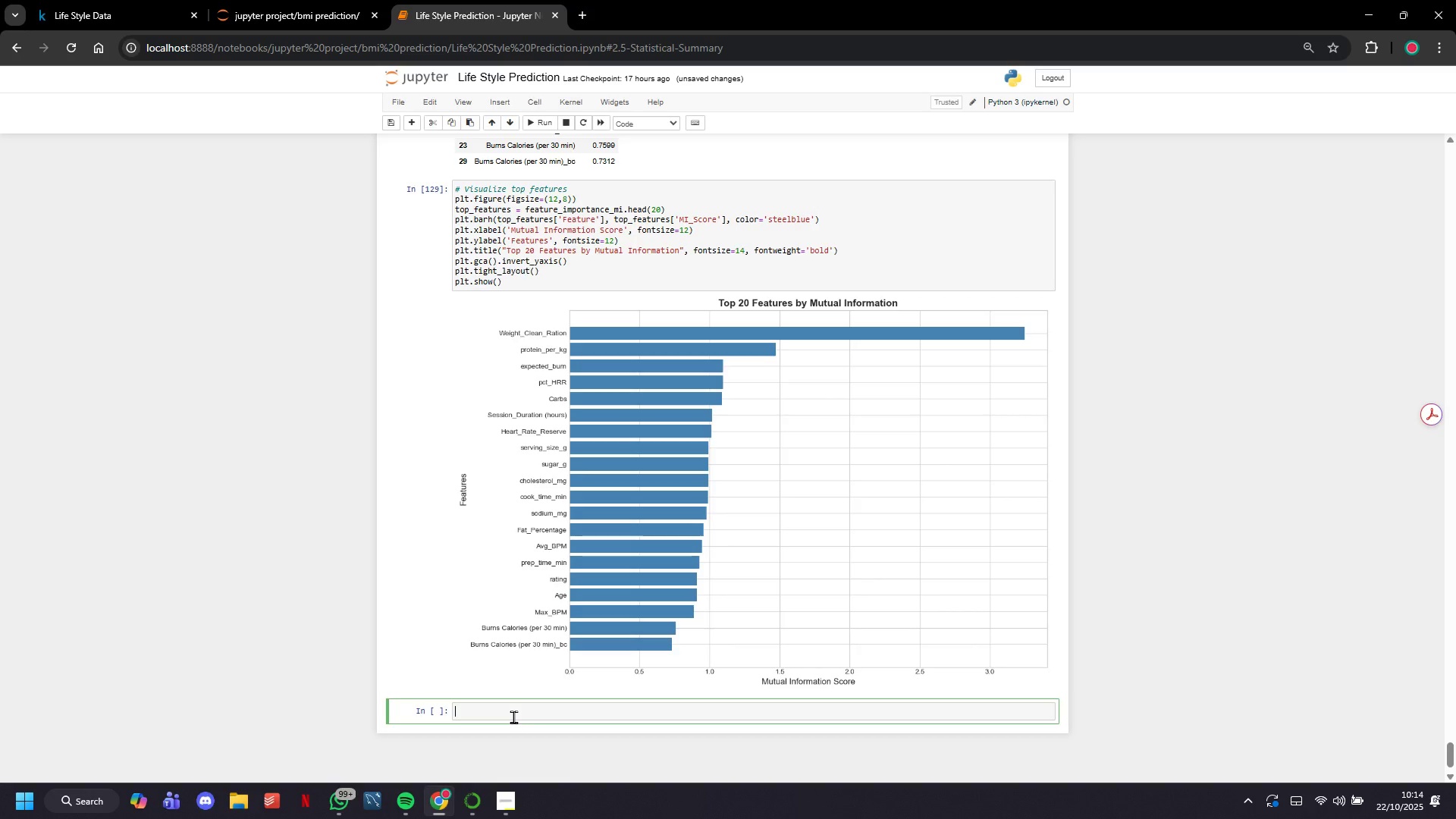 
scroll: coordinate [510, 677], scroll_direction: up, amount: 5.0
 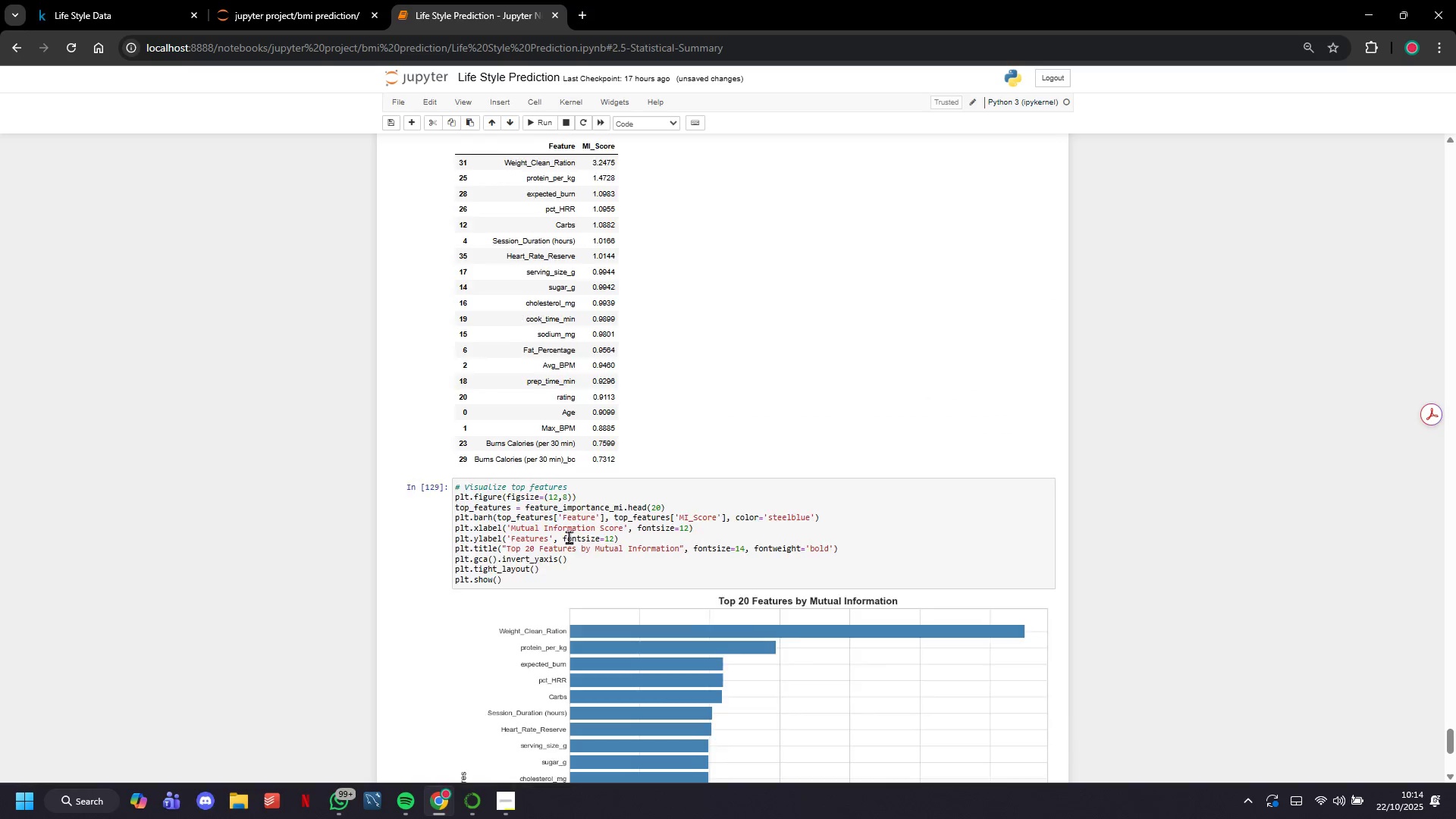 
scroll: coordinate [570, 536], scroll_direction: none, amount: 0.0
 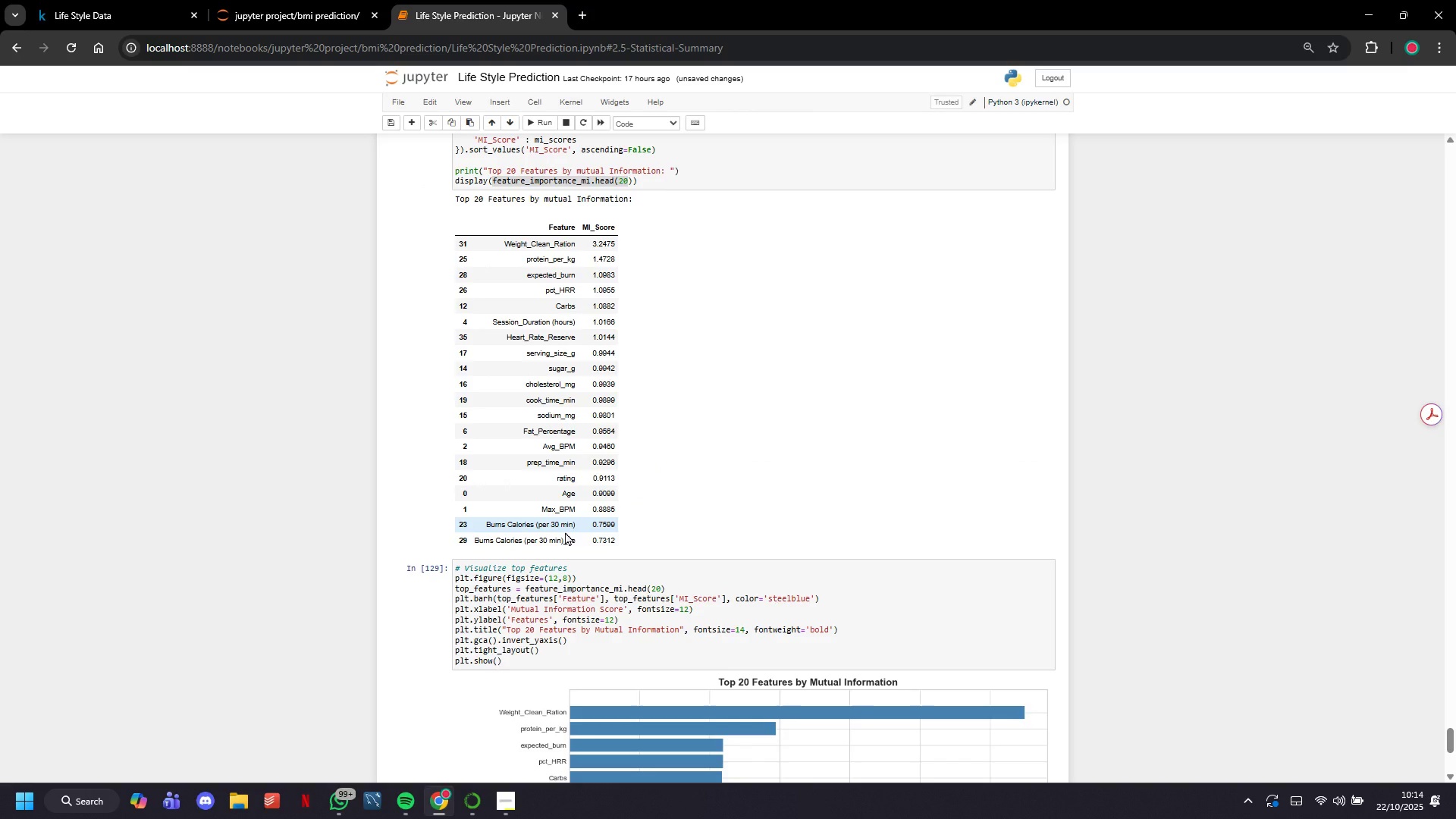 
wait(8.95)
 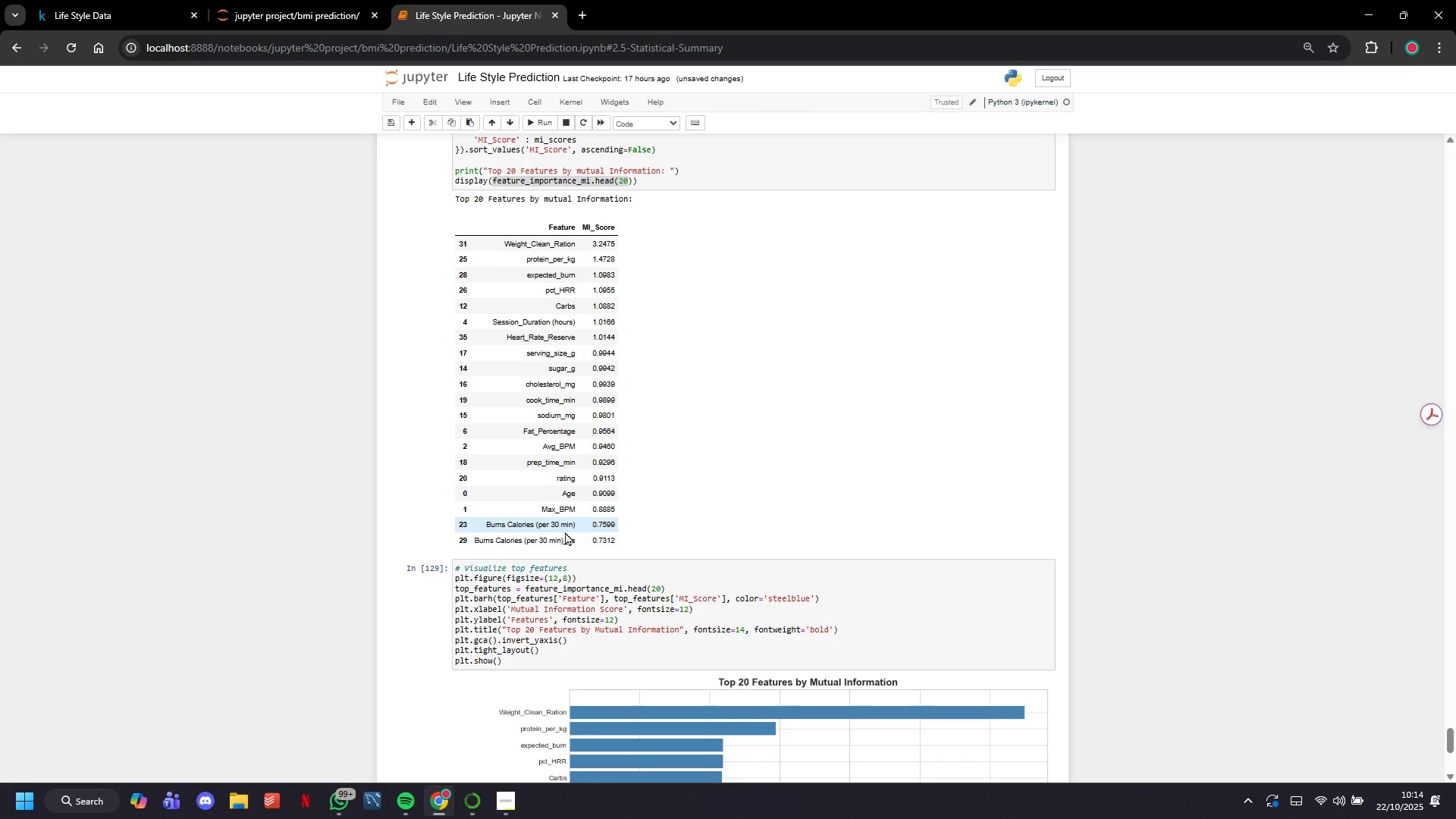 
scroll: coordinate [705, 496], scroll_direction: down, amount: 6.0
 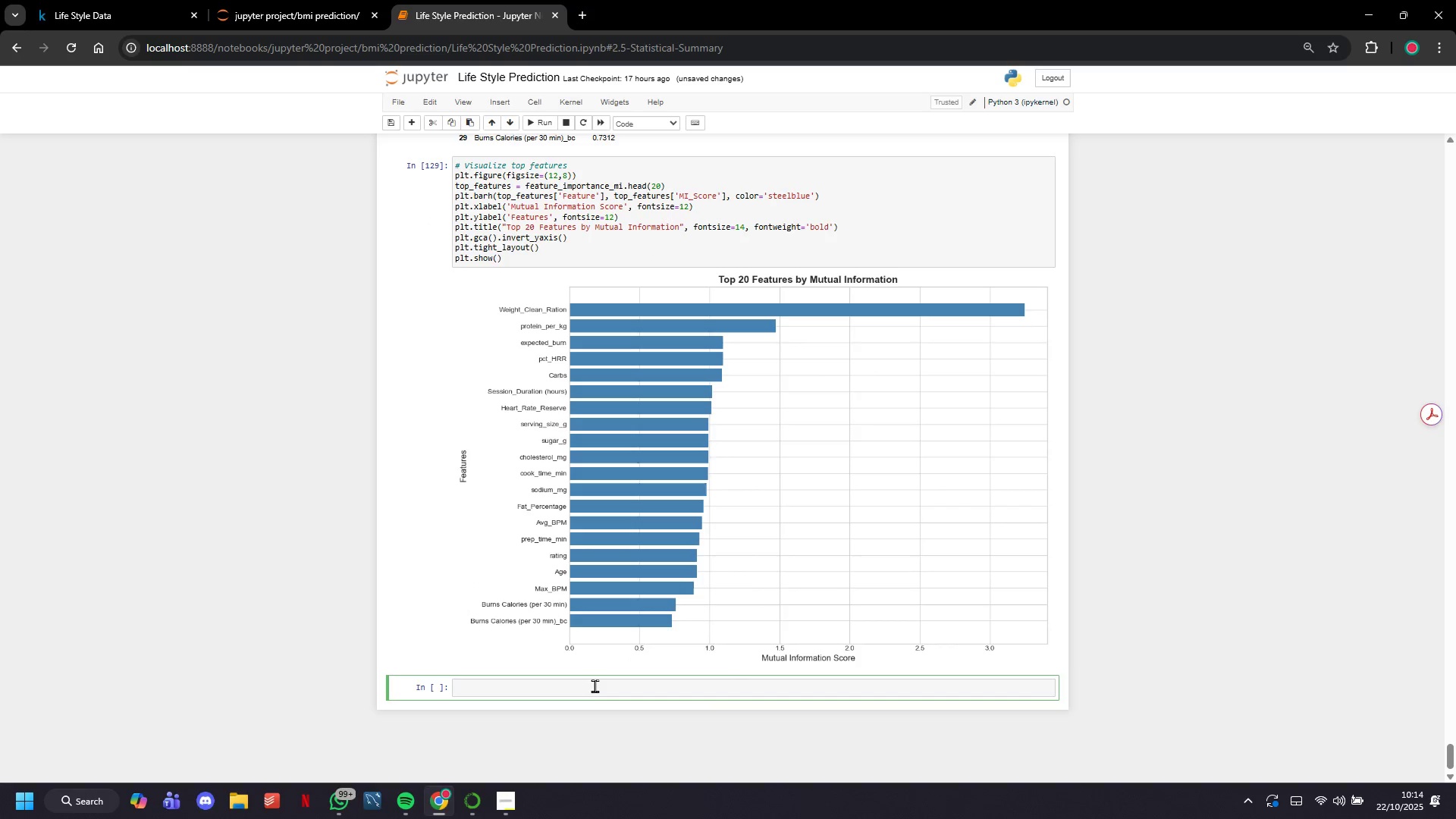 
type(# Select top features)
 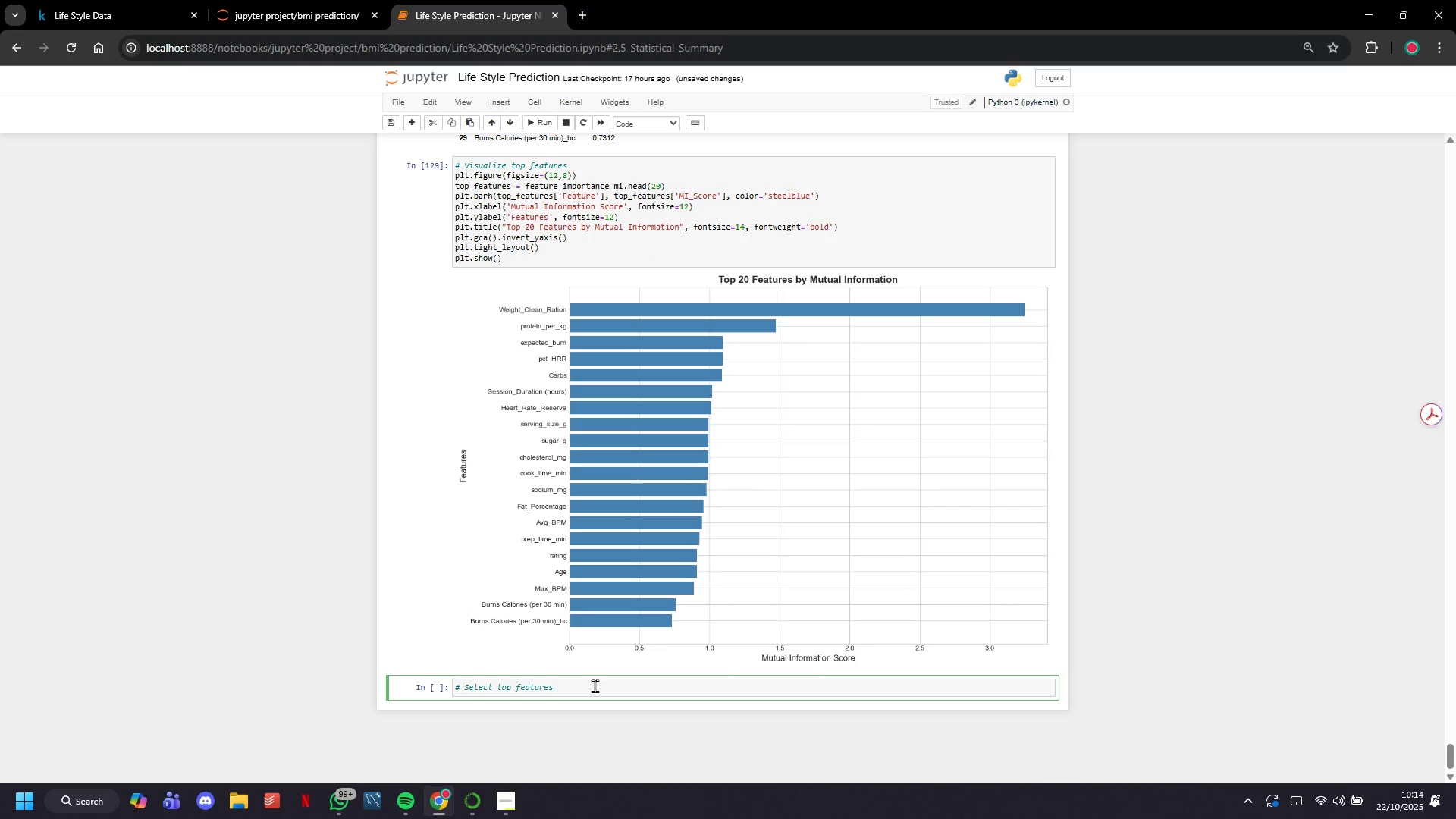 
key(Enter)
 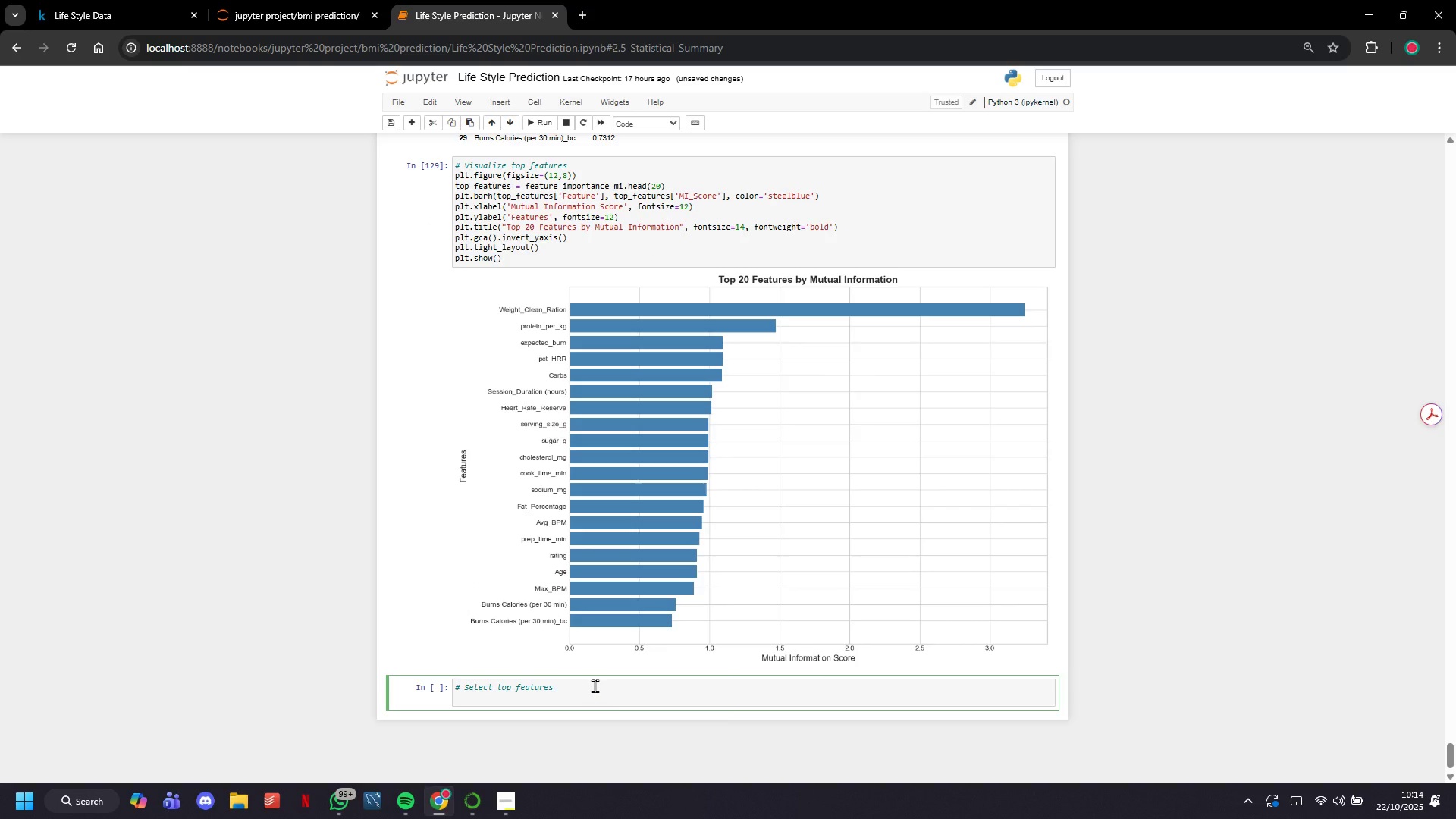 
type(n_top)
 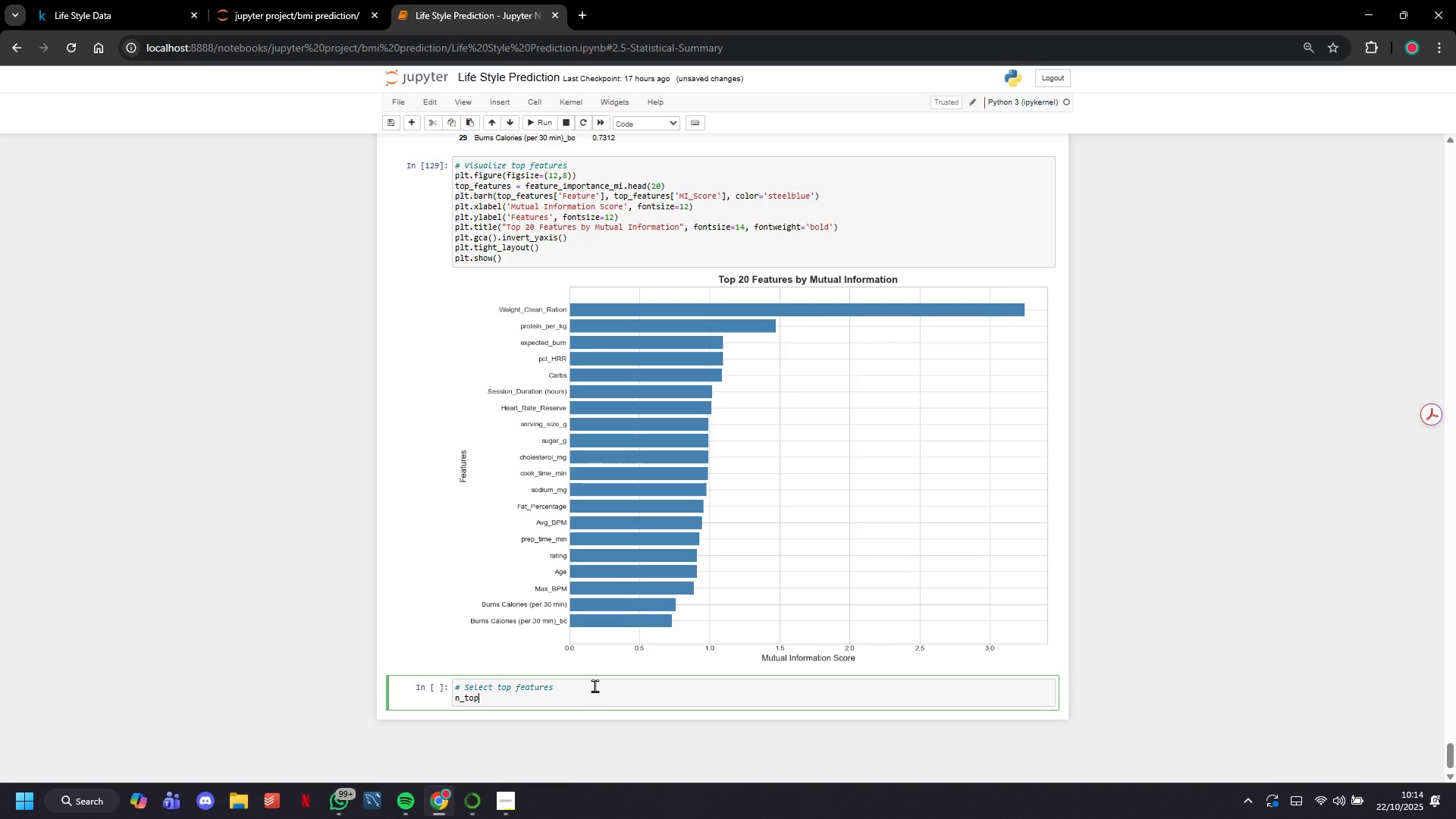 
 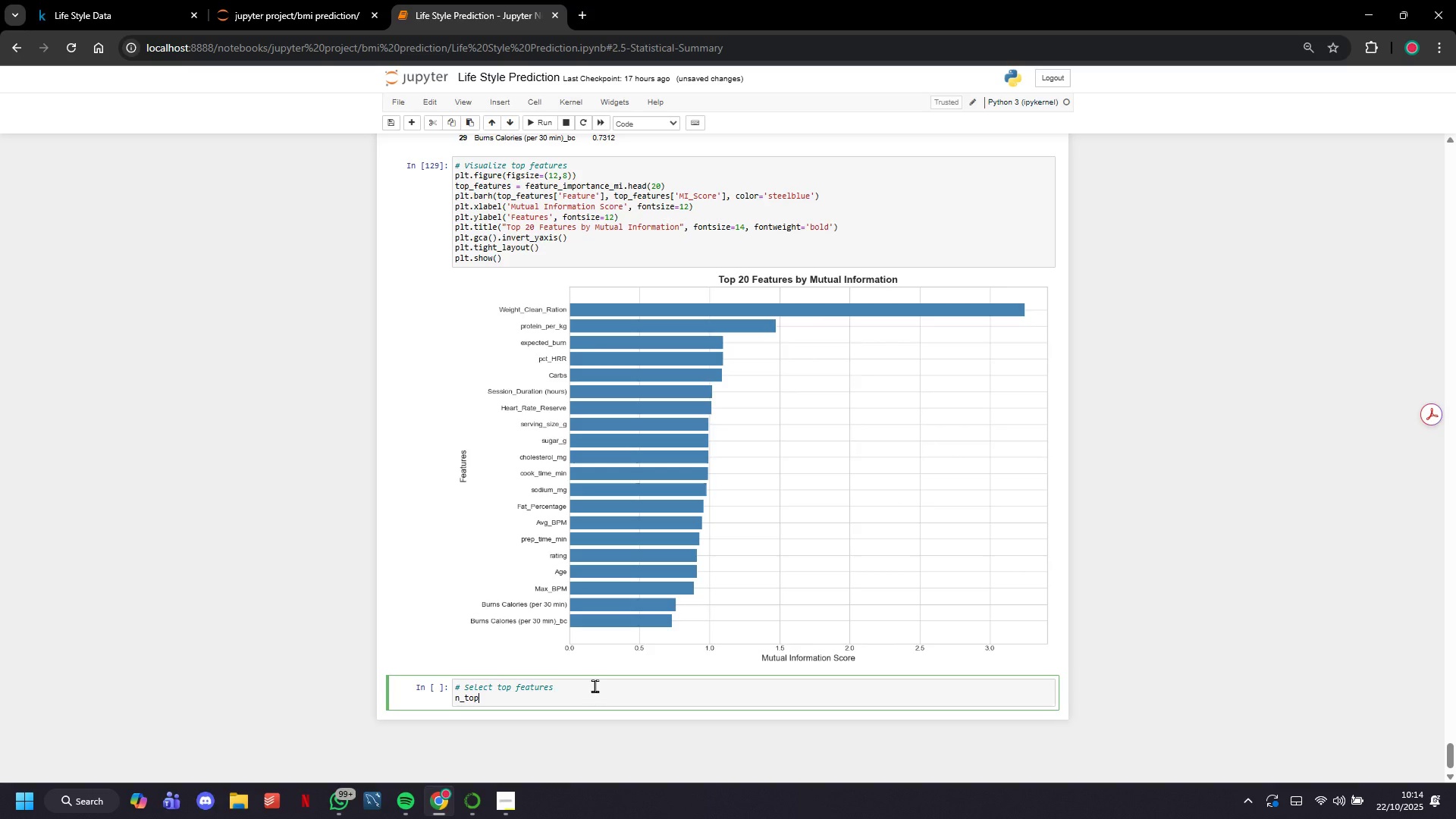 
key(ArrowRight)
 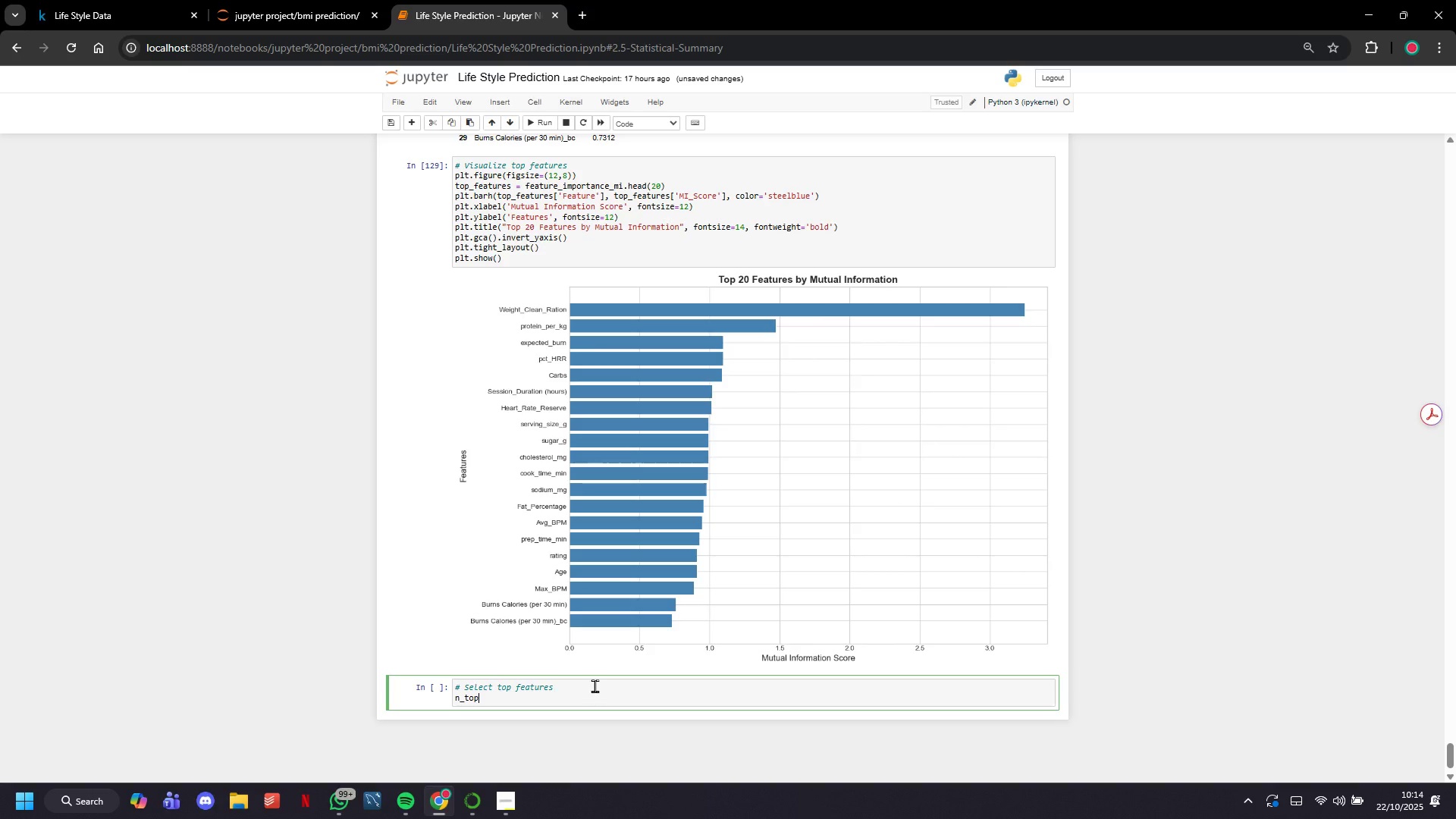 
key(ArrowRight)
 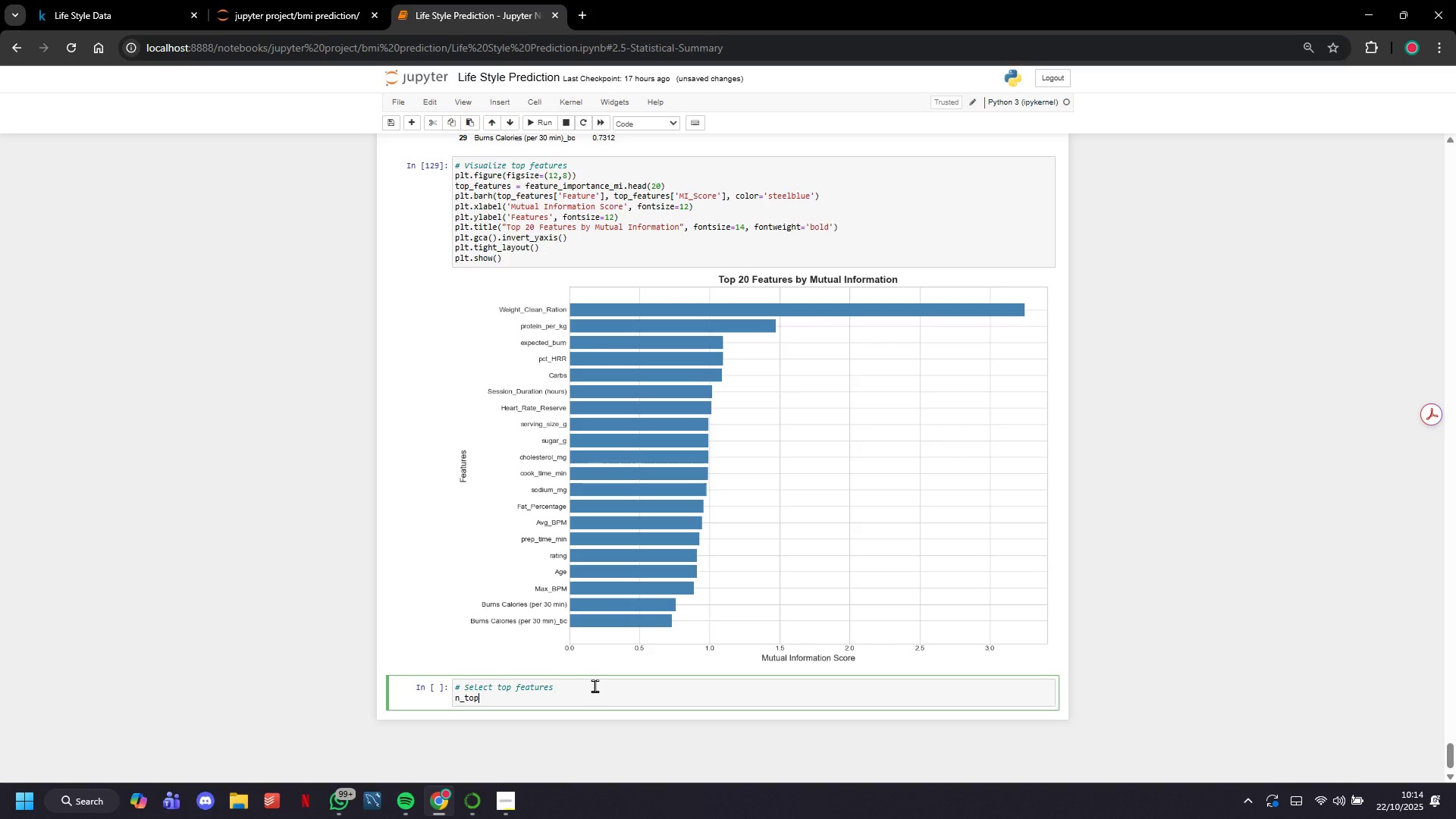 
type(_features = min(30, len(g)
key(Backspace)
type(feature_candidates)
 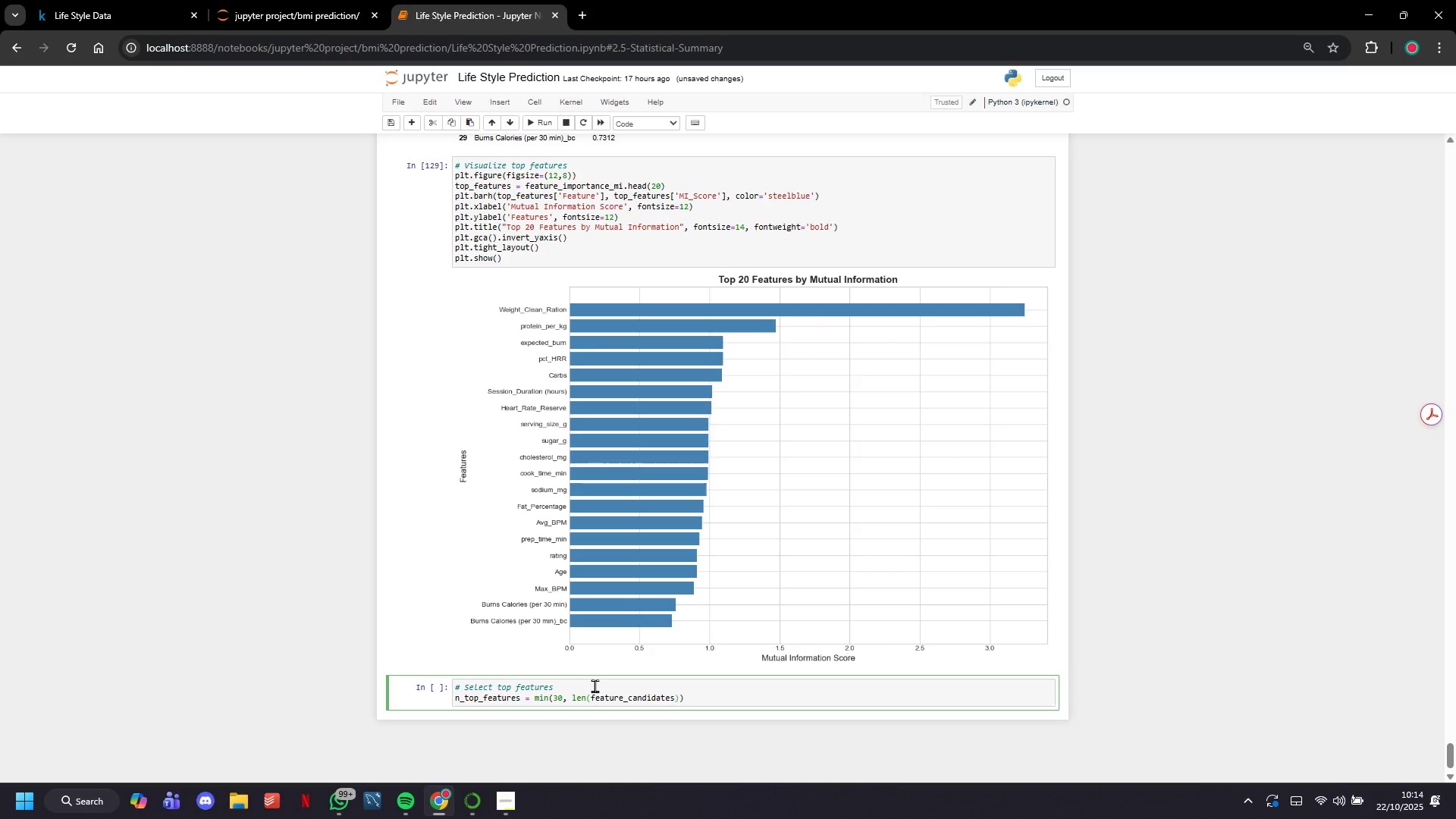 
key(ArrowRight)
 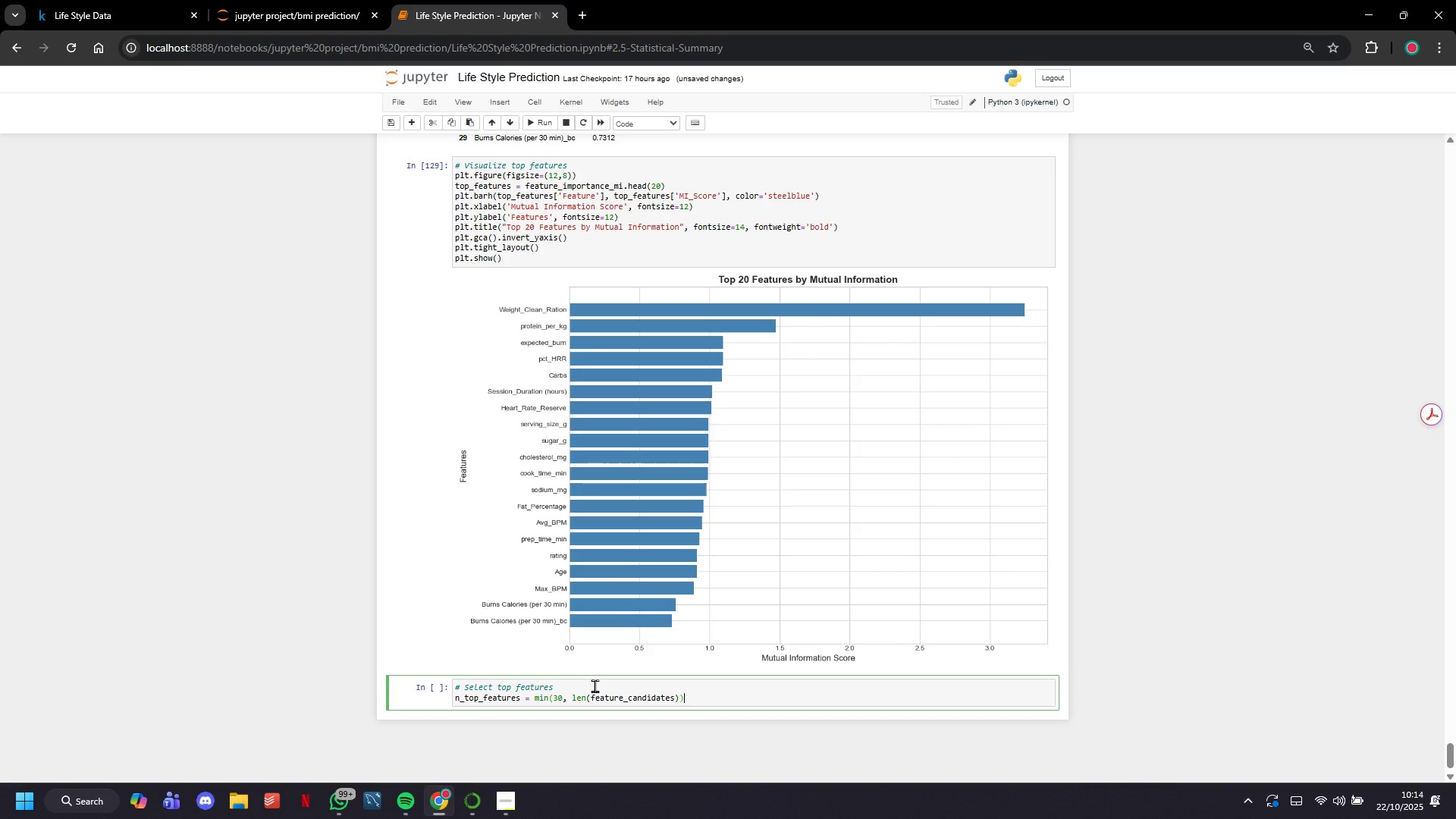 
key(ArrowRight)
 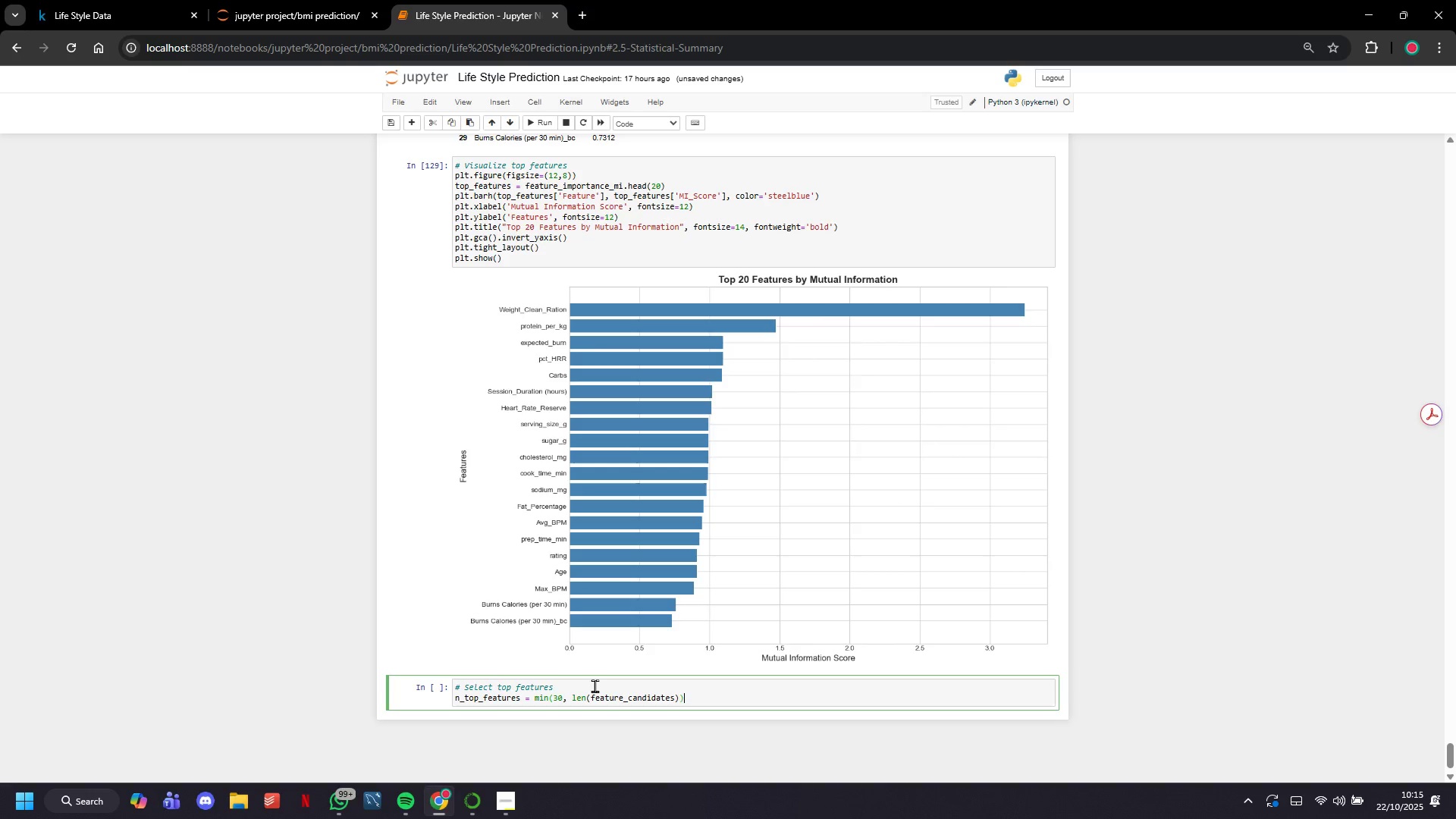 
key(Enter)
 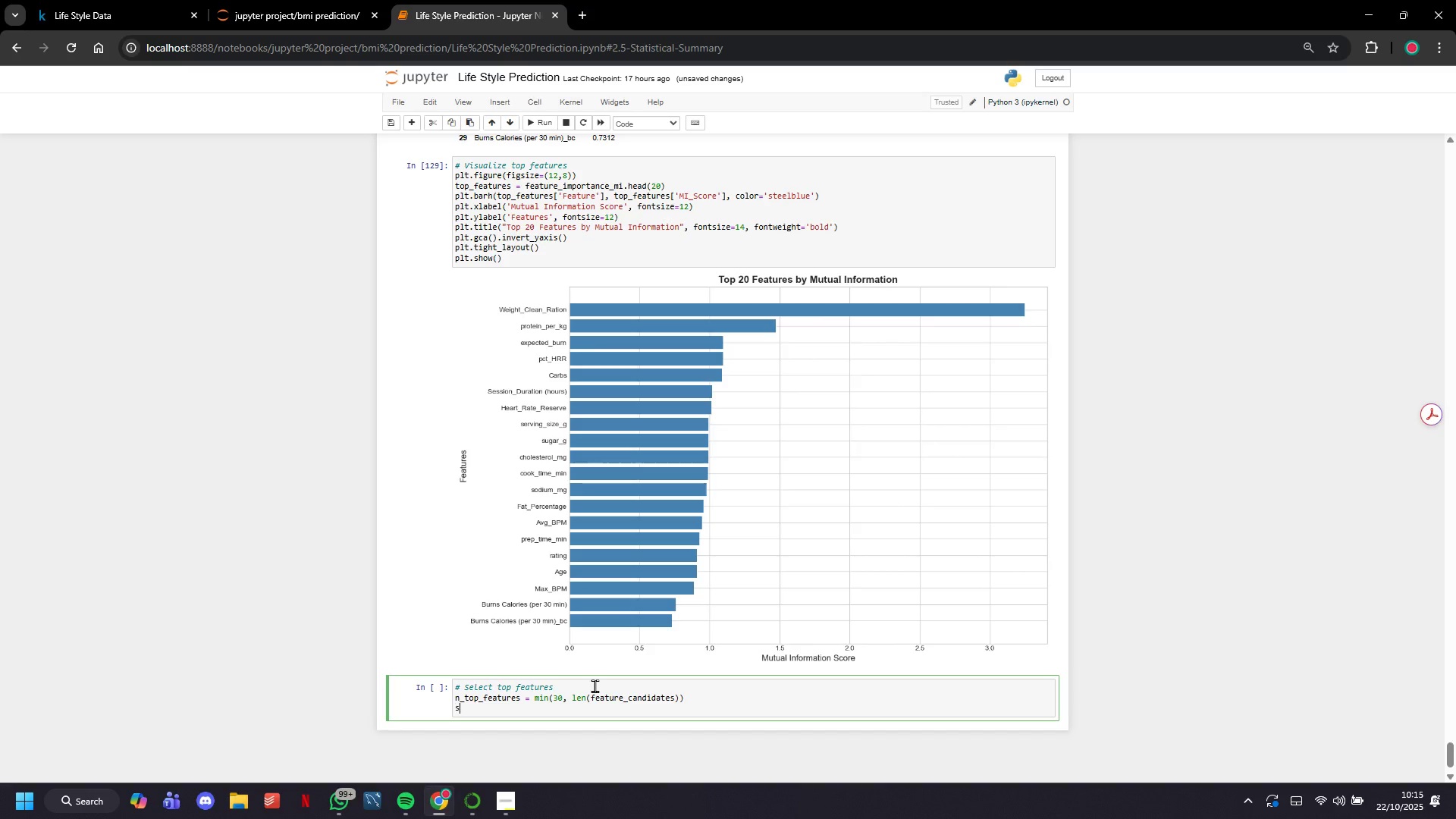 
type(selected_featurea)
key(Backspace)
type(s = feature))
key(Backspace)
type(_impotr)
key(Backspace)
key(Backspace)
type(rtance_mi)
 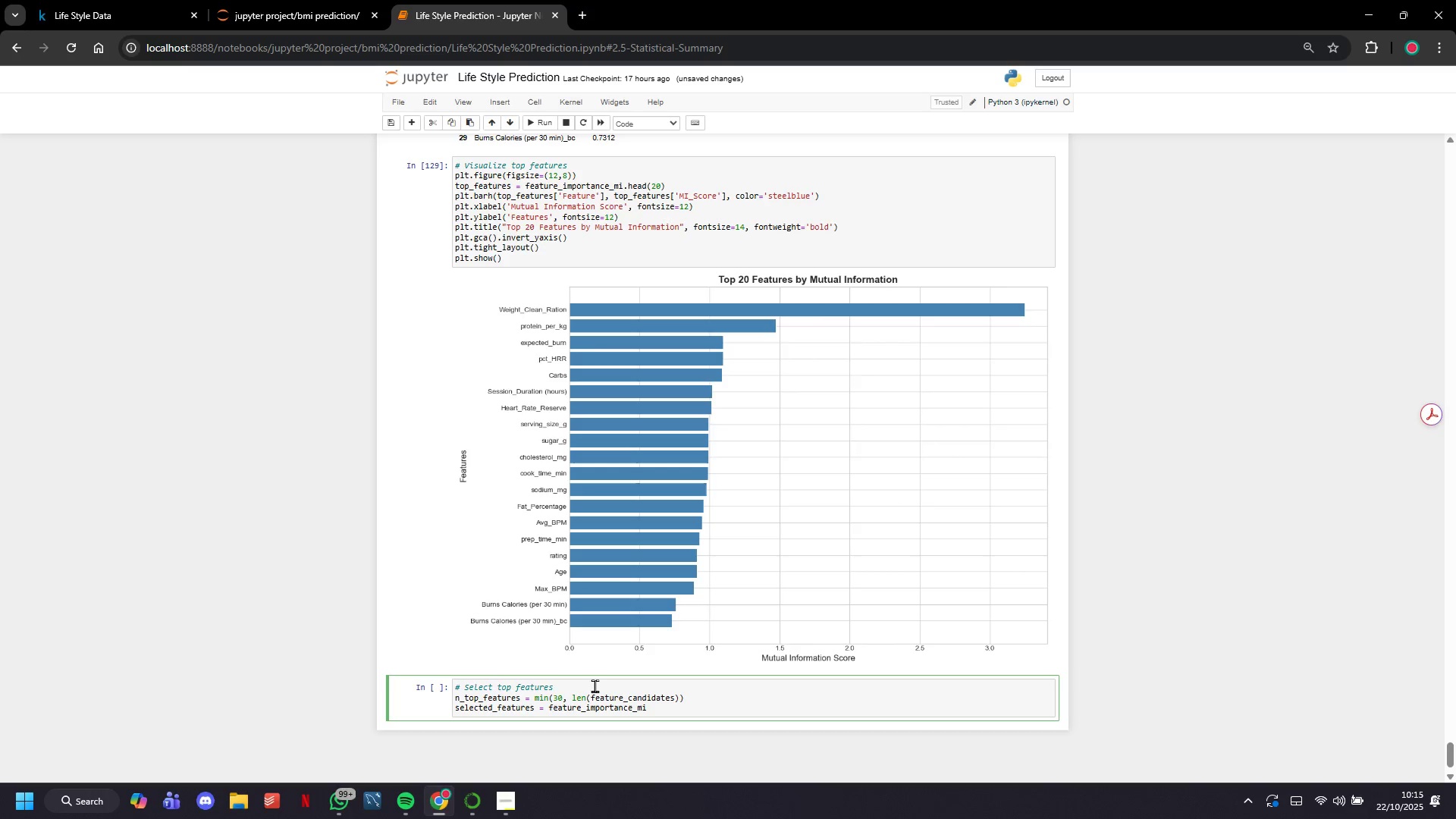 
wait(6.85)
 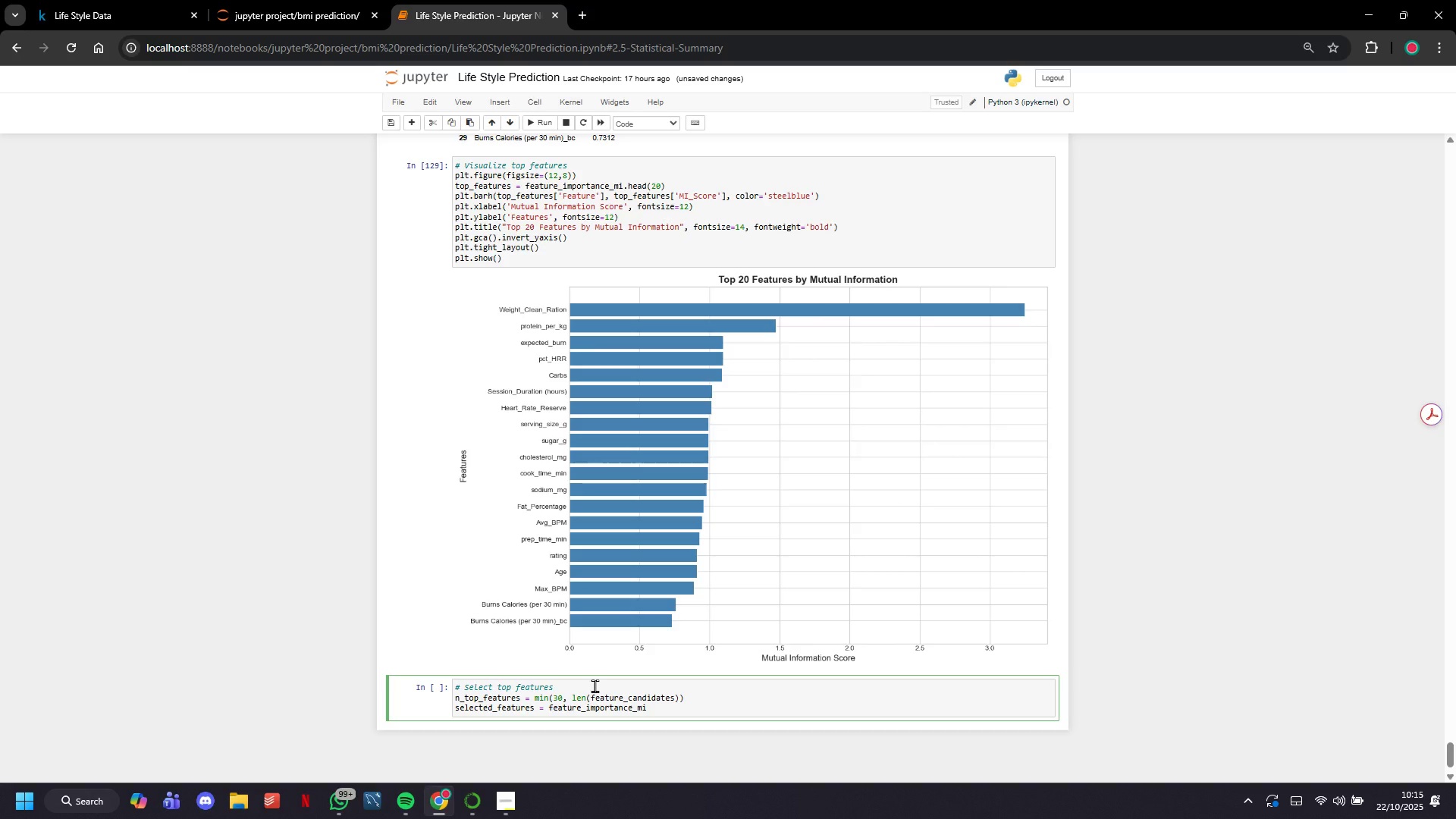 
type(.head(n_top_features)
 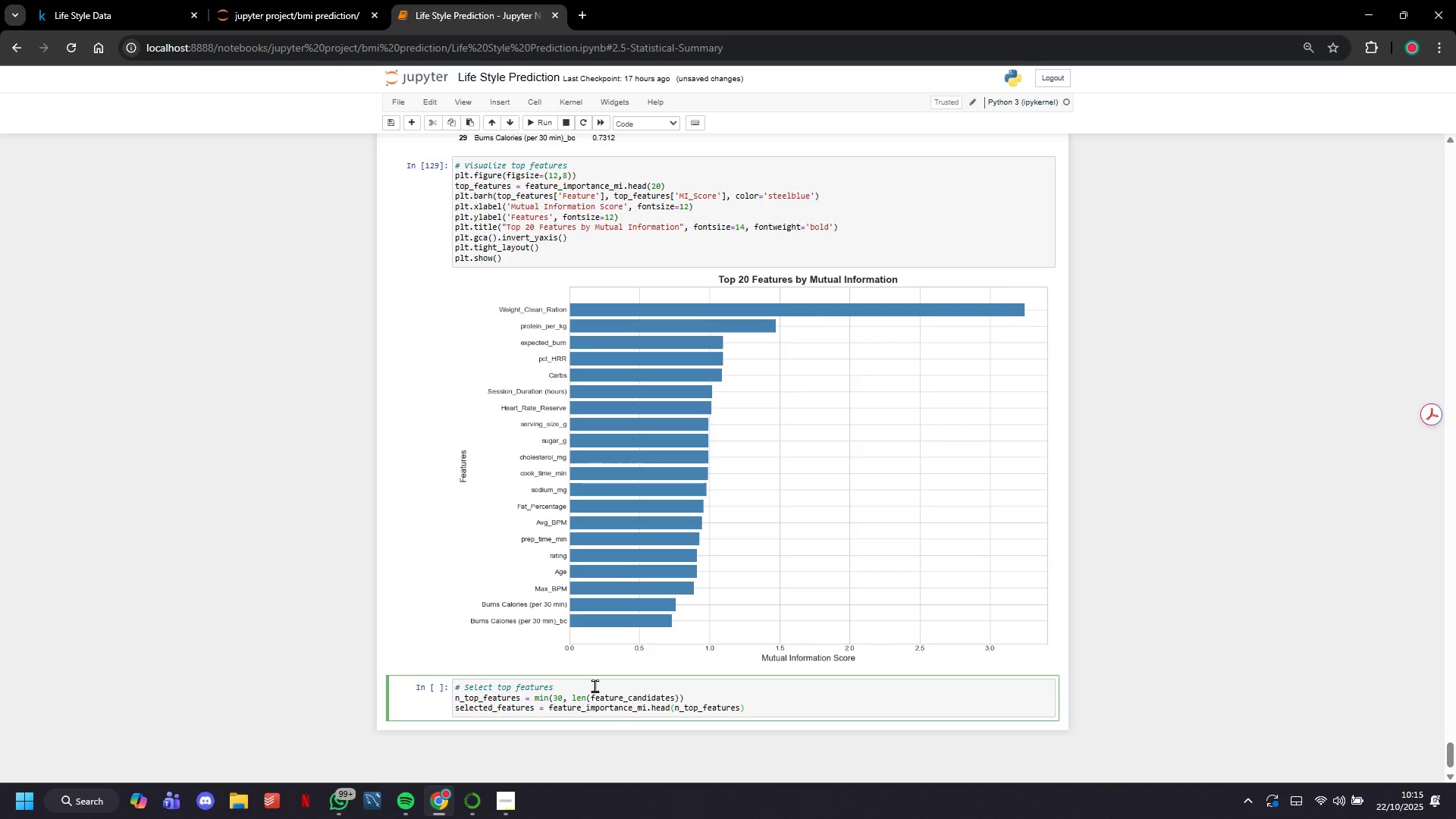 
key(ArrowRight)
 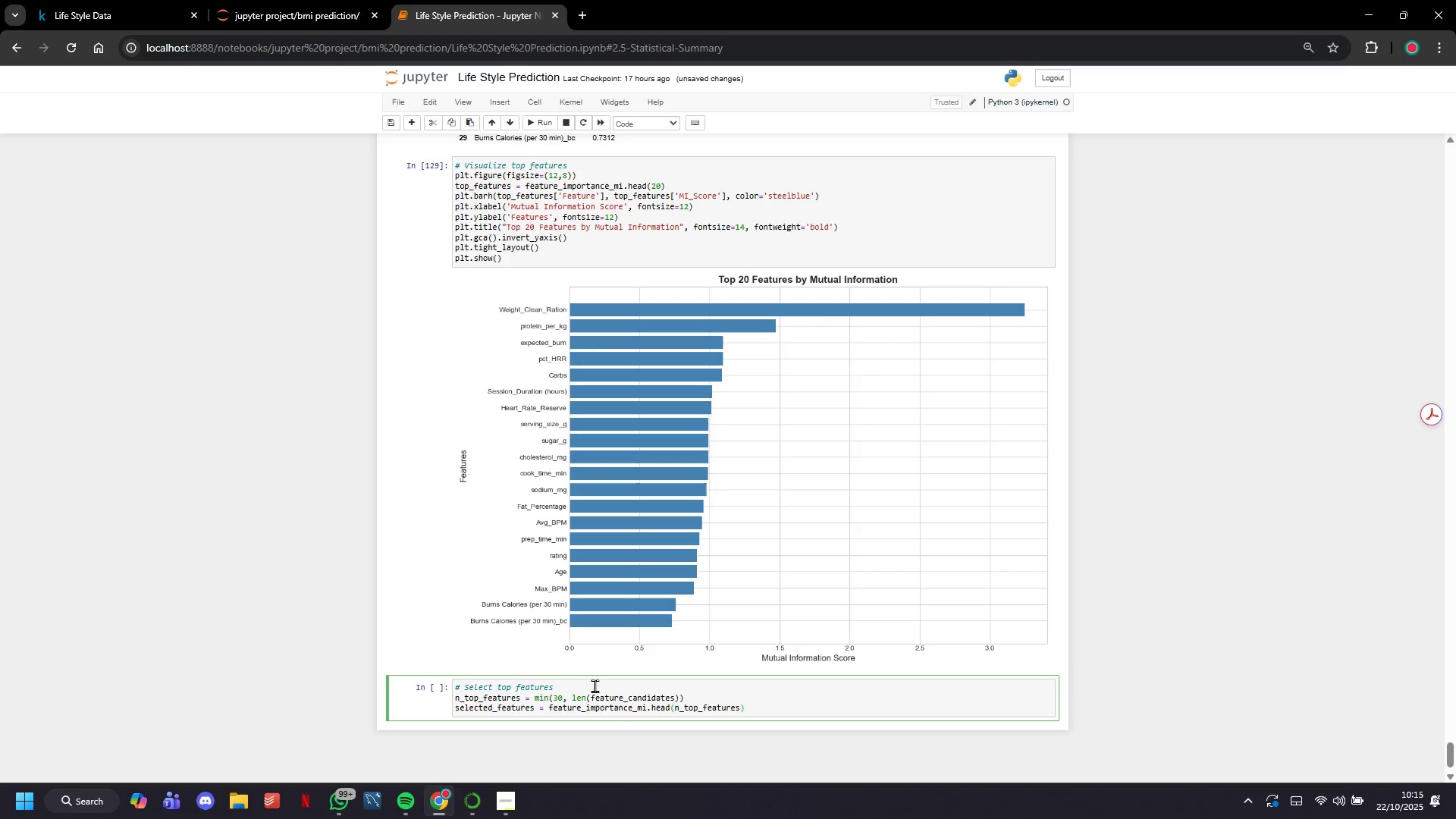 
type(['Feature)
 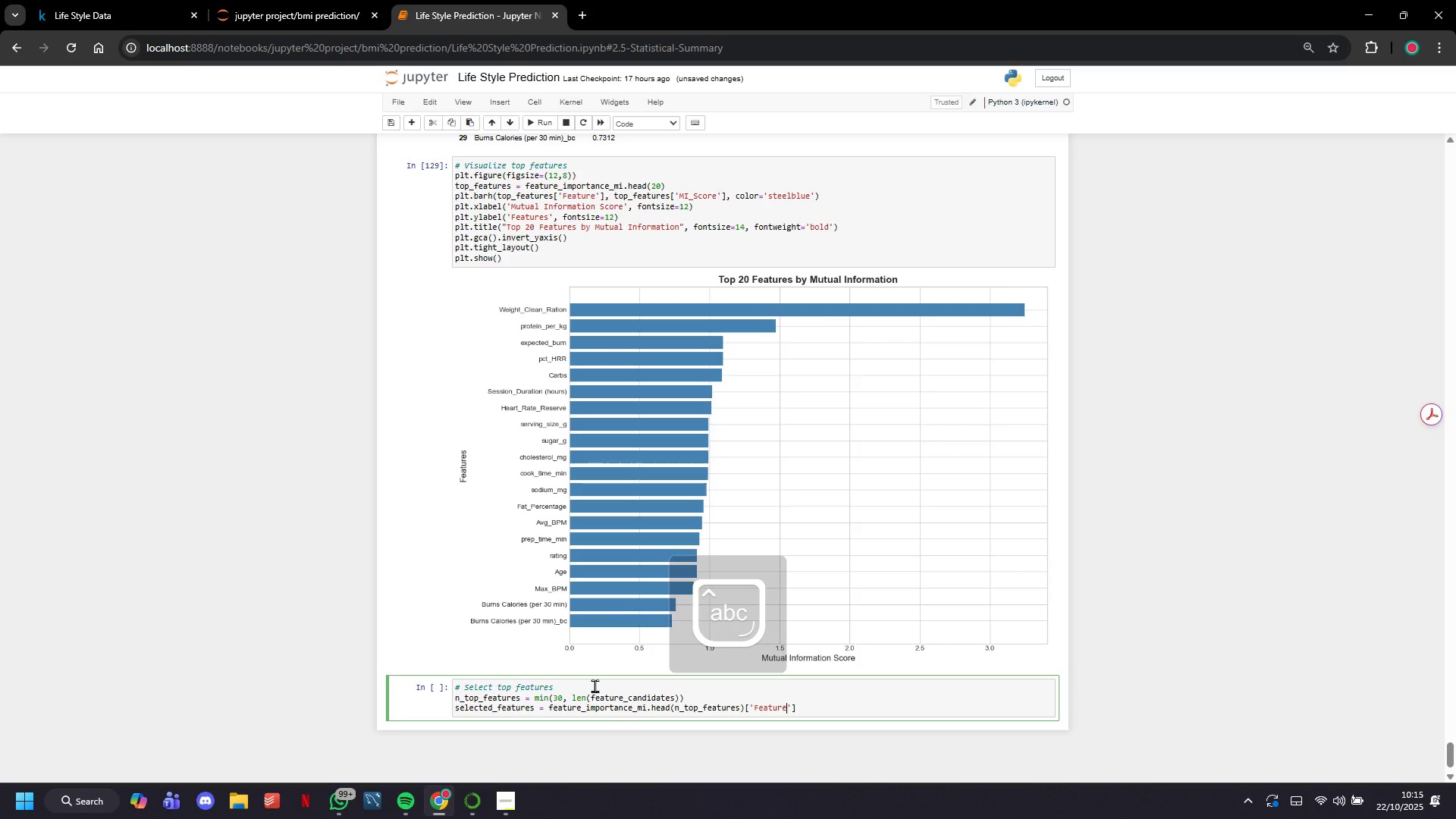 
key(ArrowRight)
 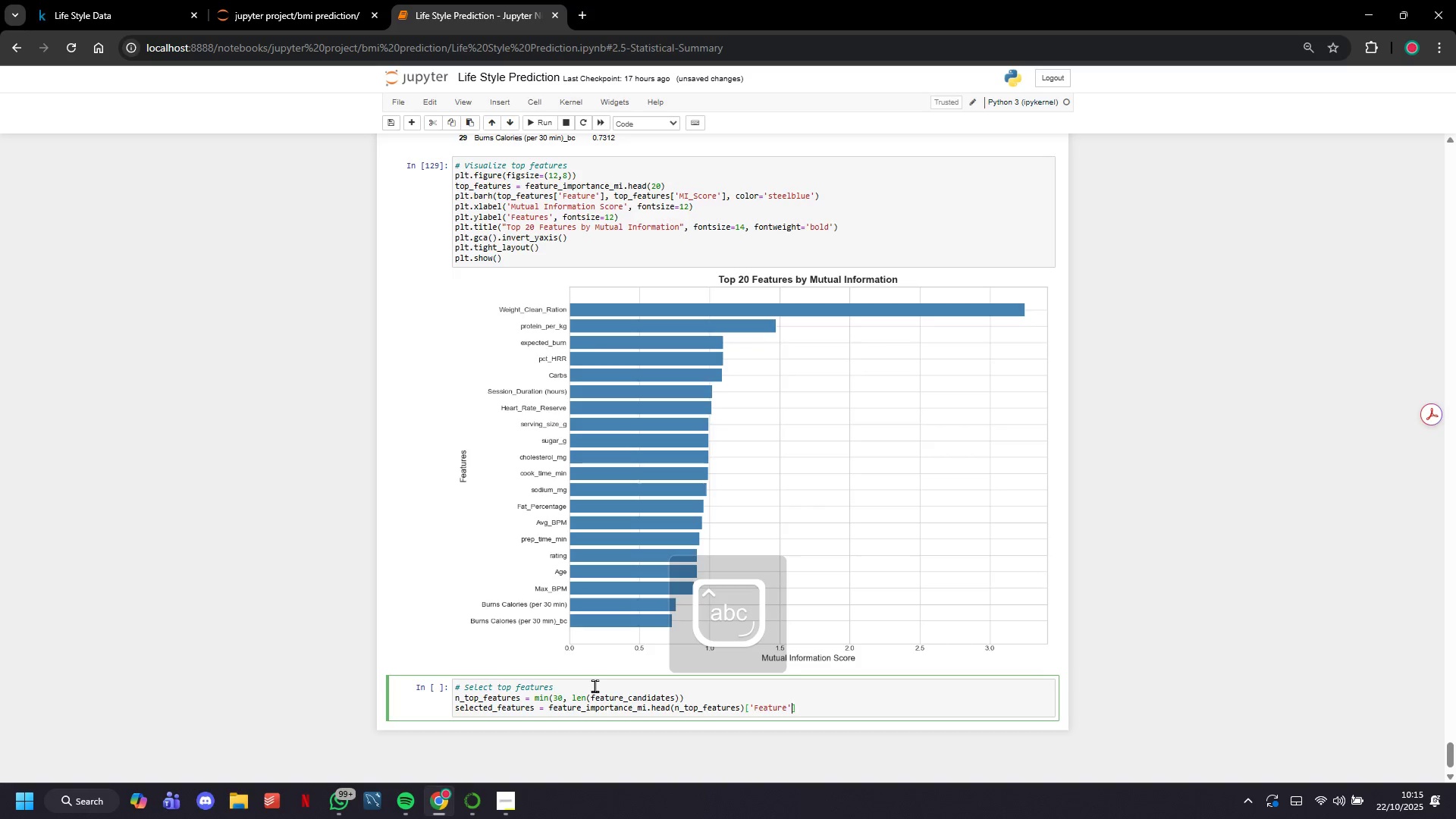 
key(ArrowRight)
 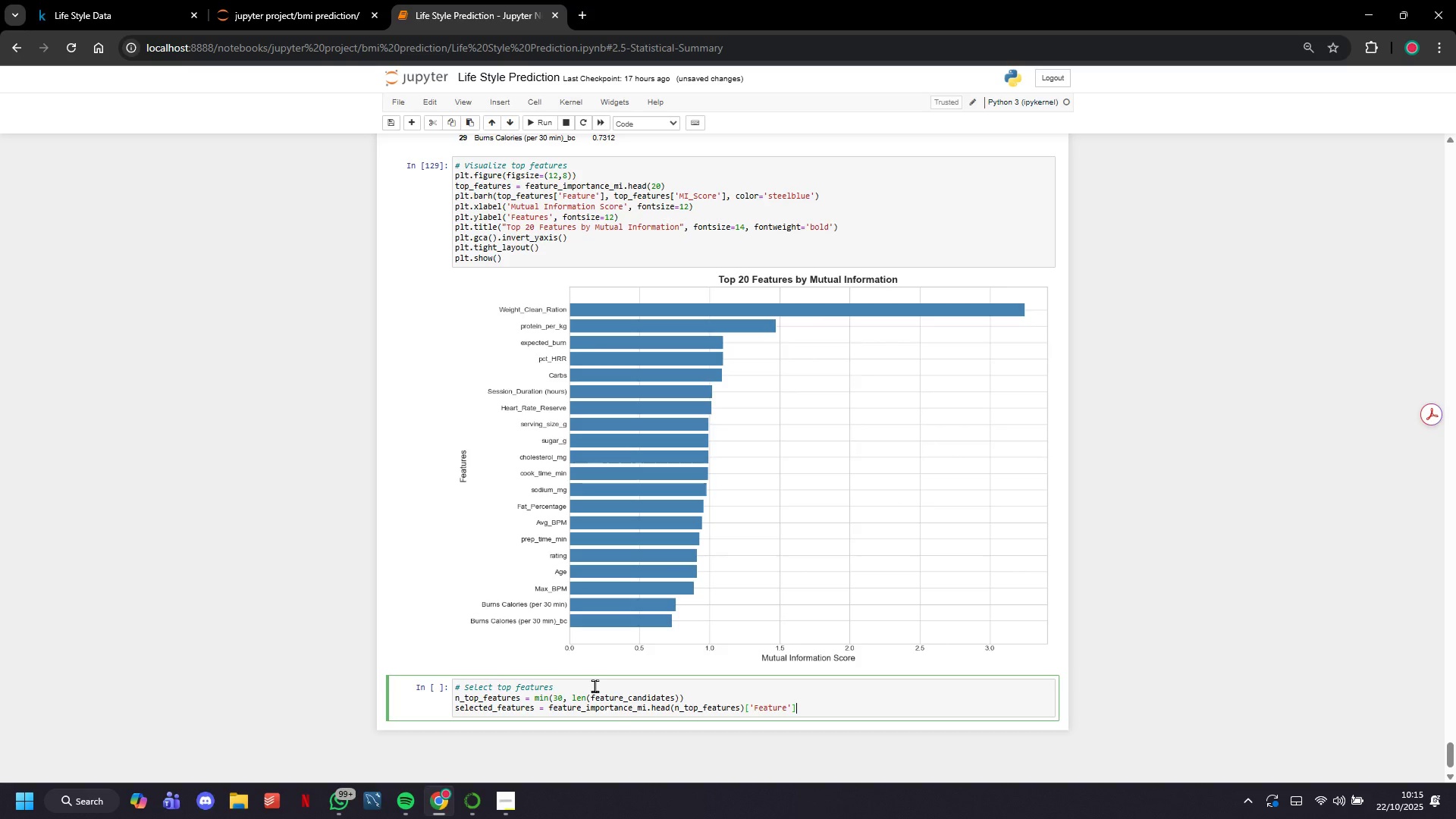 
type(.tolist()
 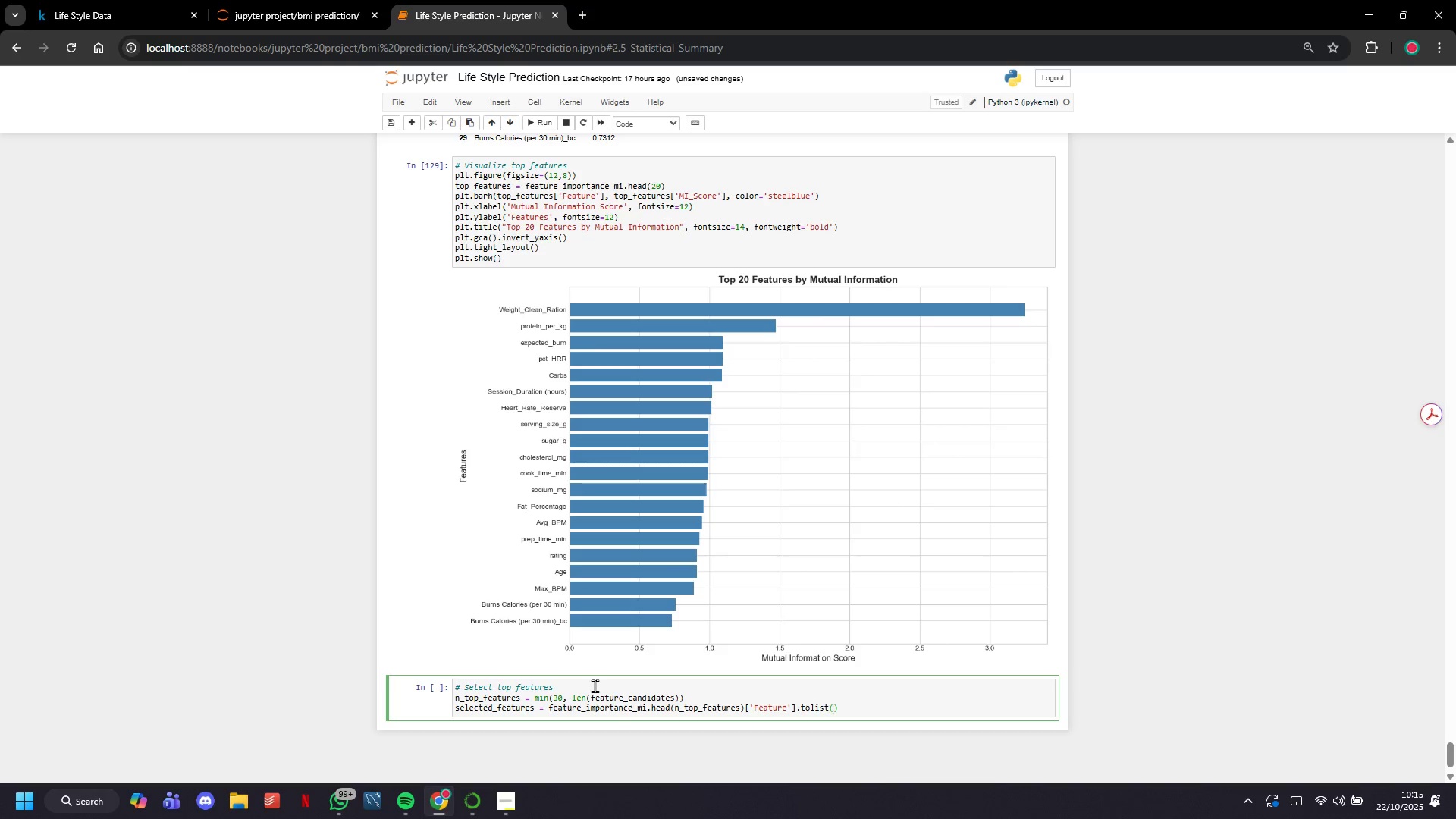 
left_click([961, 709])
 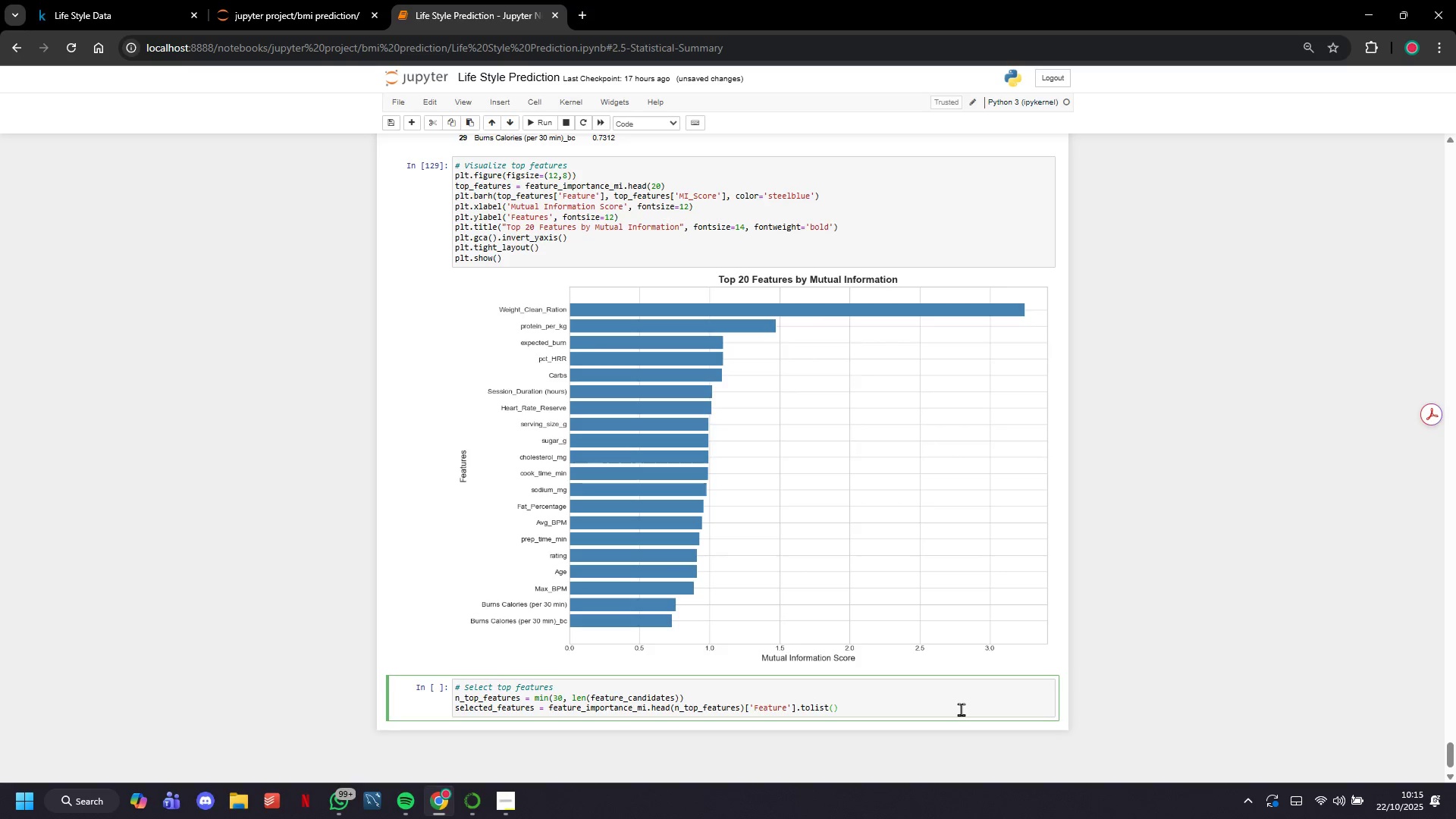 
key(Enter)
 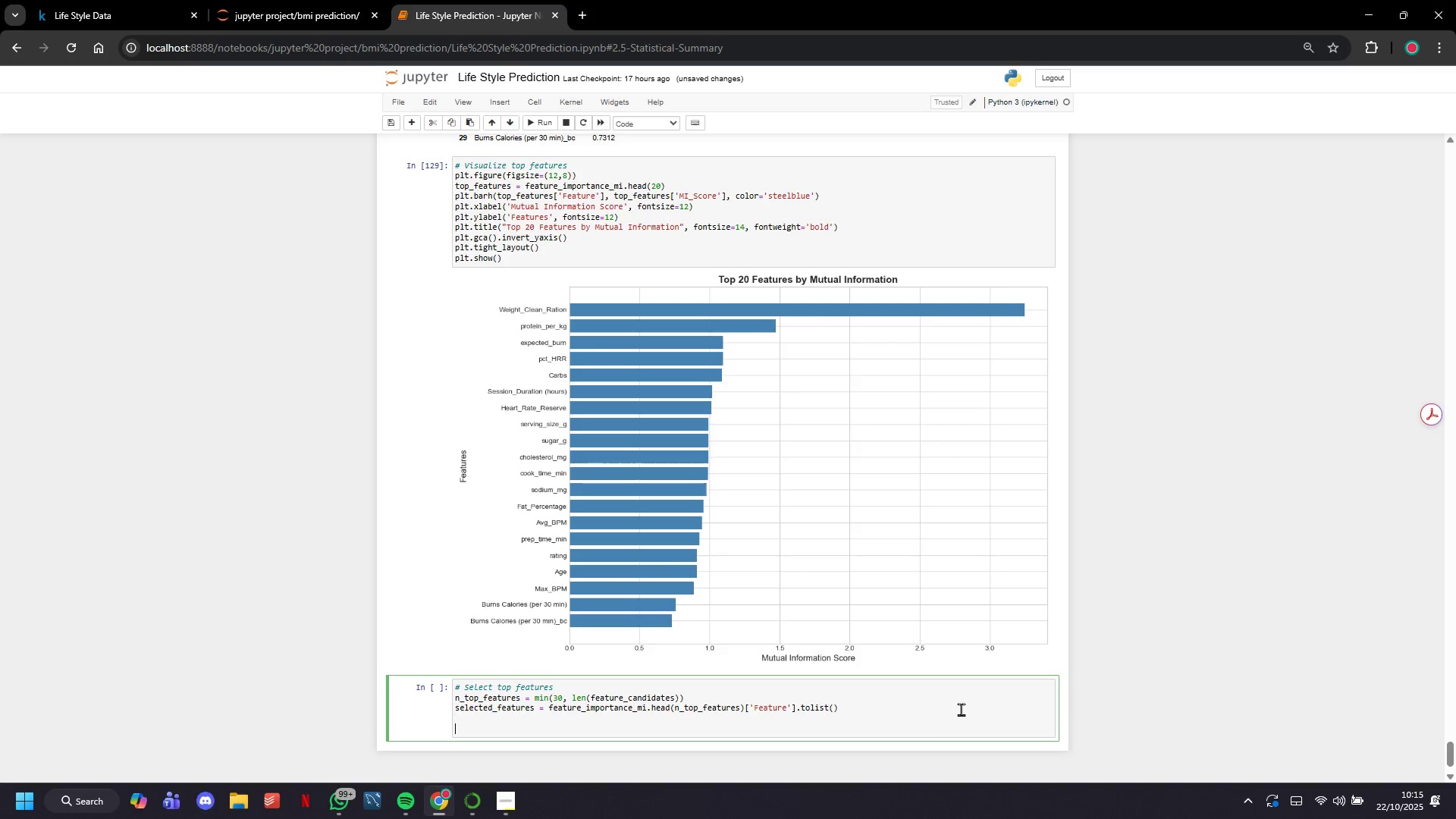 
key(Enter)
 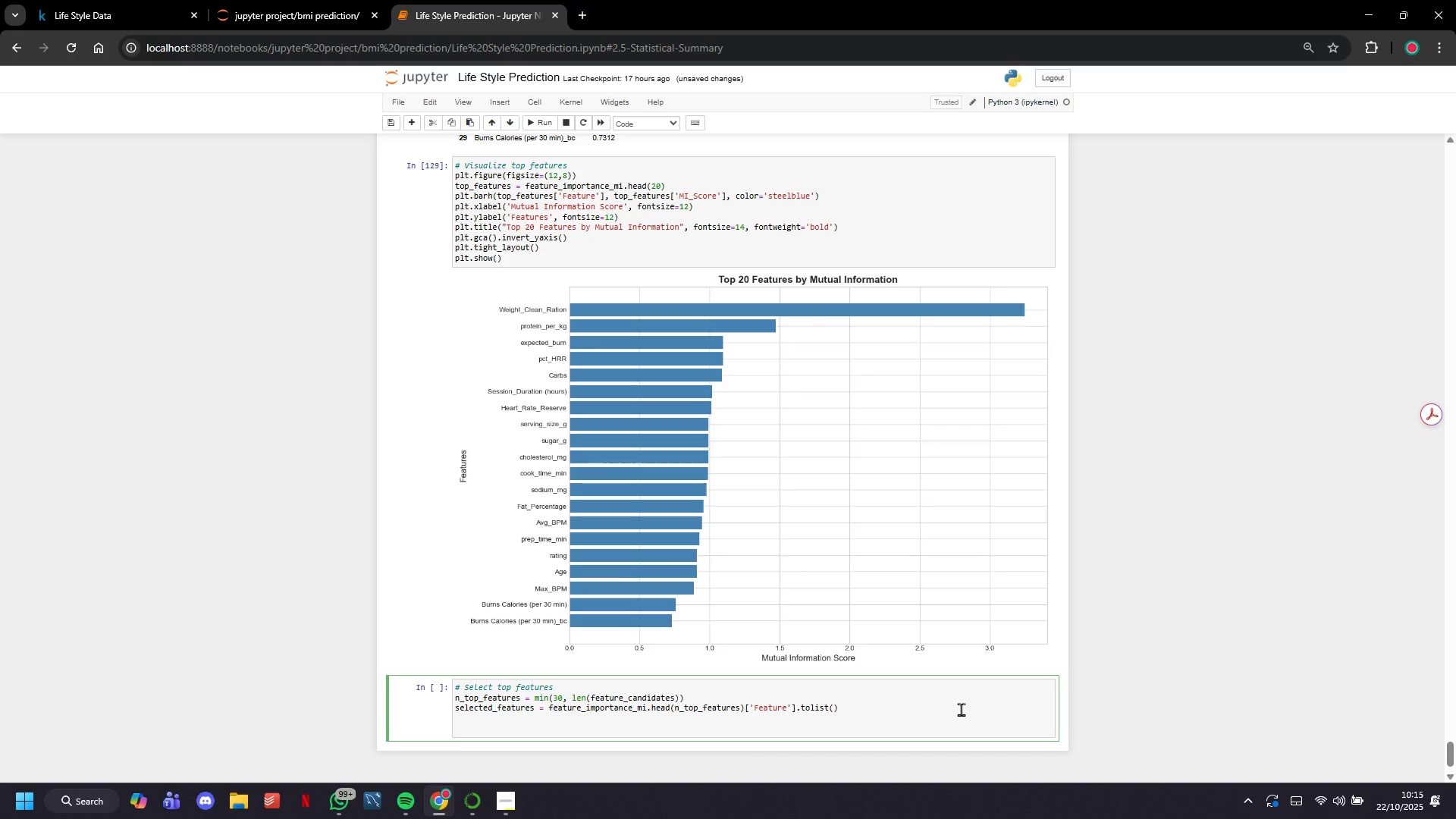 
type(print("aSe=)
key(Backspace)
key(Backspace)
key(Backspace)
key(Backspace)
type(Selected top {n_top_features)
 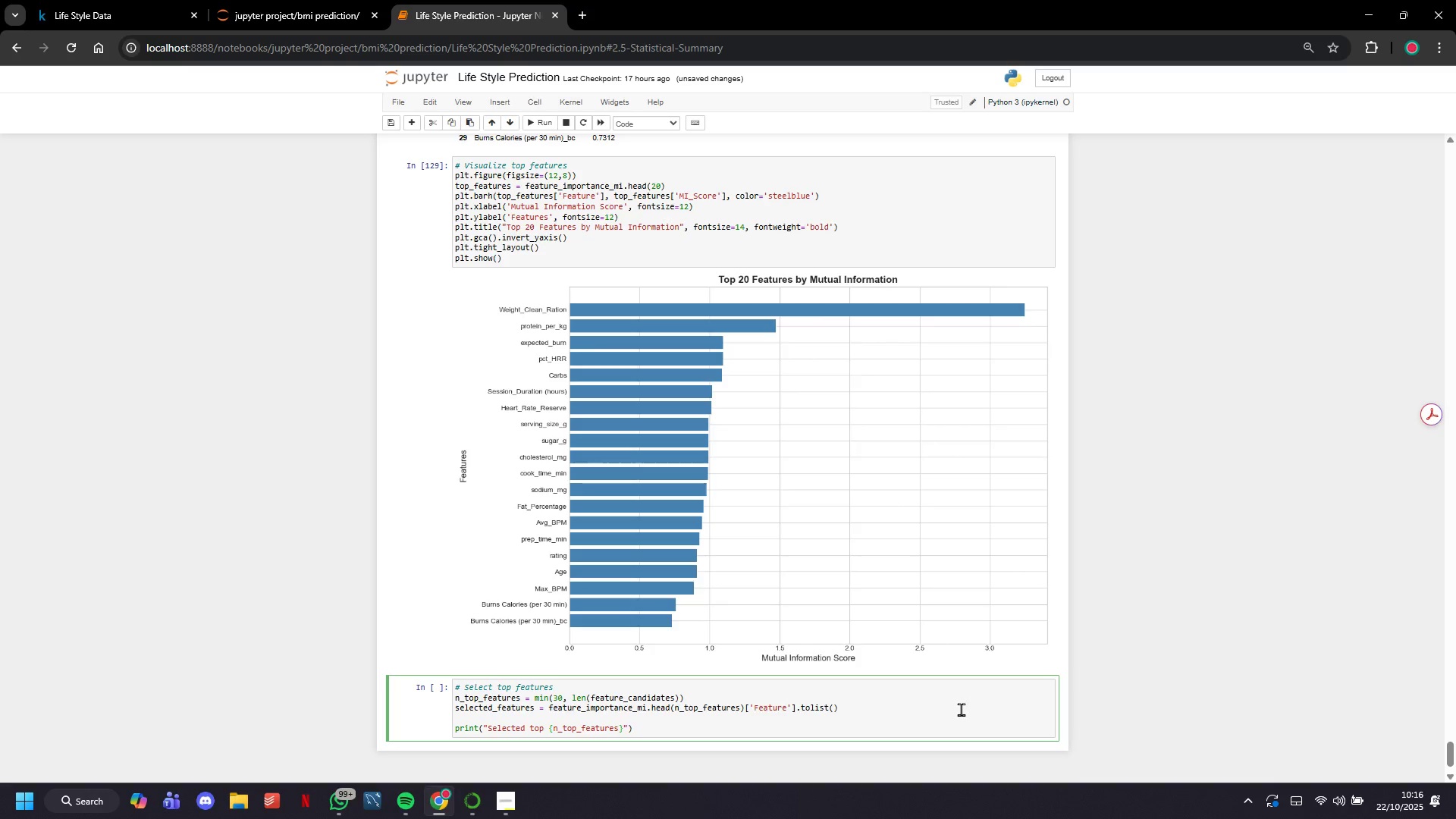 
key(ArrowRight)
 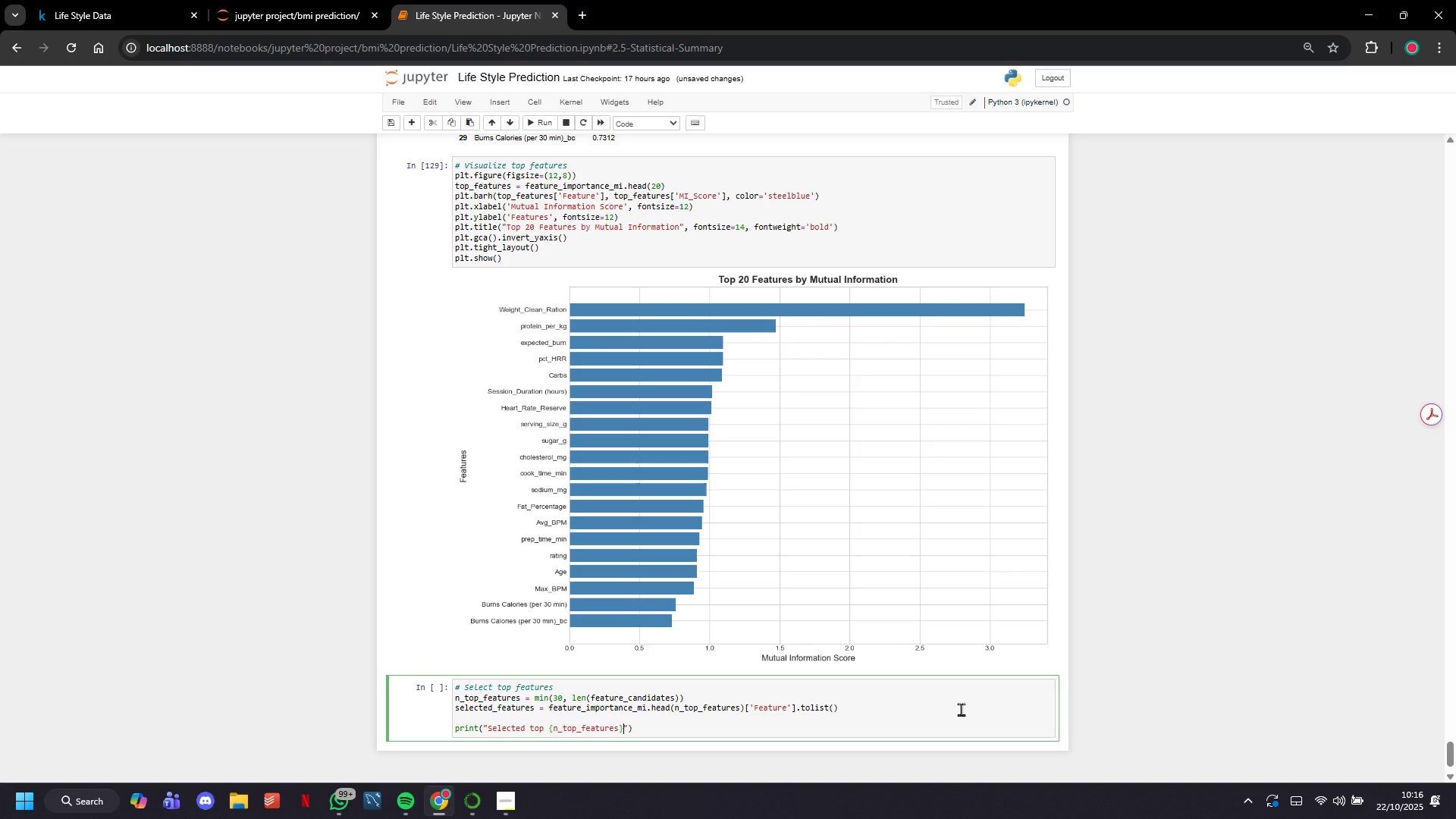 
key(Space)
 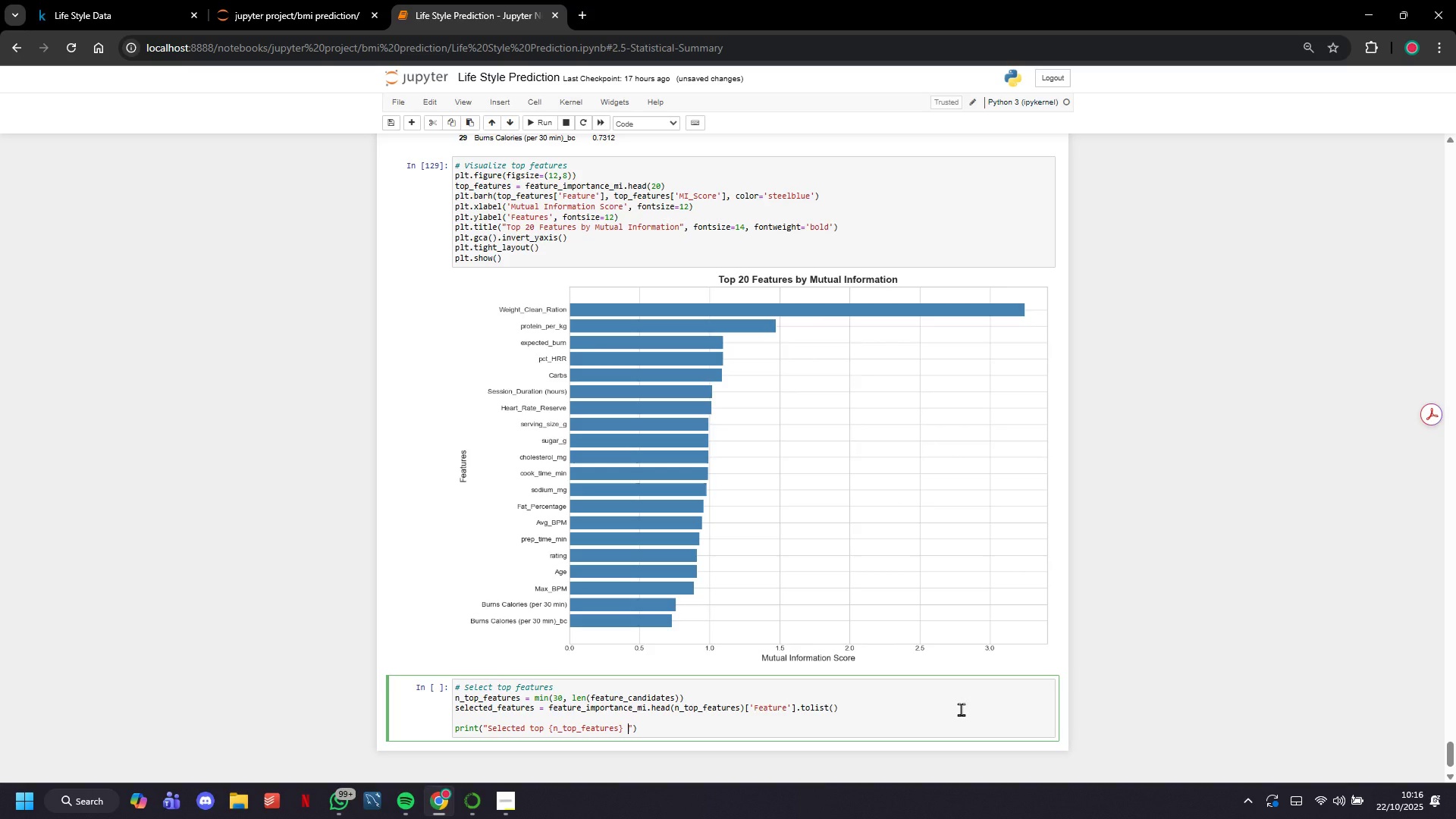 
type(features for modeling)
 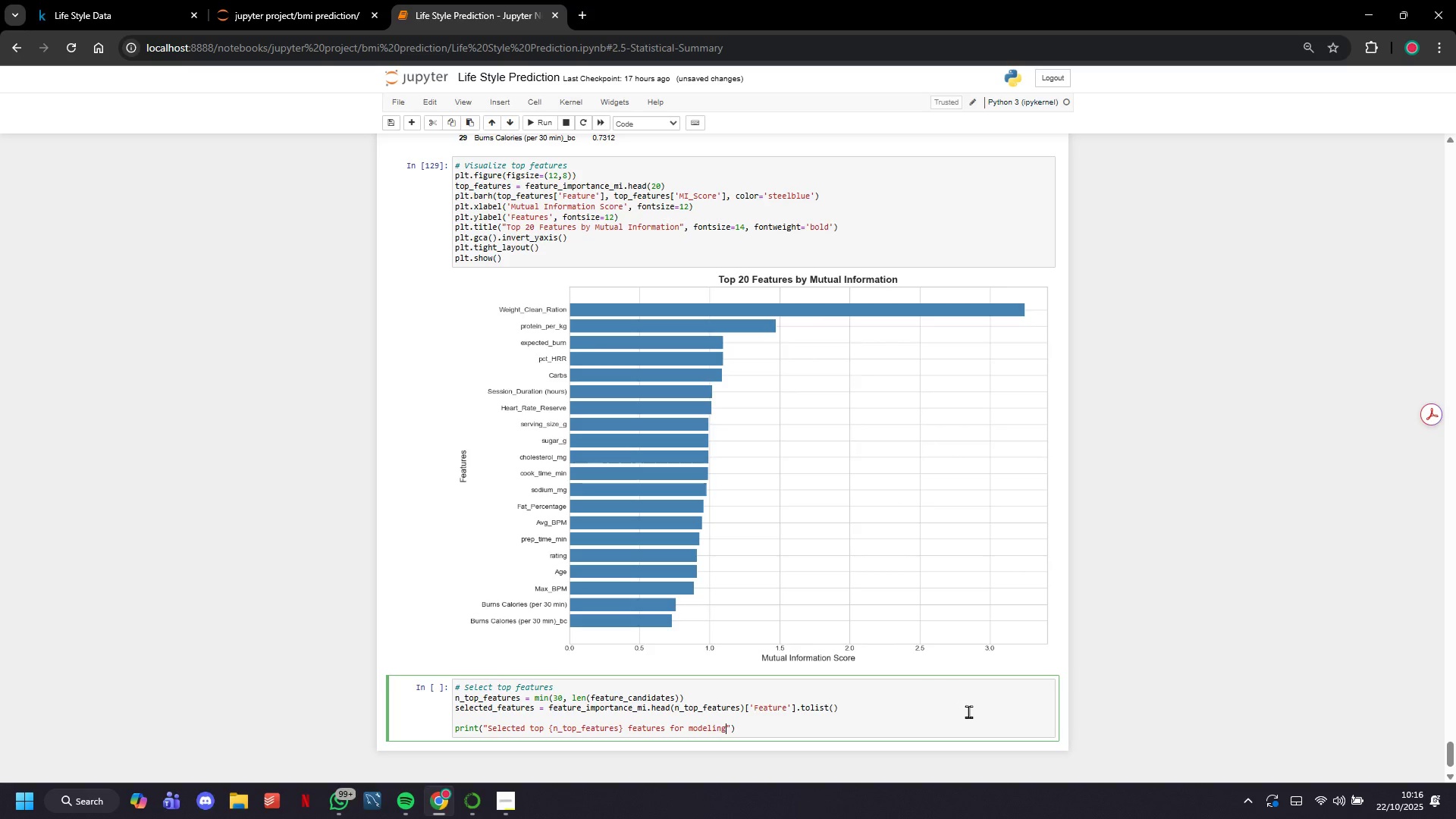 
scroll: coordinate [1094, 567], scroll_direction: down, amount: 5.0
 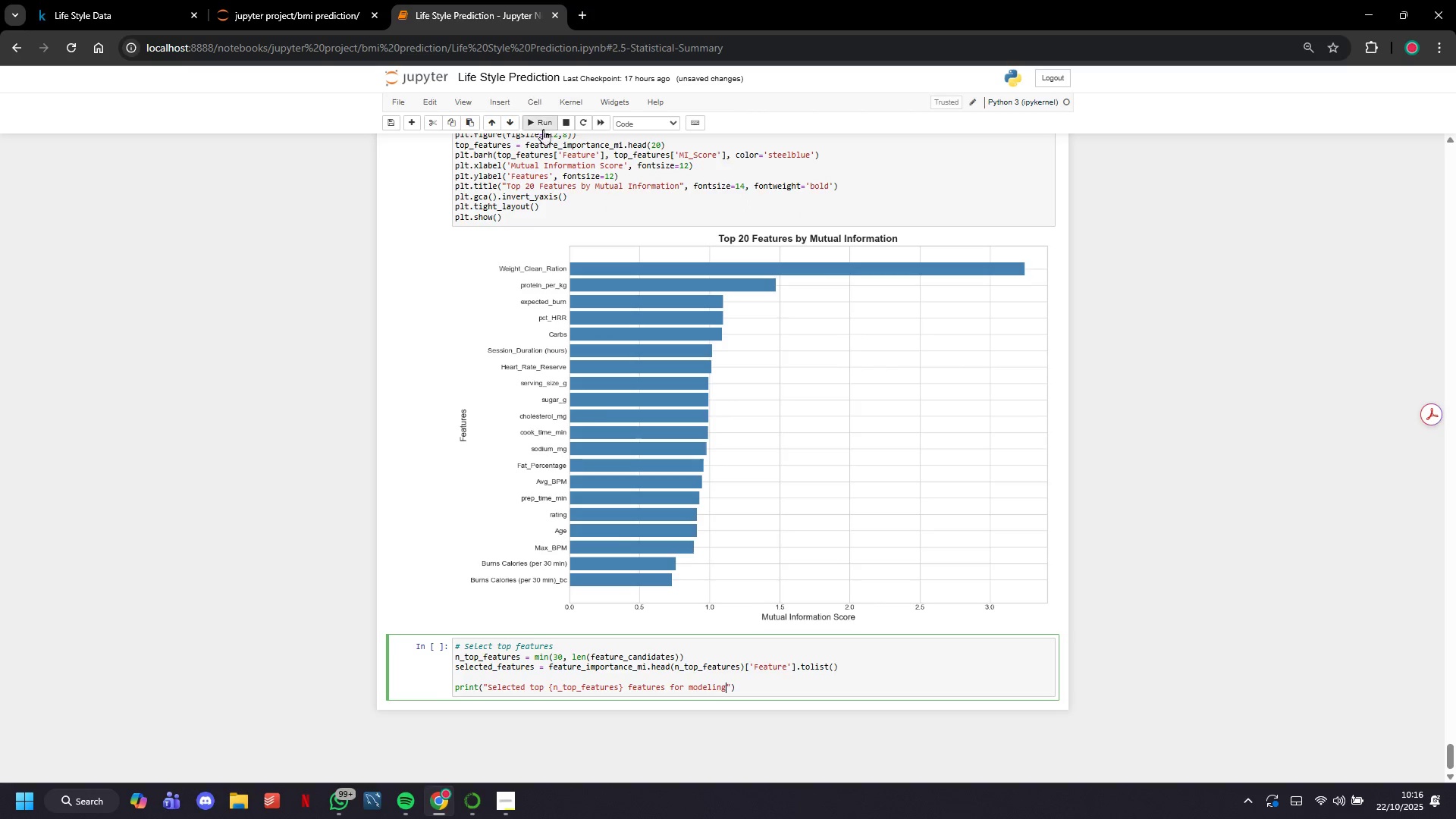 
left_click([543, 129])
 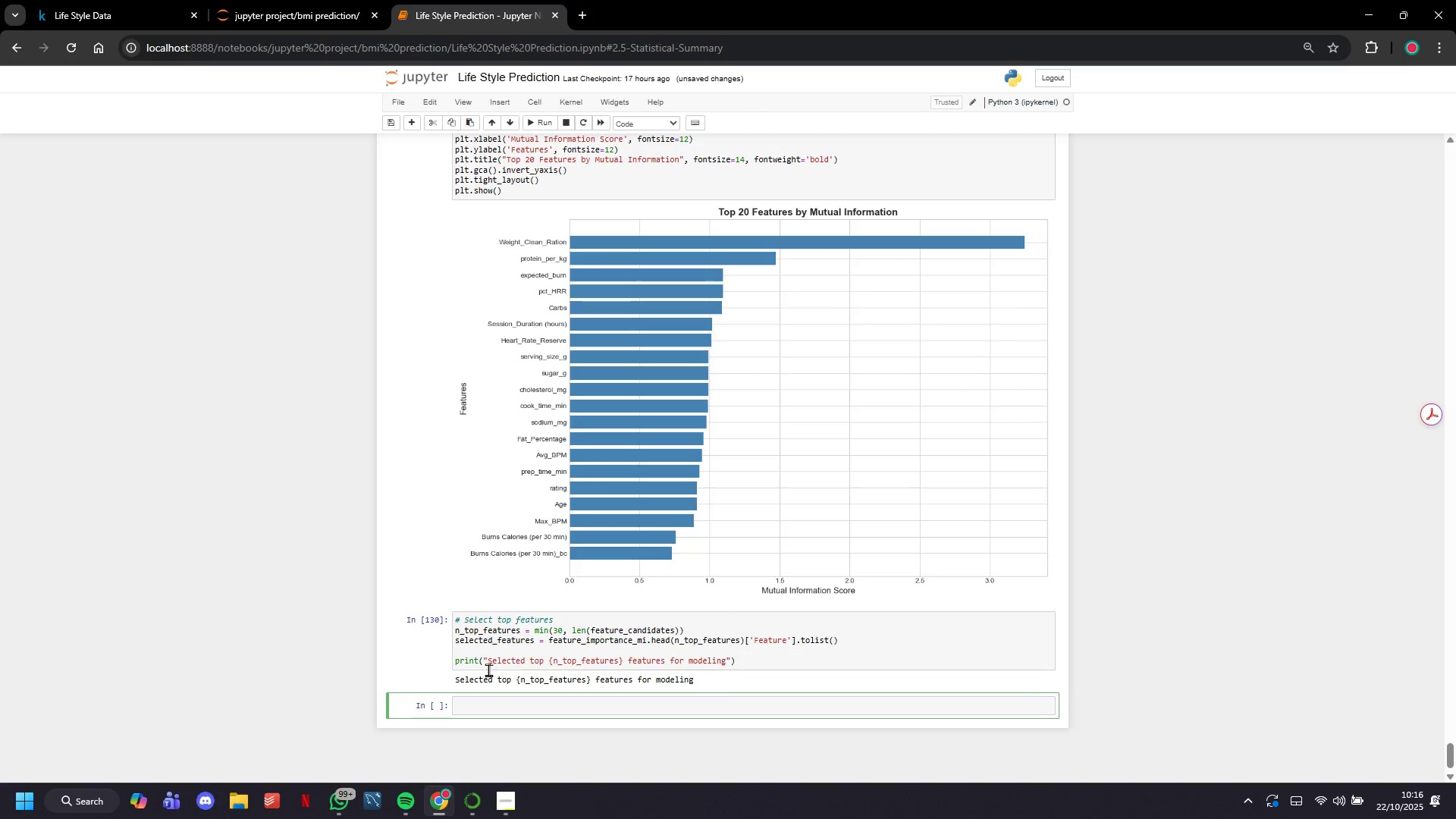 
key(ArrowLeft)
 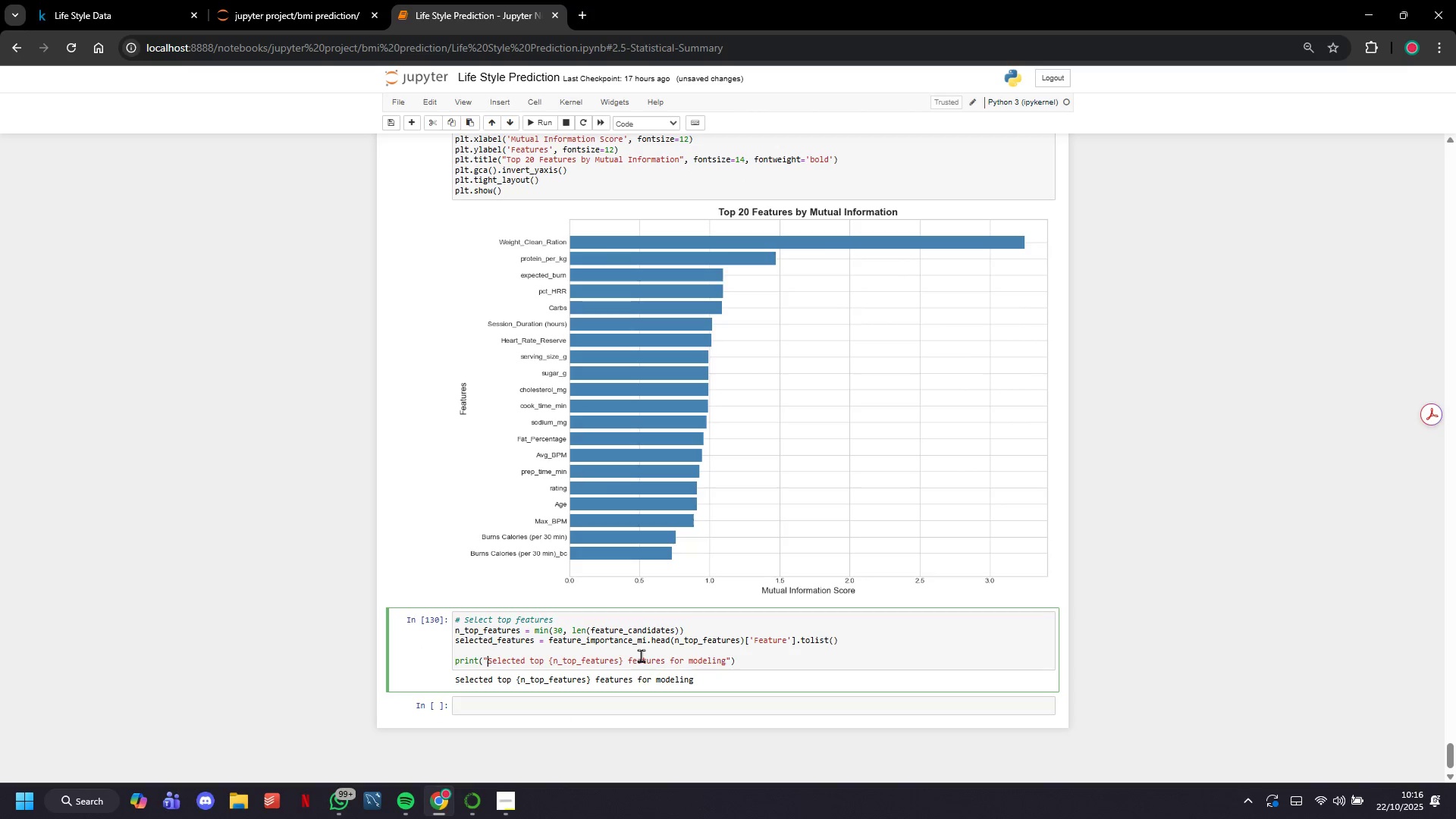 
key(F)
 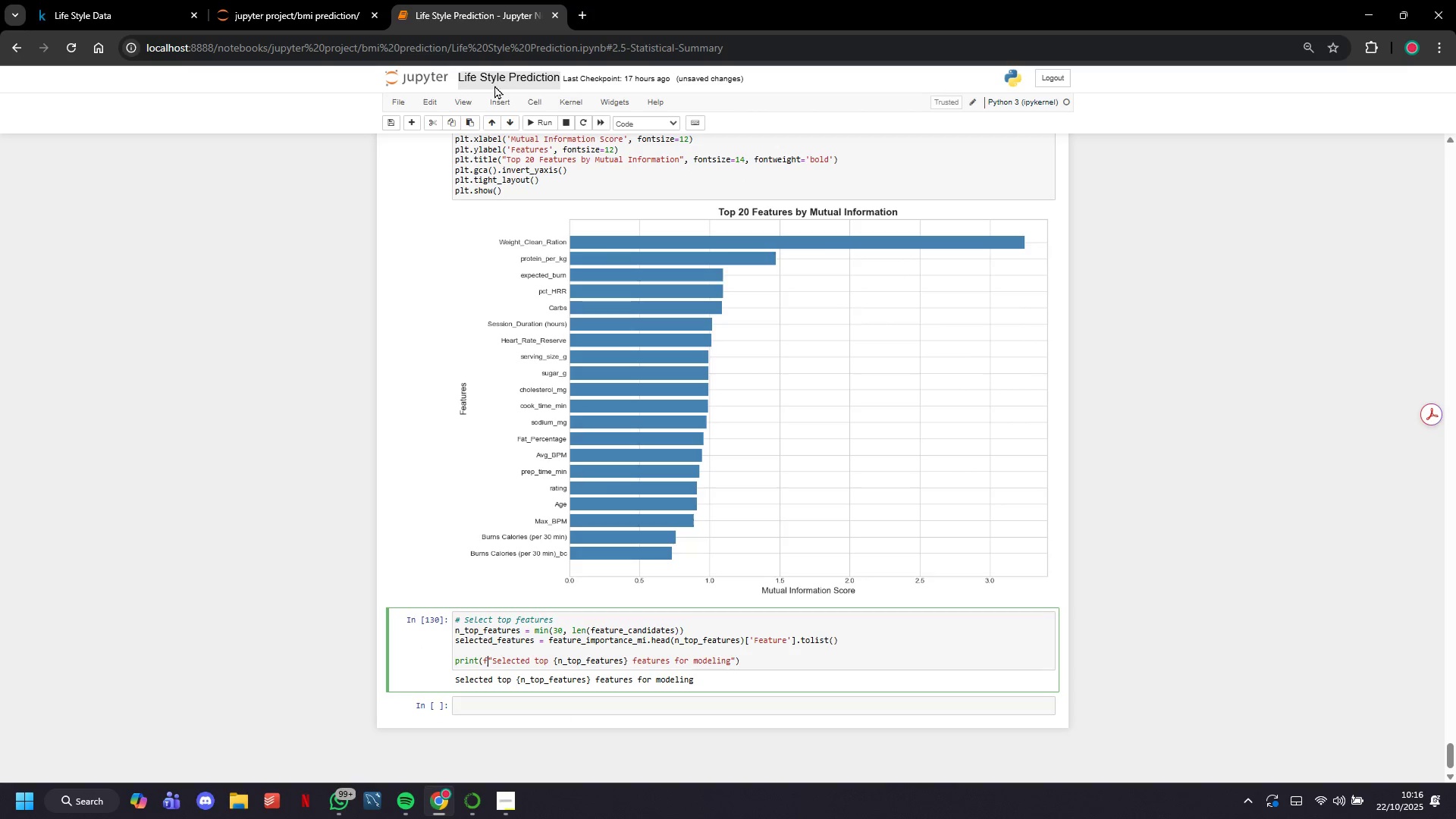 
mouse_move([538, 130])
 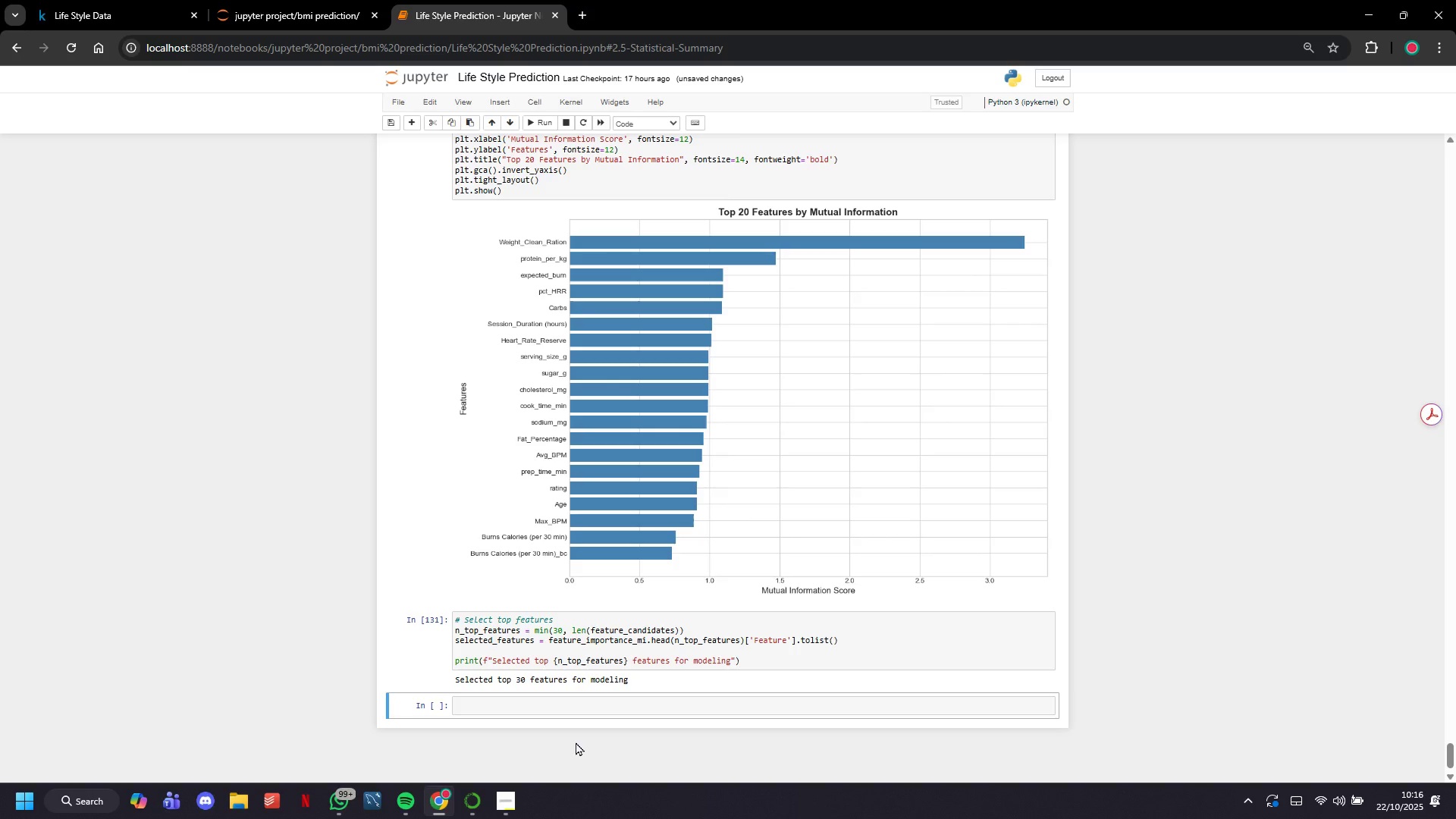 
scroll: coordinate [595, 637], scroll_direction: down, amount: 1.0
 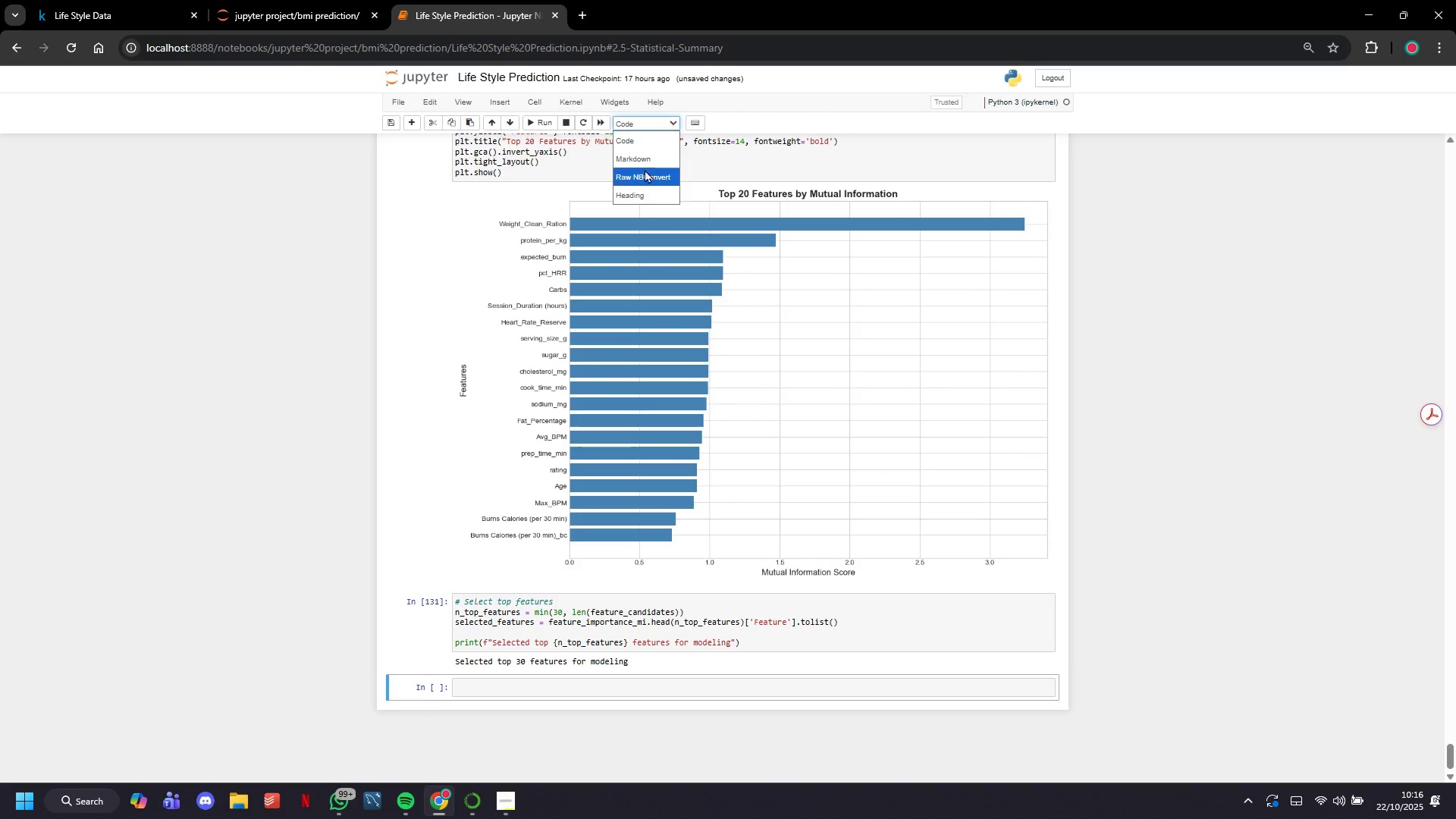 
left_click([639, 193])
 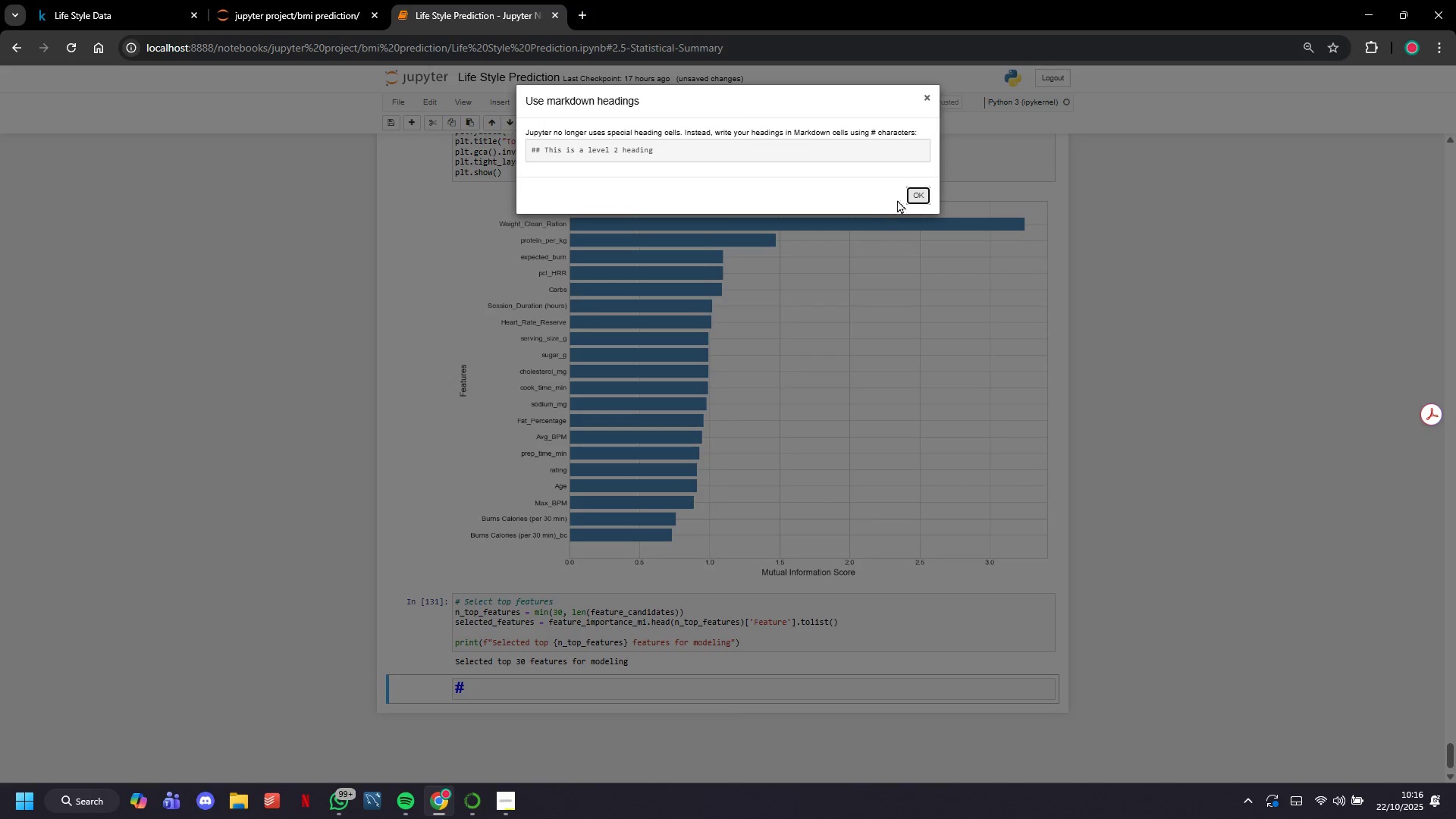 
left_click([914, 197])
 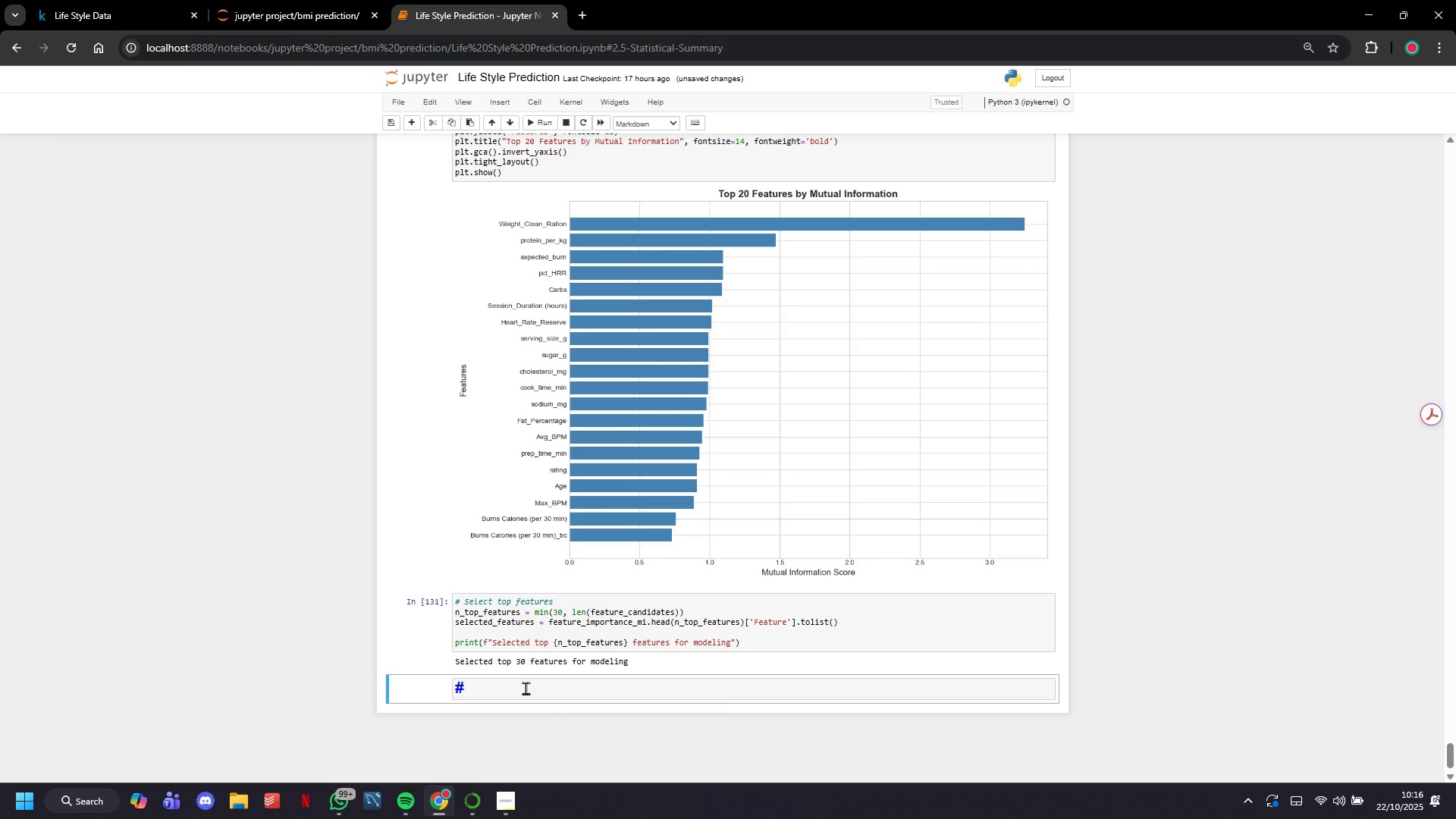 
left_click([526, 689])
 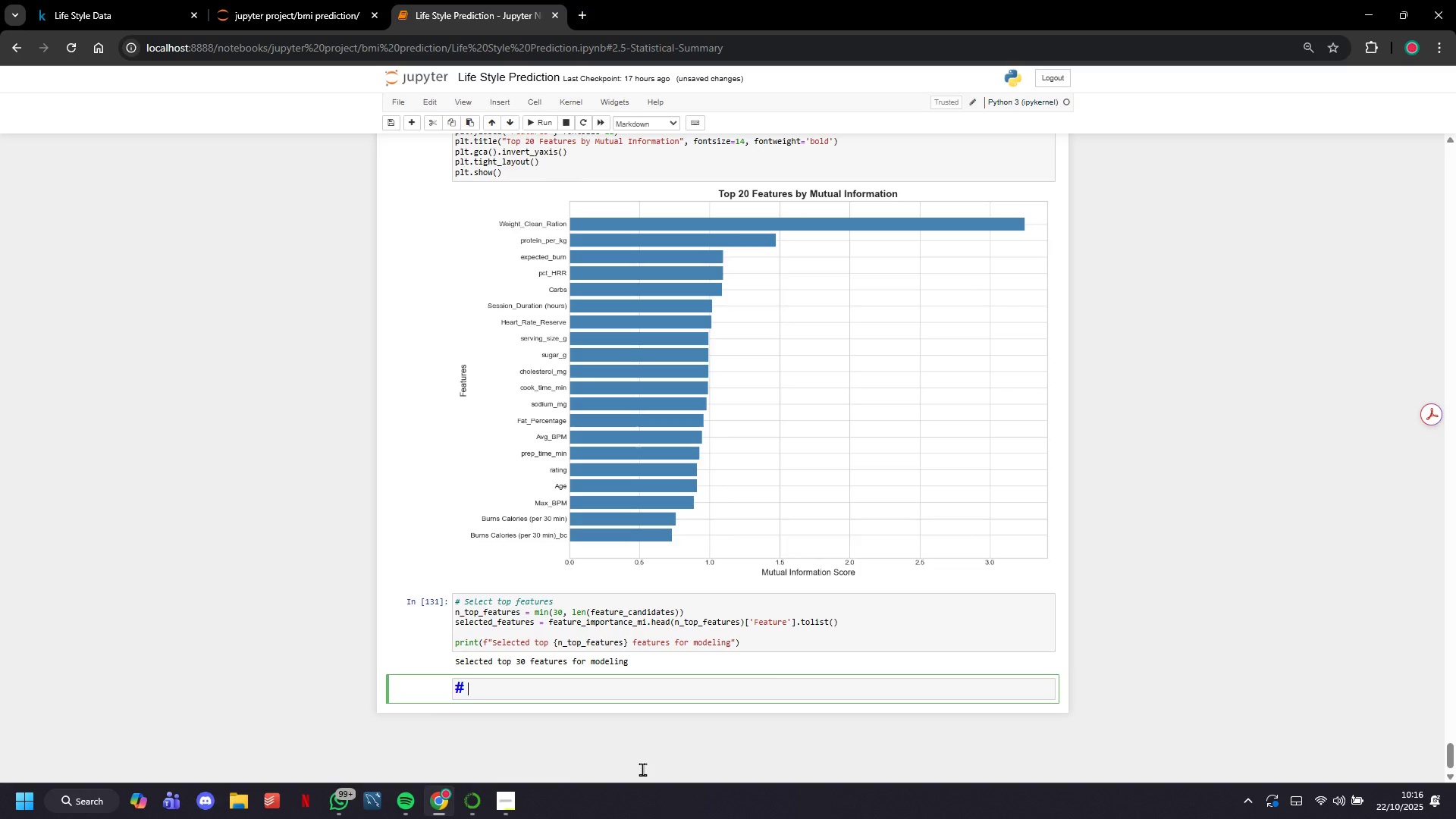 
key(ArrowLeft)
 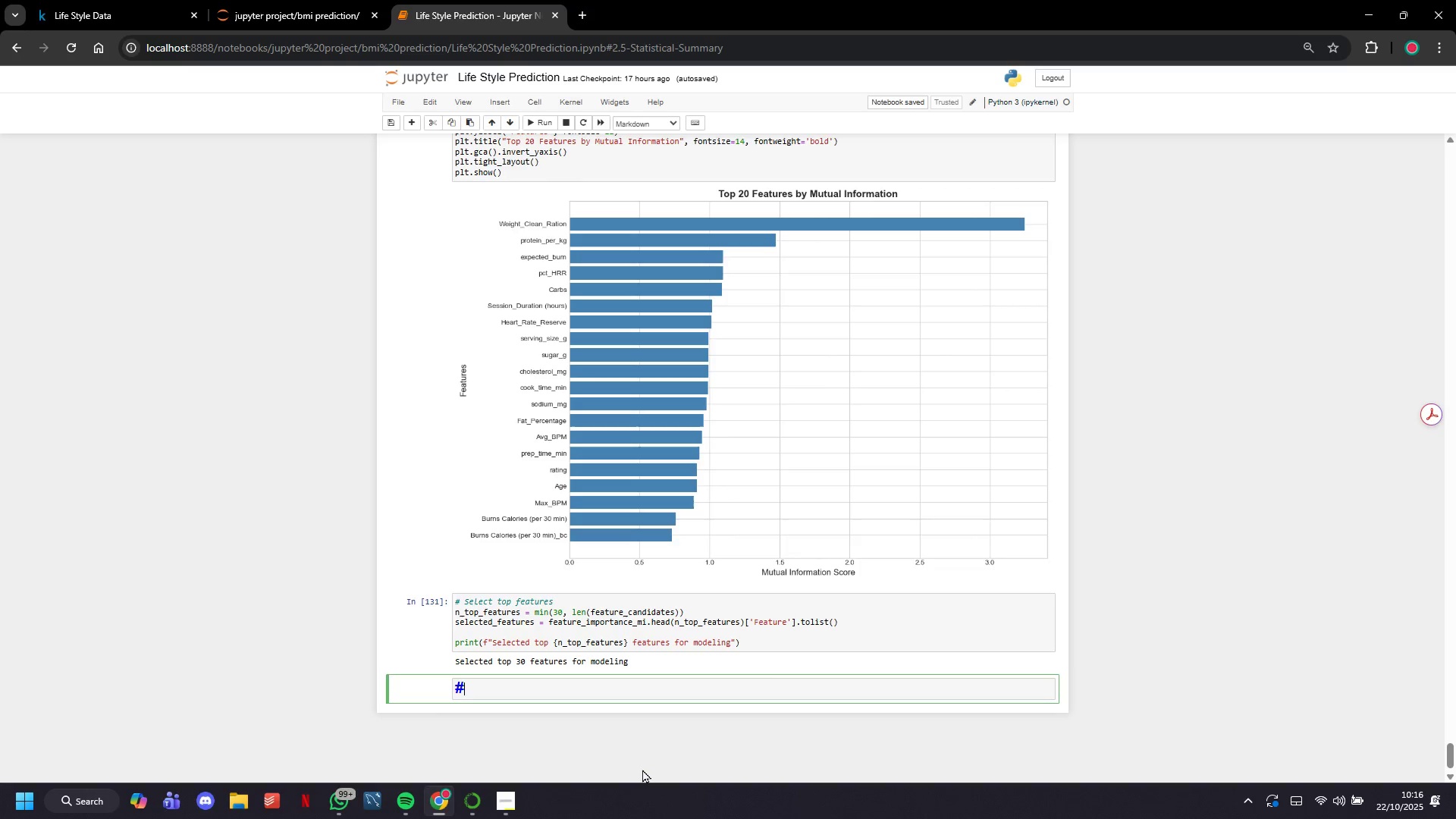 
type(##)
 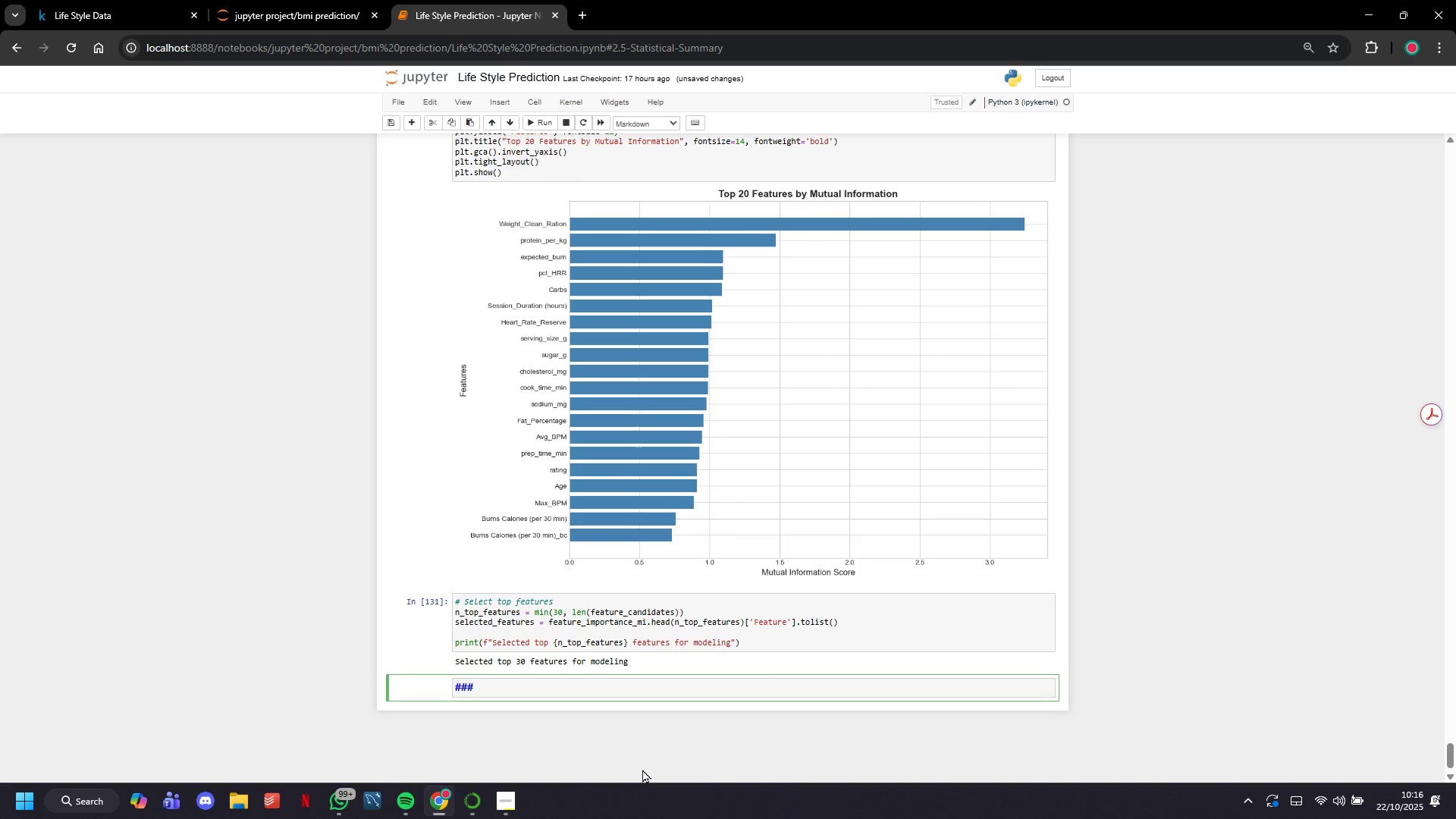 
type( 5.4 [)
key(Backspace)
type(Prepare Final Daras]\\\)
key(Backspace)
key(Backspace)
key(Backspace)
key(Backspace)
key(Backspace)
key(Backspace)
key(Backspace)
type(taset for Modeling)
 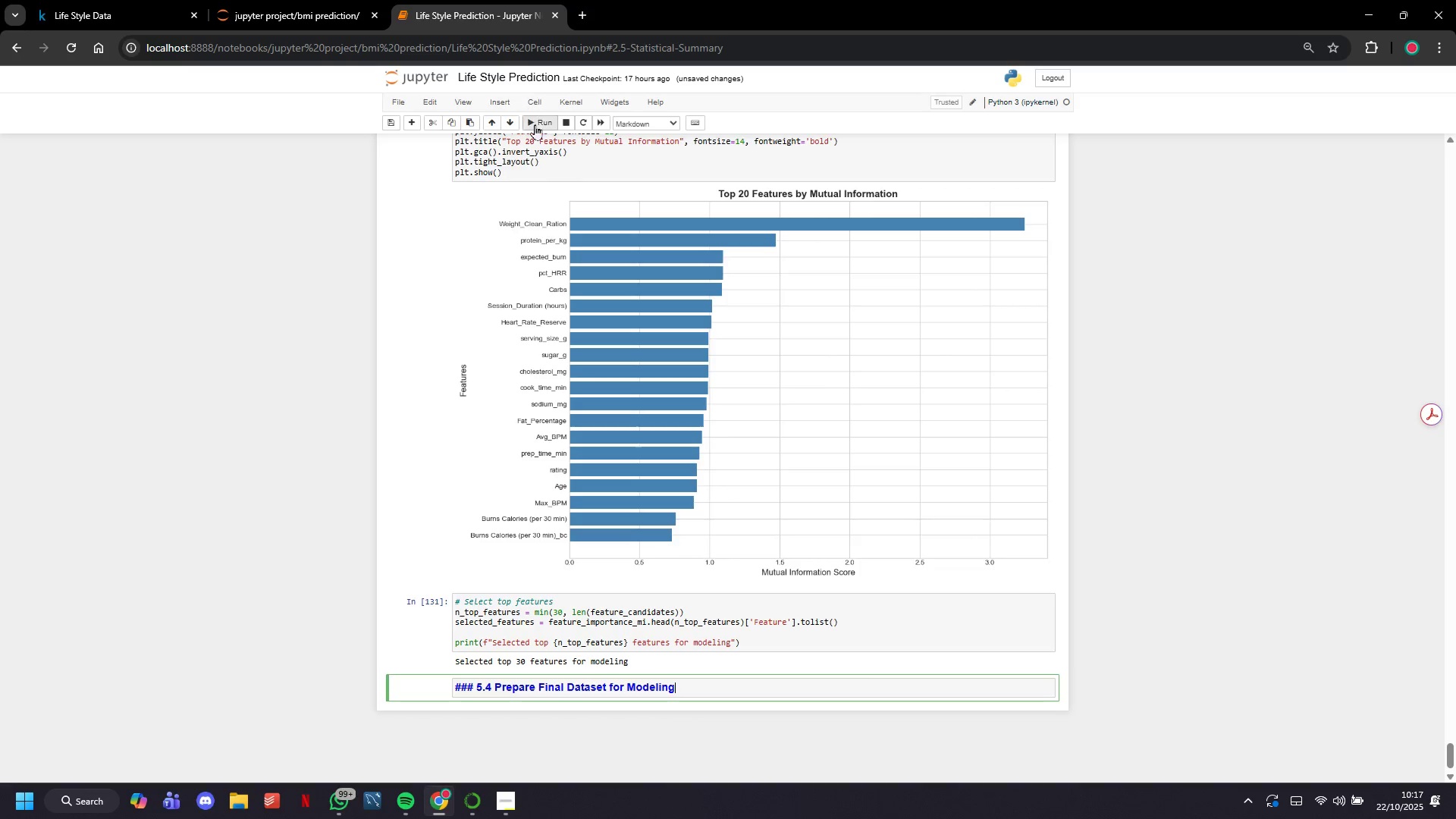 
left_click([536, 129])
 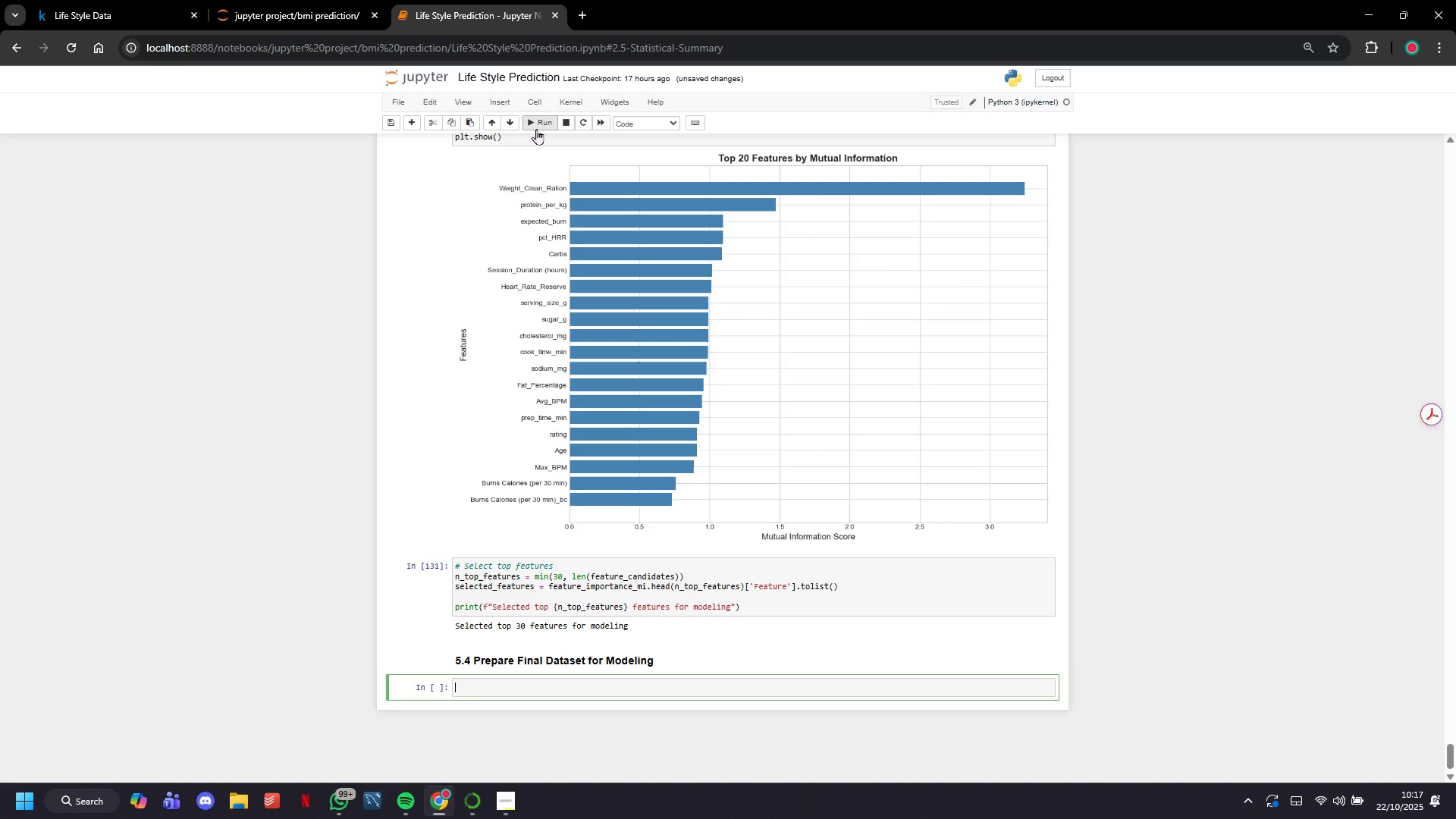 
wait(16.08)
 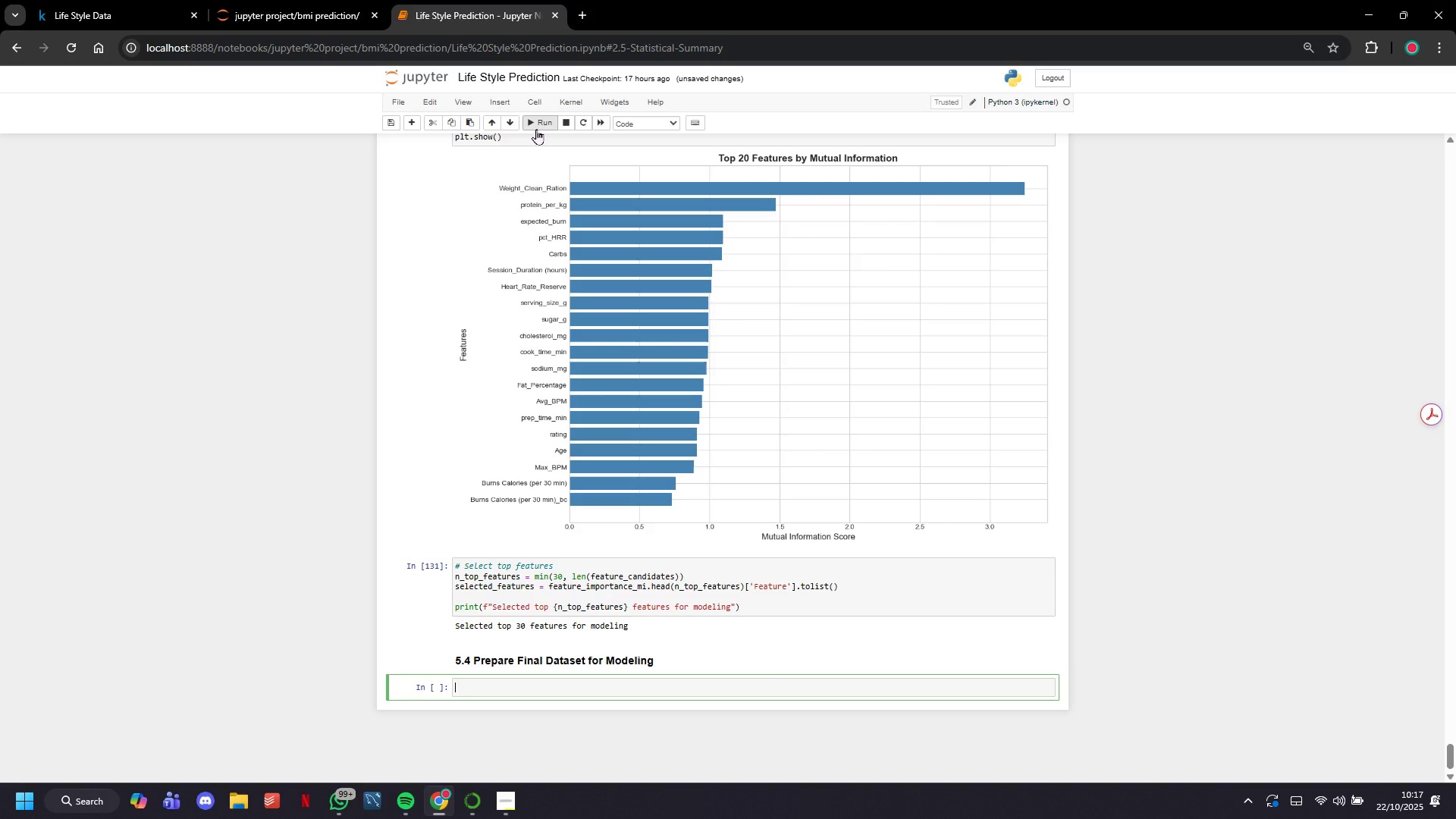 
scroll: coordinate [685, 605], scroll_direction: up, amount: 2.0
 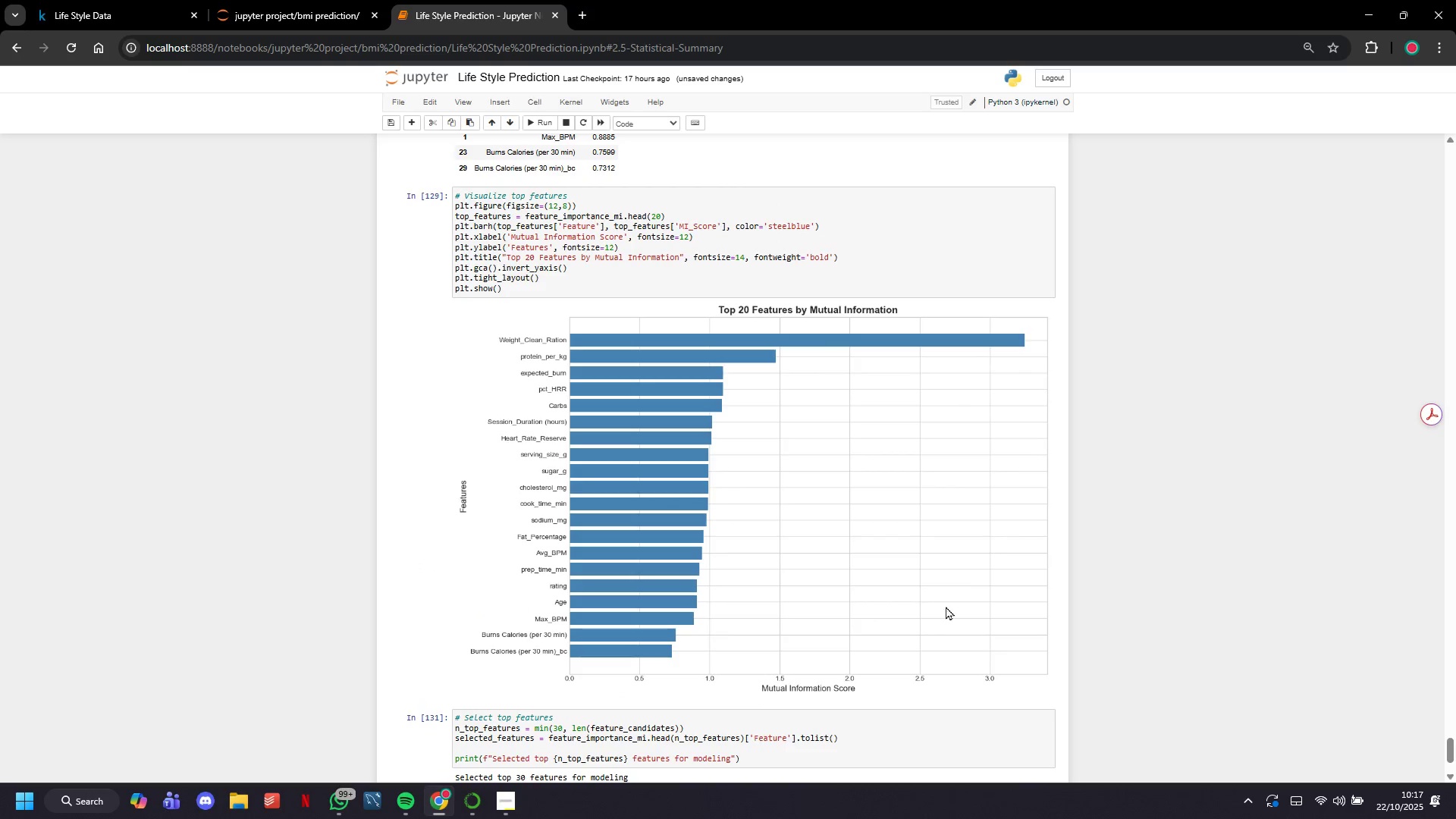 
scroll: coordinate [589, 707], scroll_direction: down, amount: 18.0
 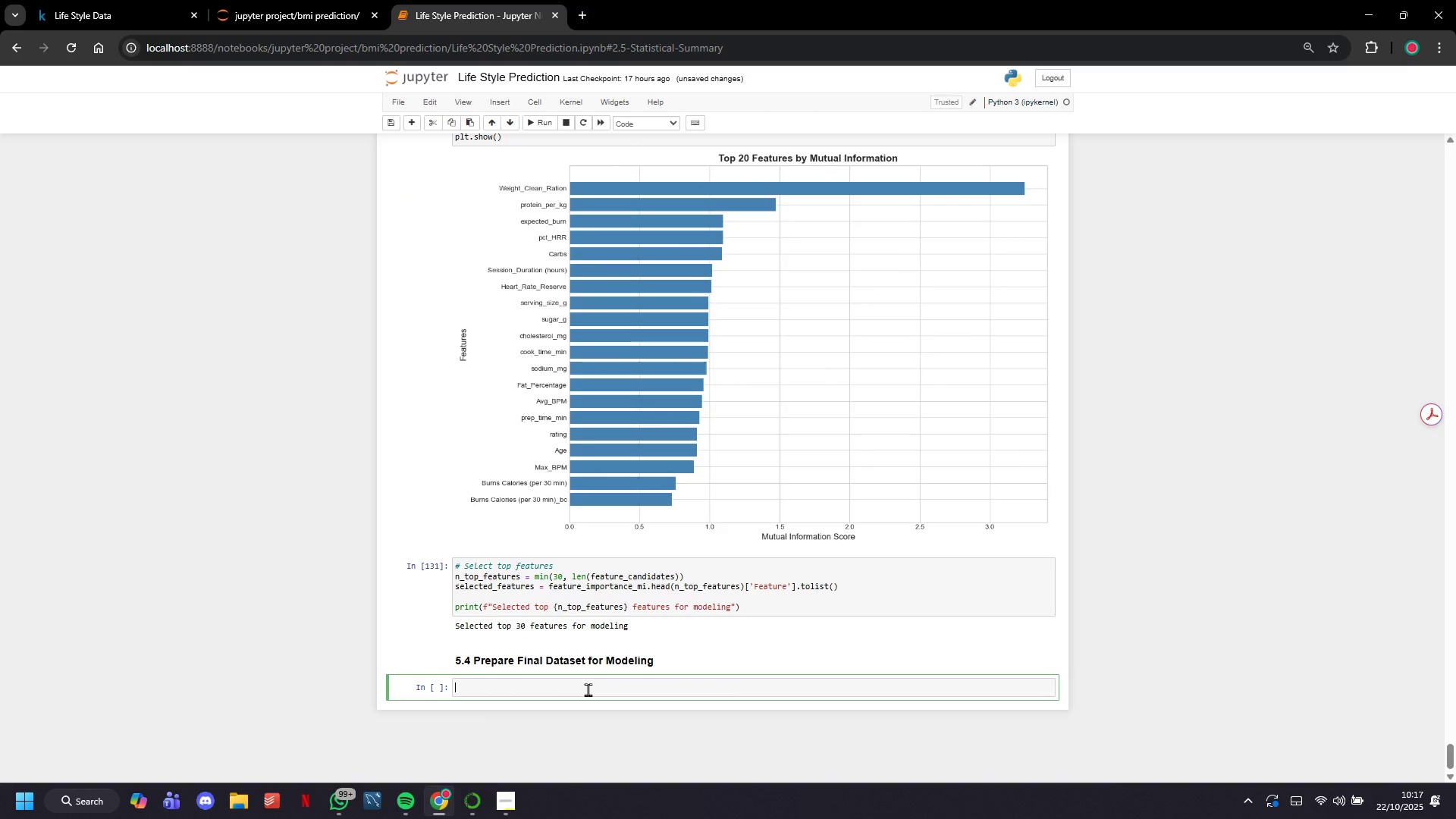 
double_click([588, 689])
 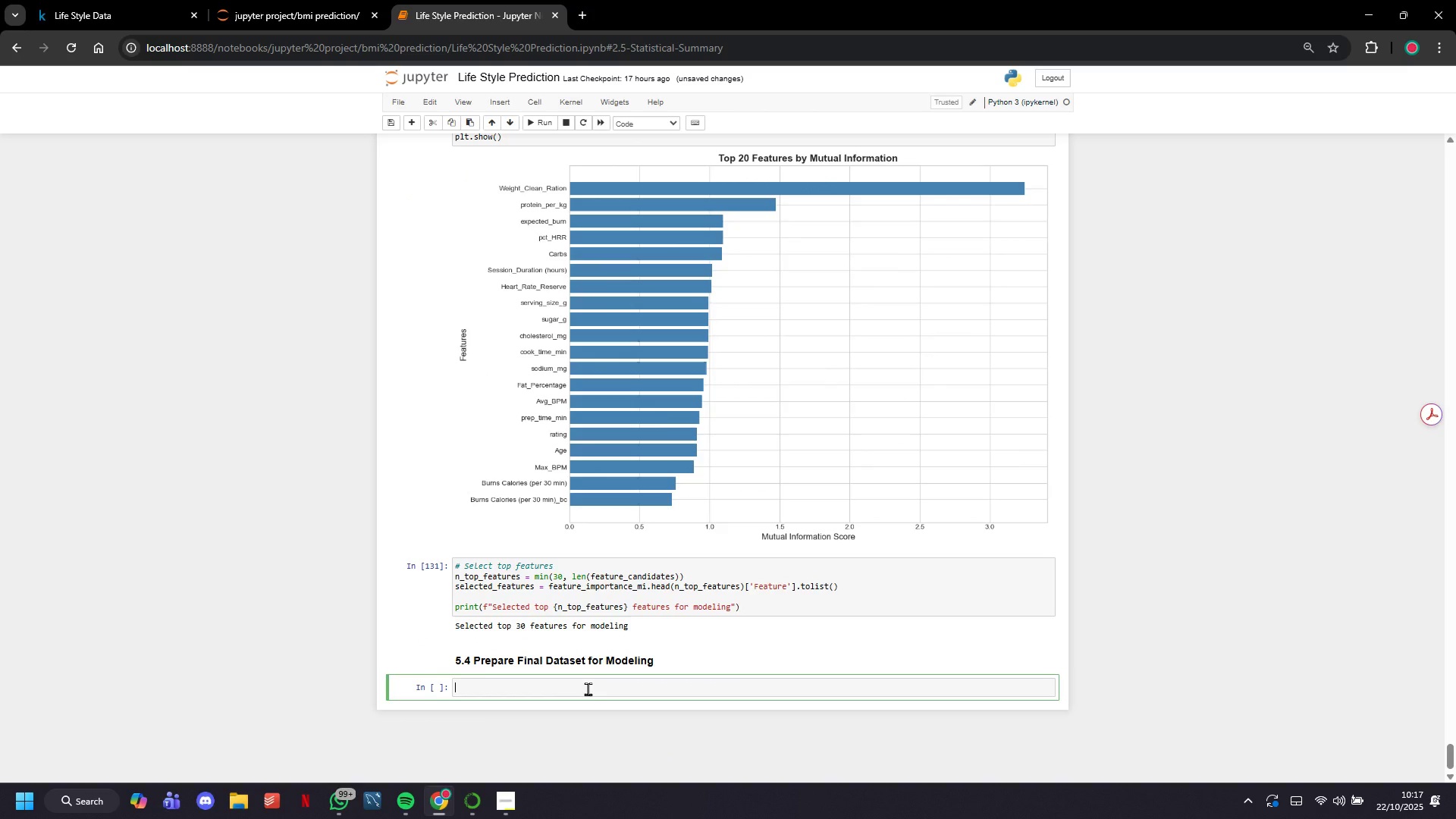 
type(# Create final feature matrix)
 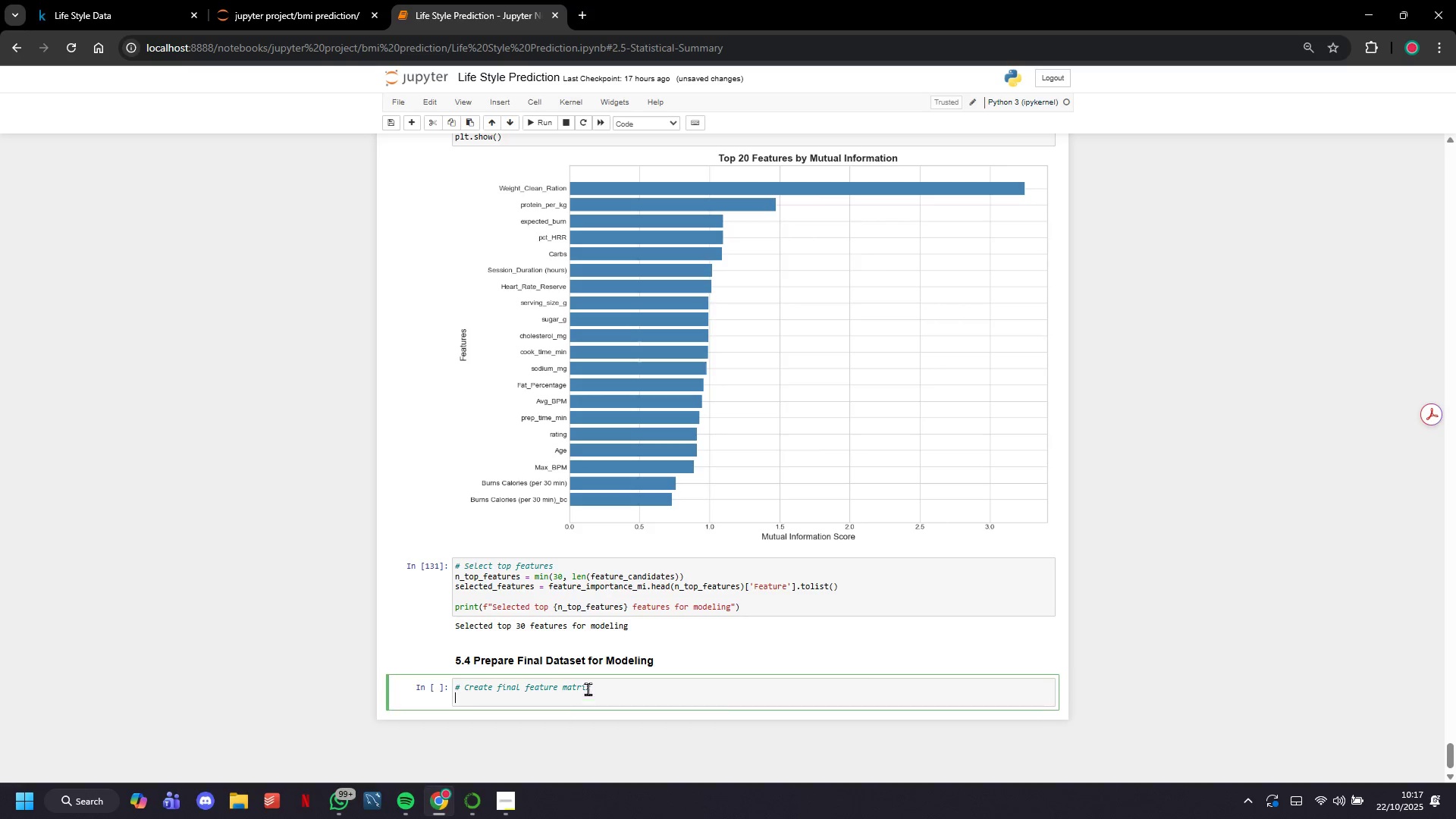 
key(Enter)
 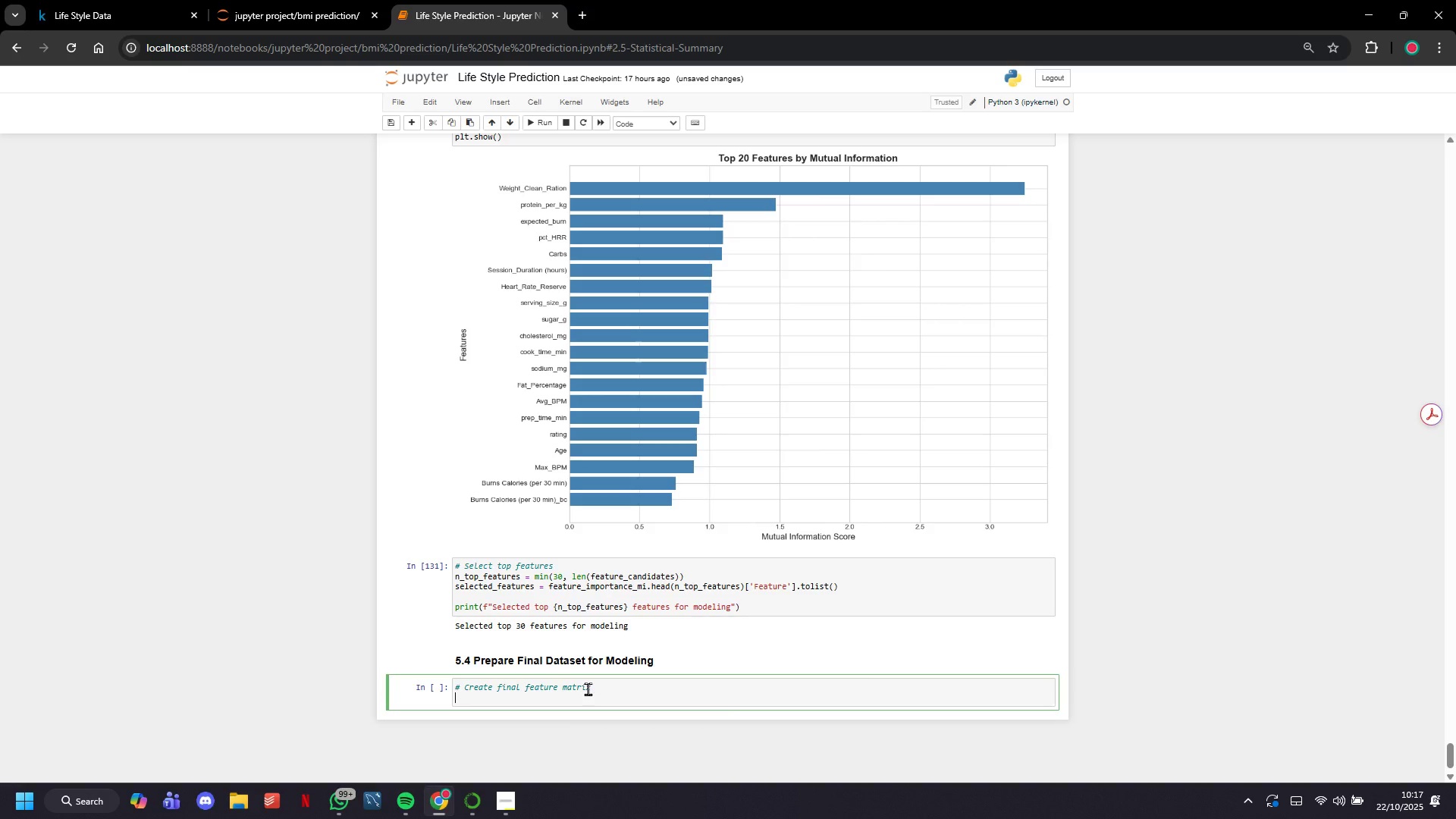 
type(X= df)
 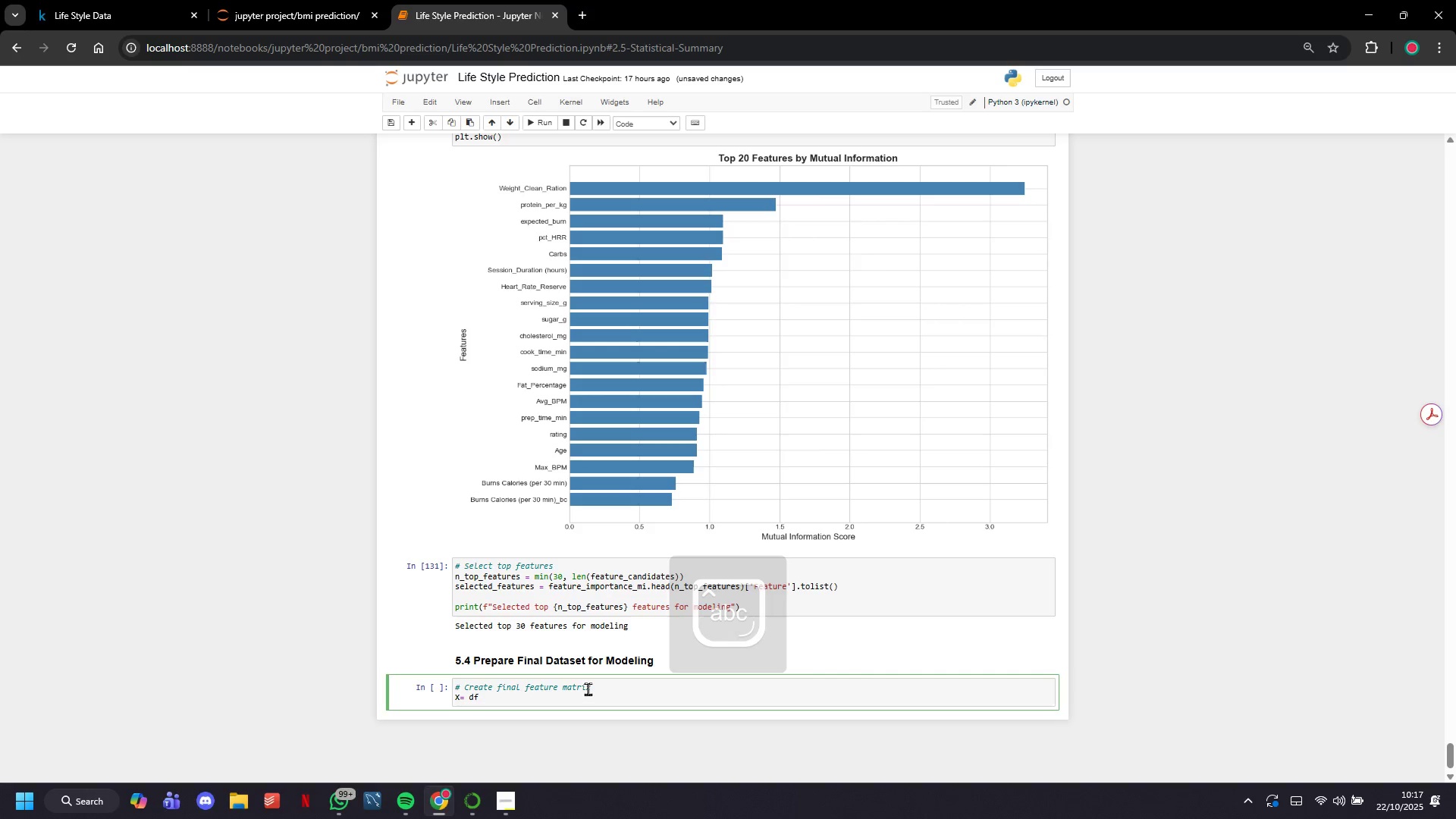 
type(_clean)
 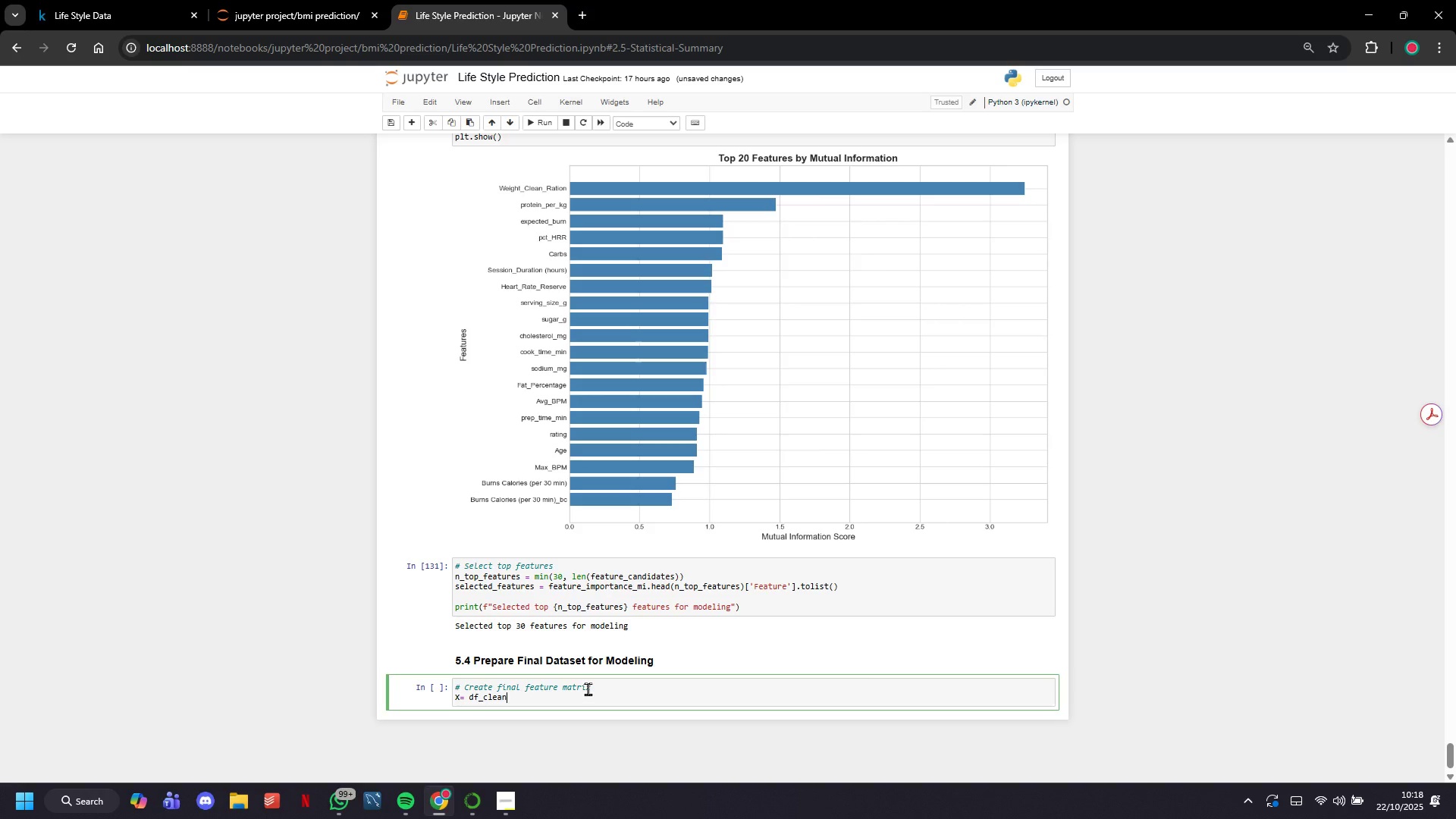 
type([selected_features)
 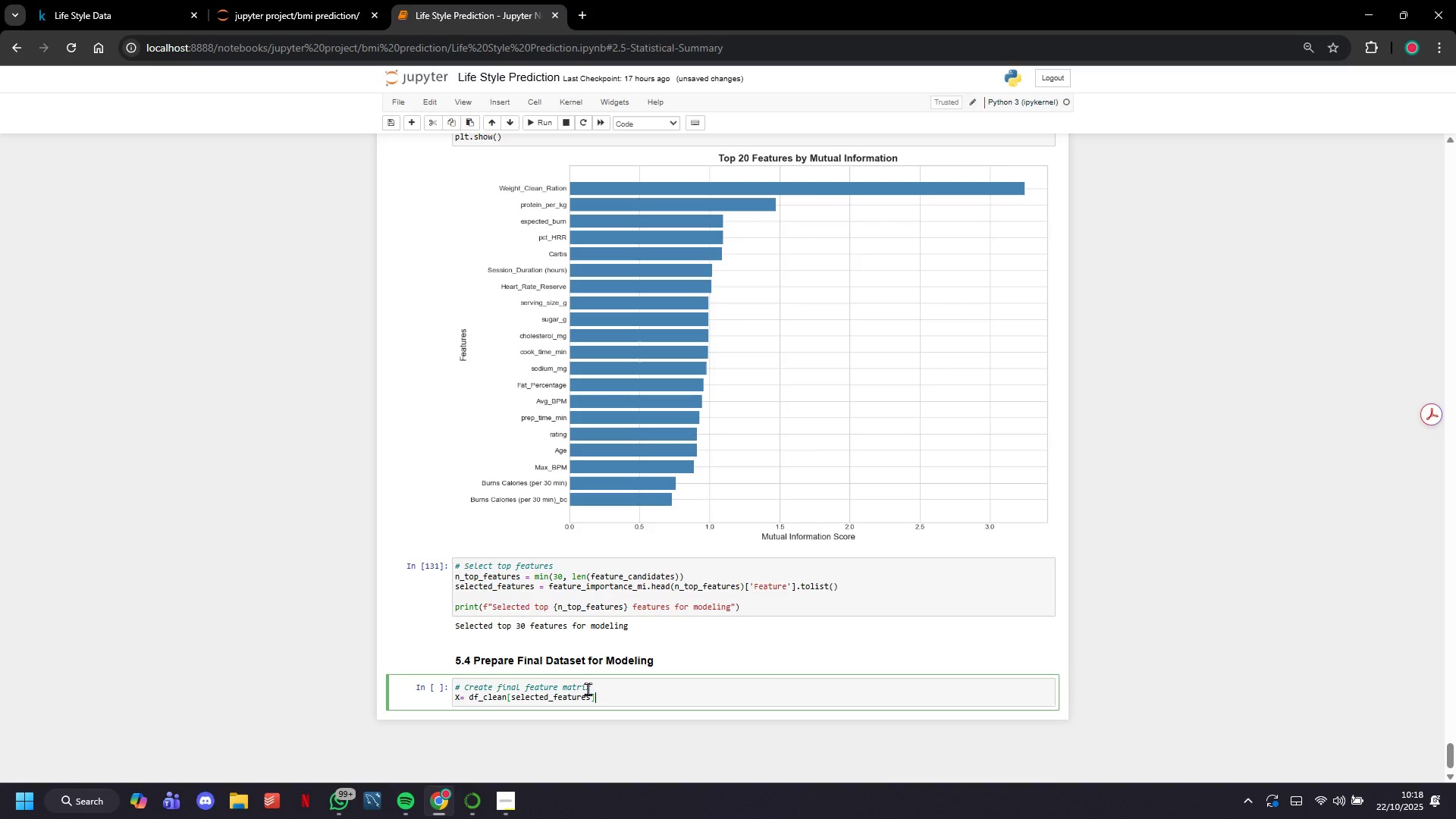 
 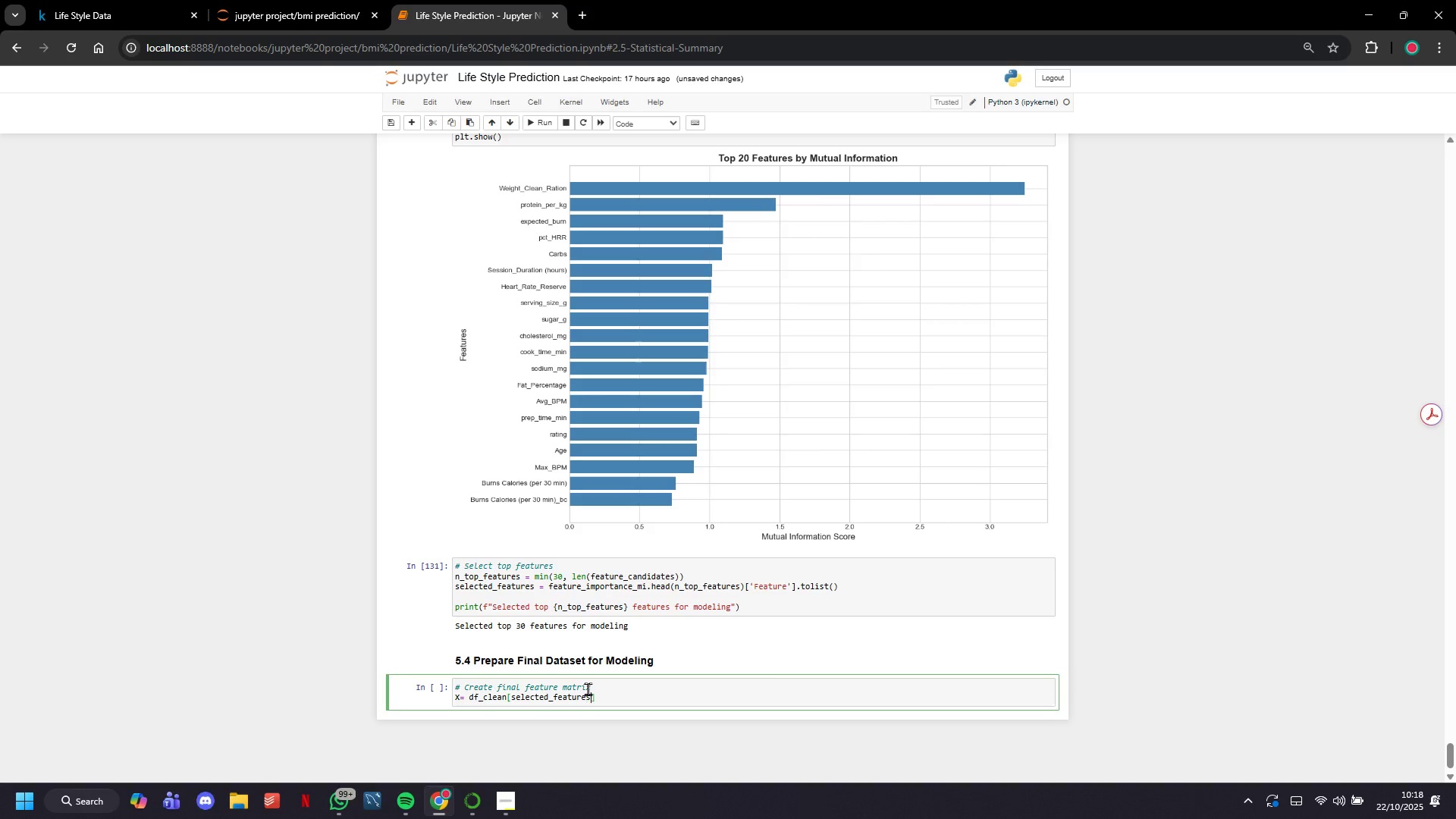 
key(ArrowRight)
 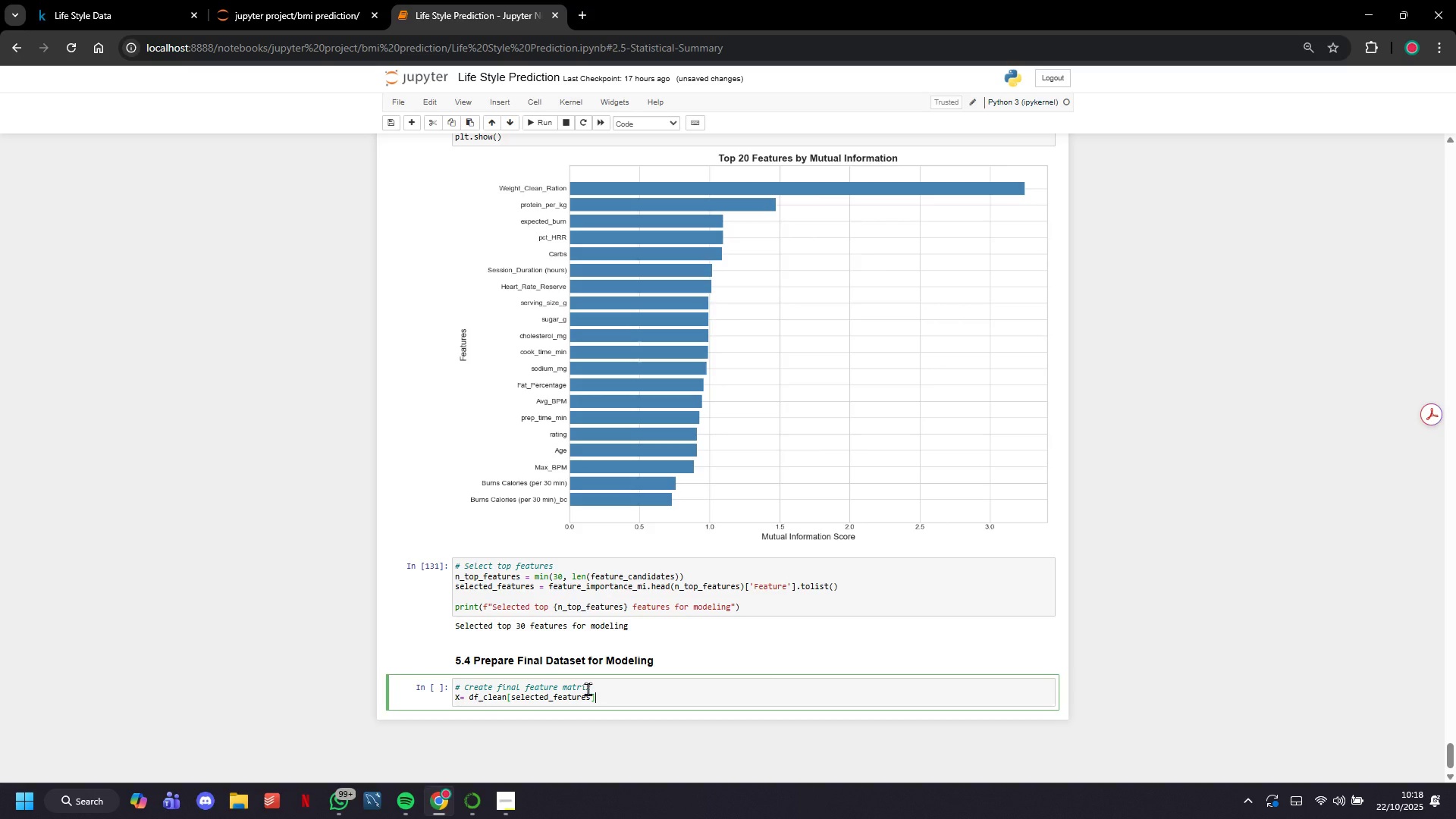 
key(ArrowRight)
 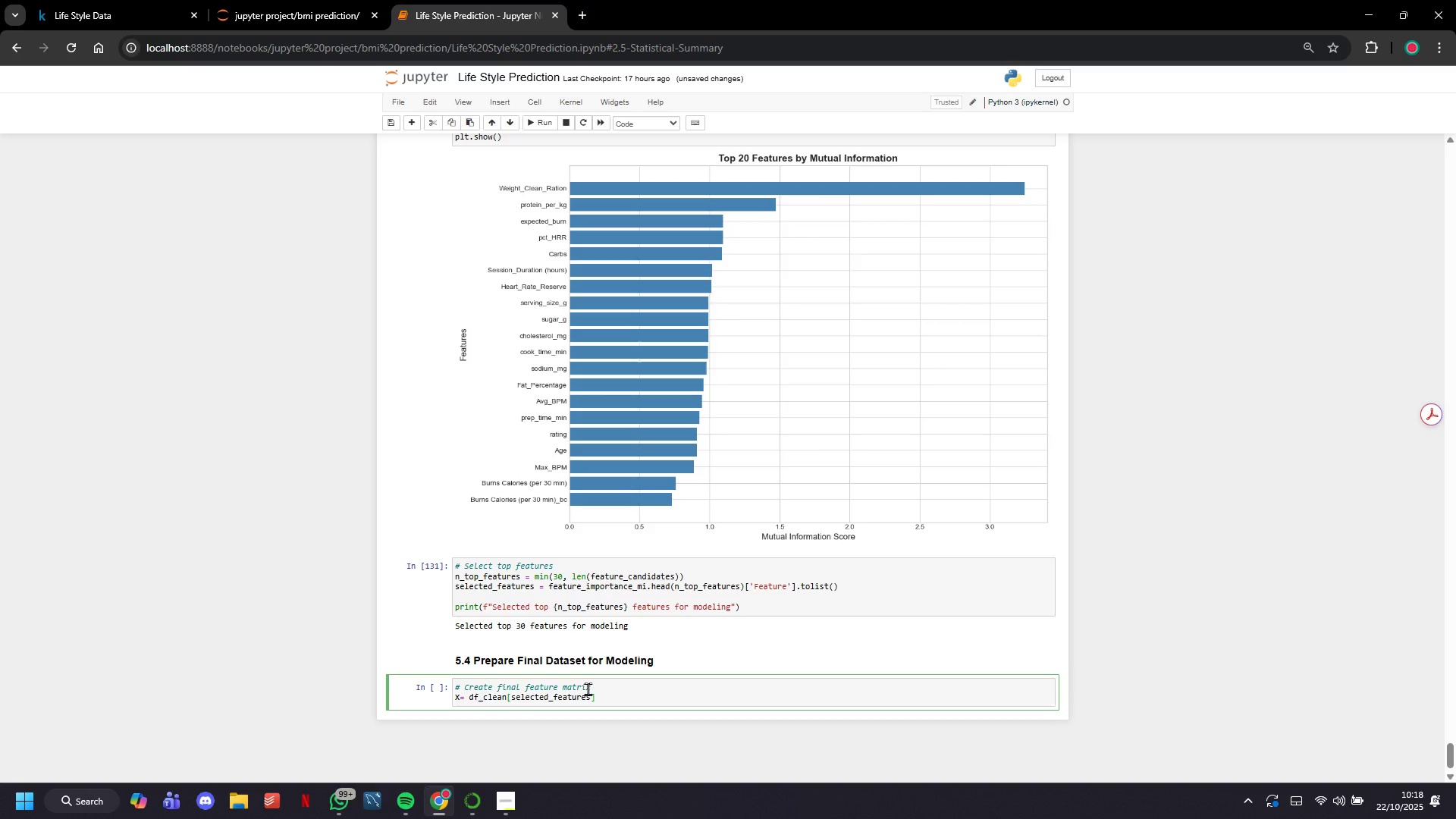 
type(.fillna(0)
 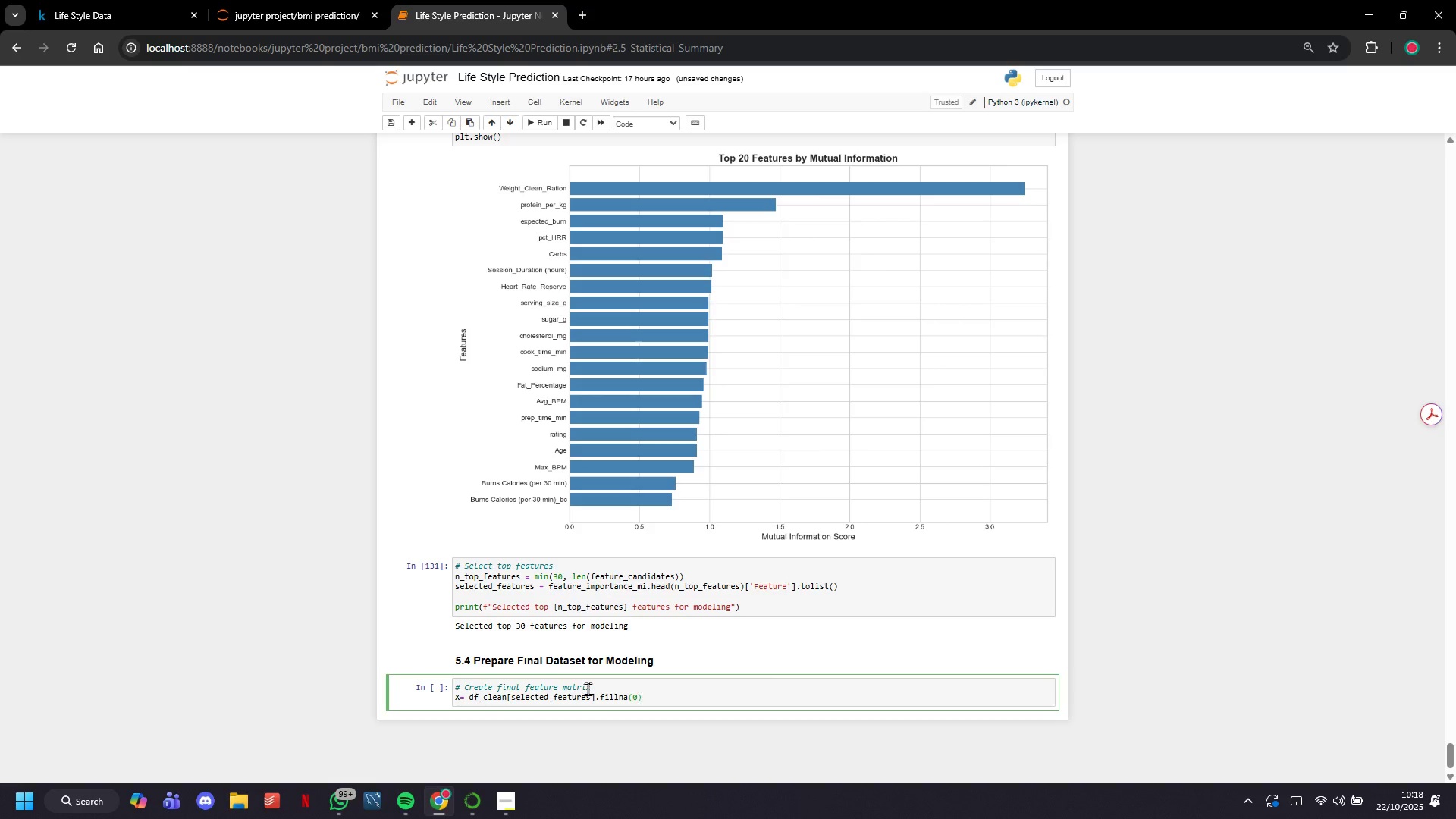 
key(ArrowRight)
 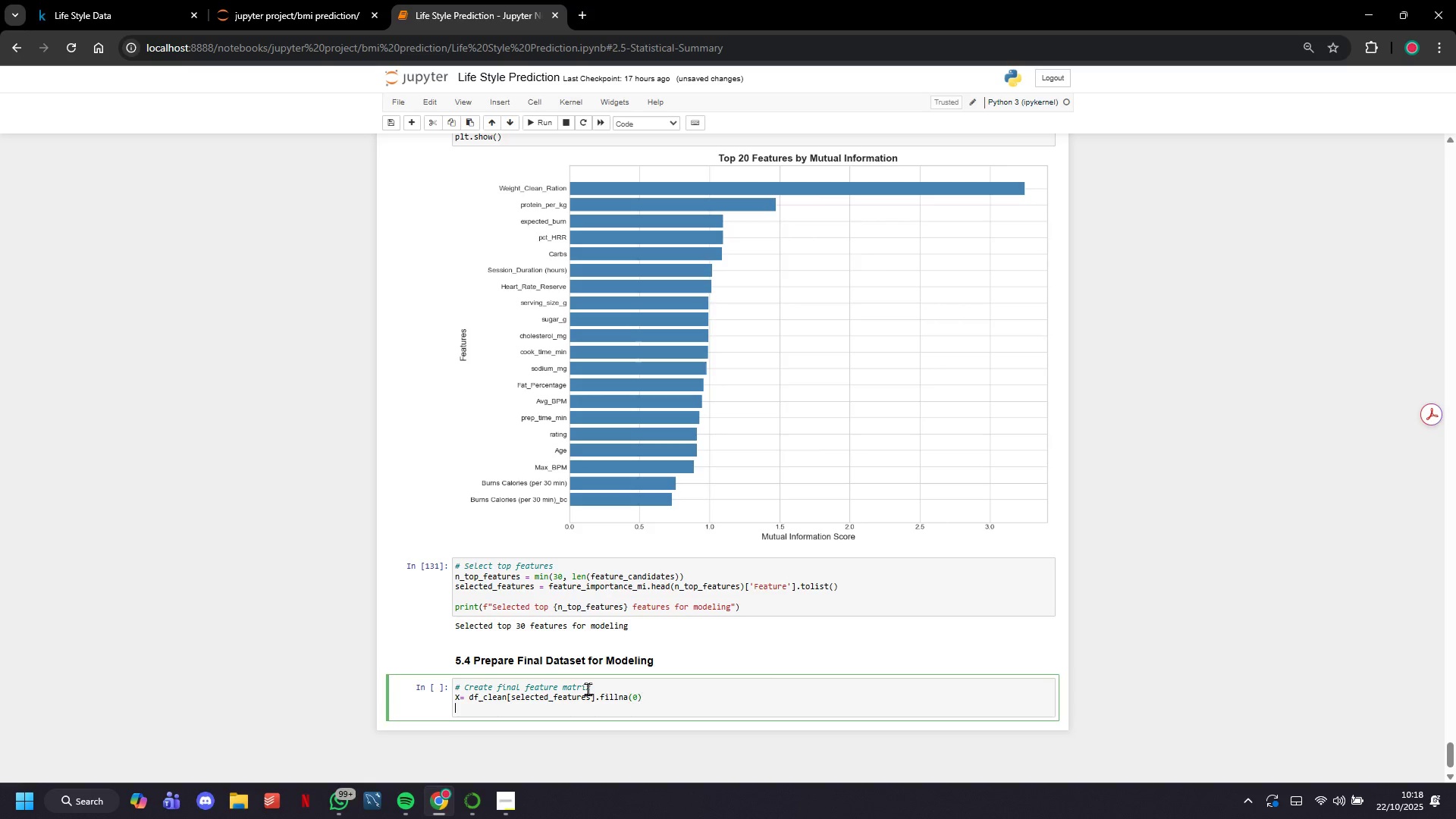 
key(Enter)
 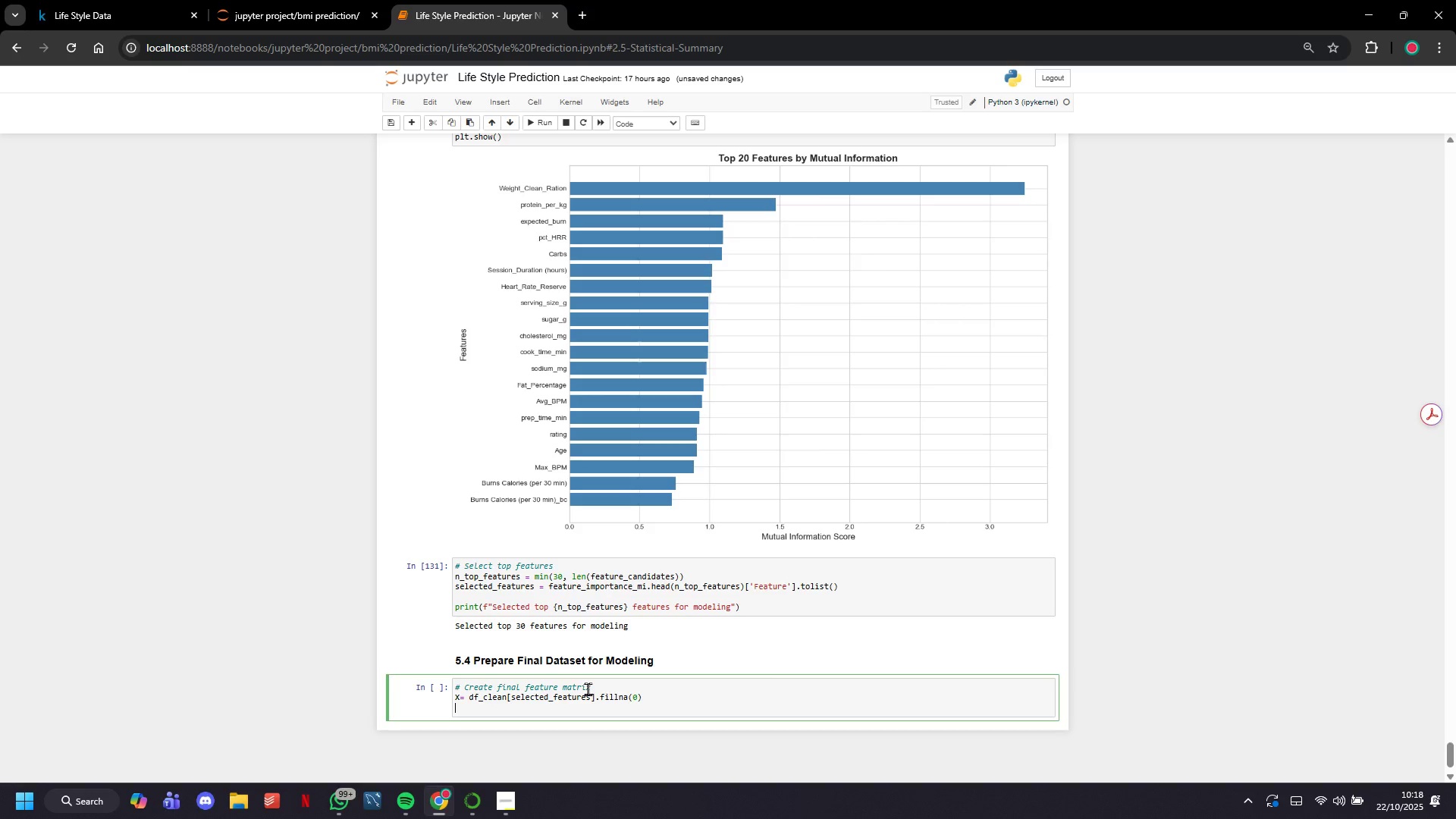 
key(Y)
 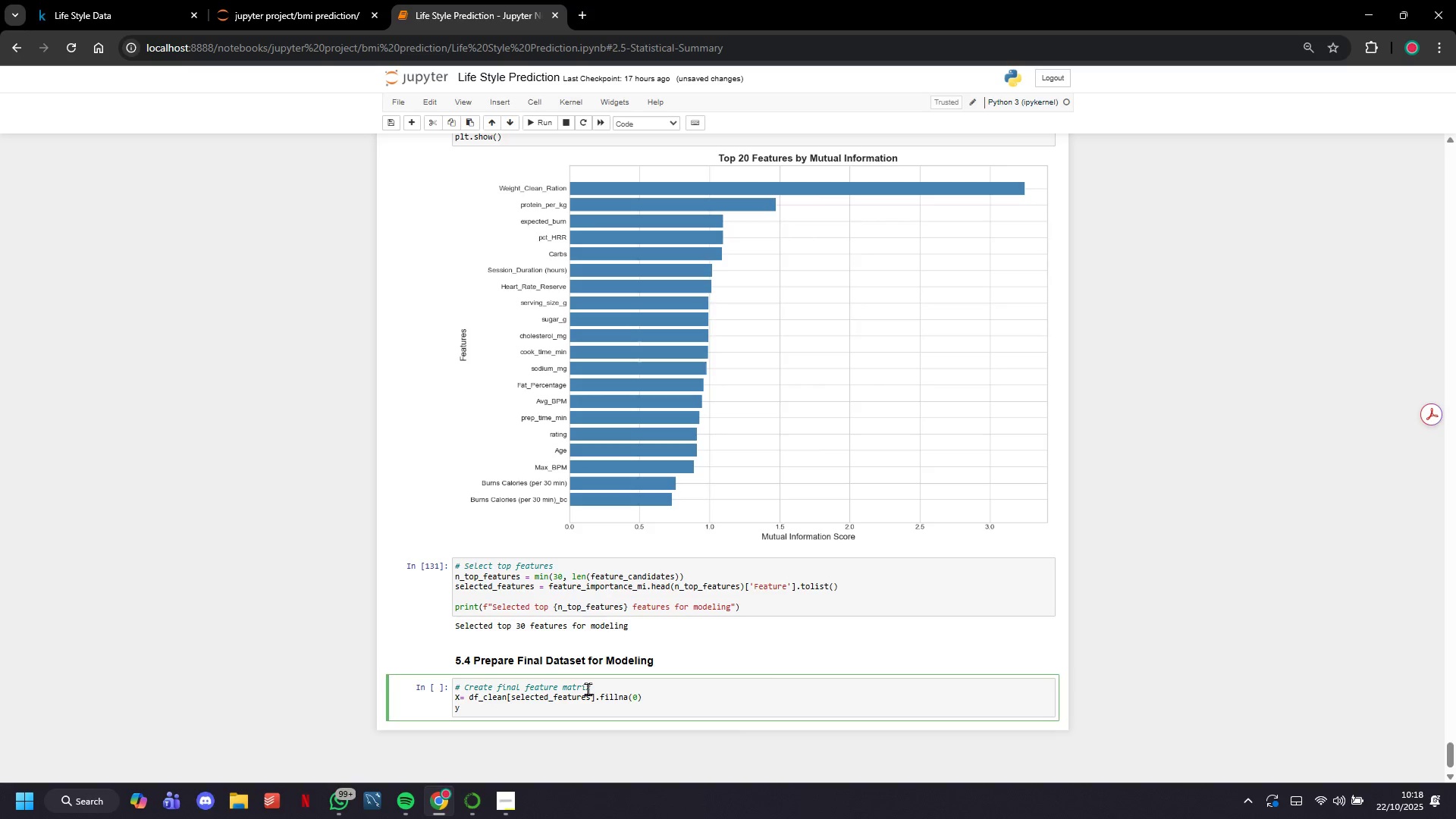 
key(Minus)
 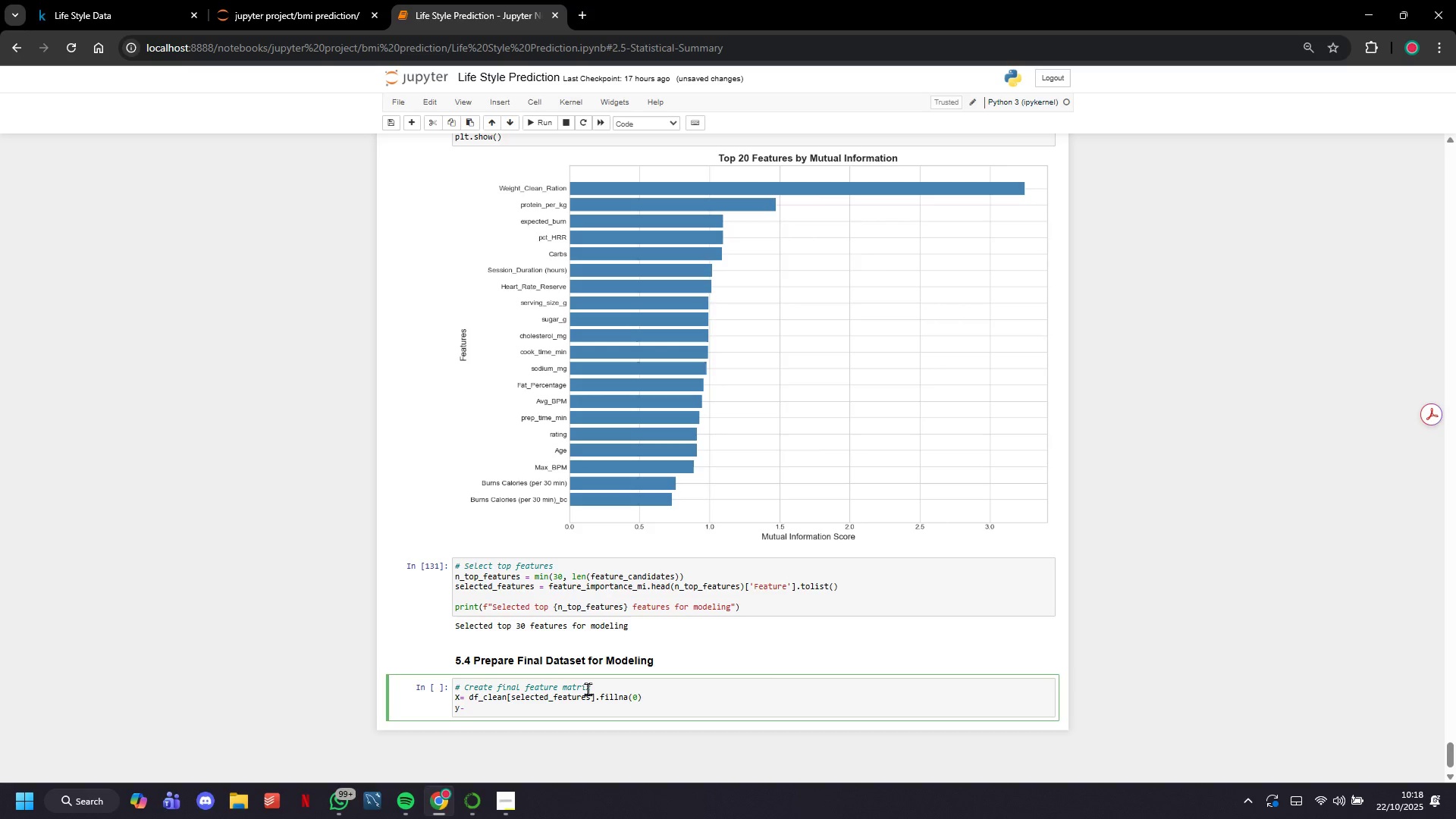 
key(Backspace)
 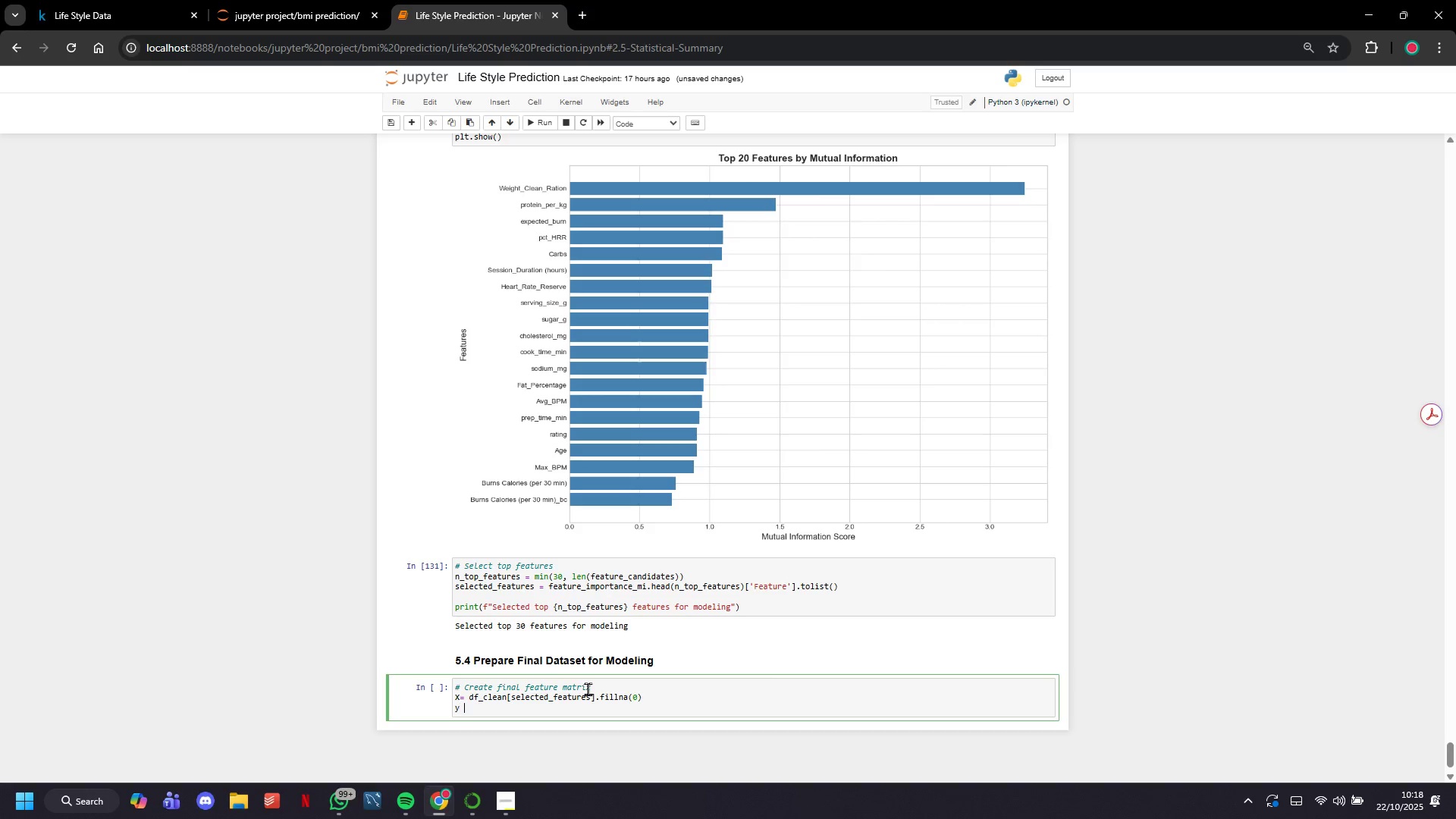 
key(Space)
 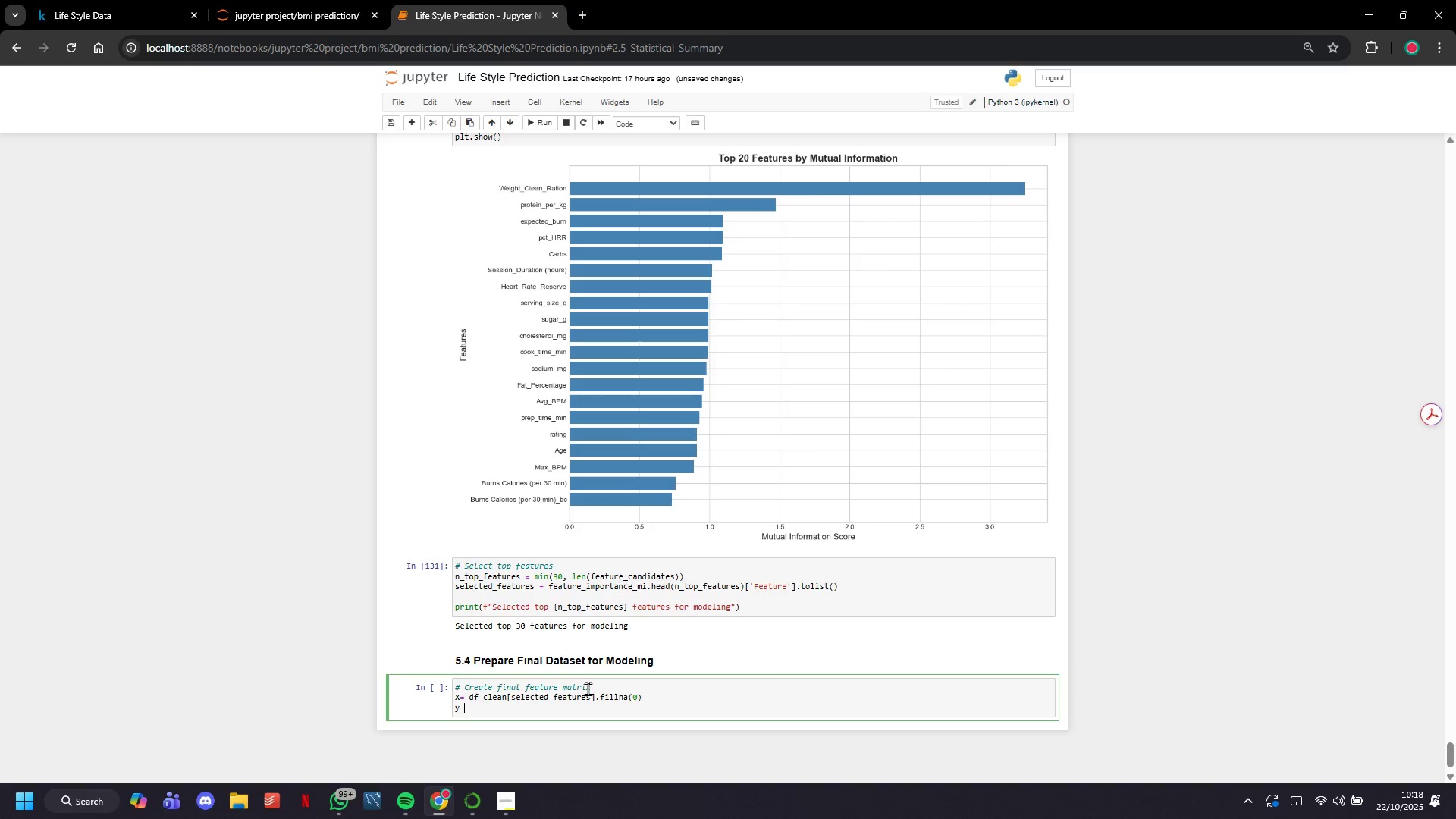 
key(Equal)
 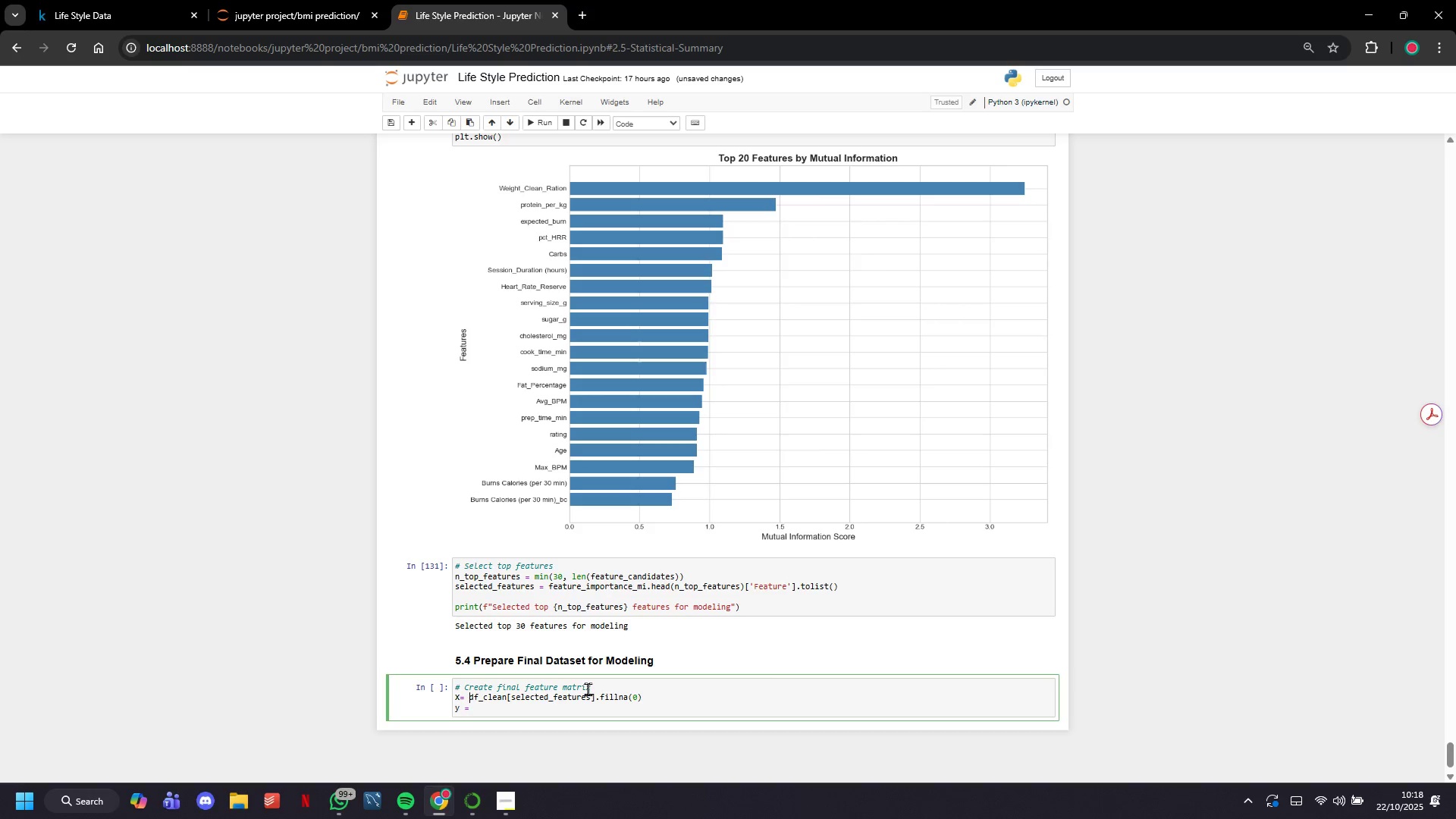 
key(ArrowUp)
 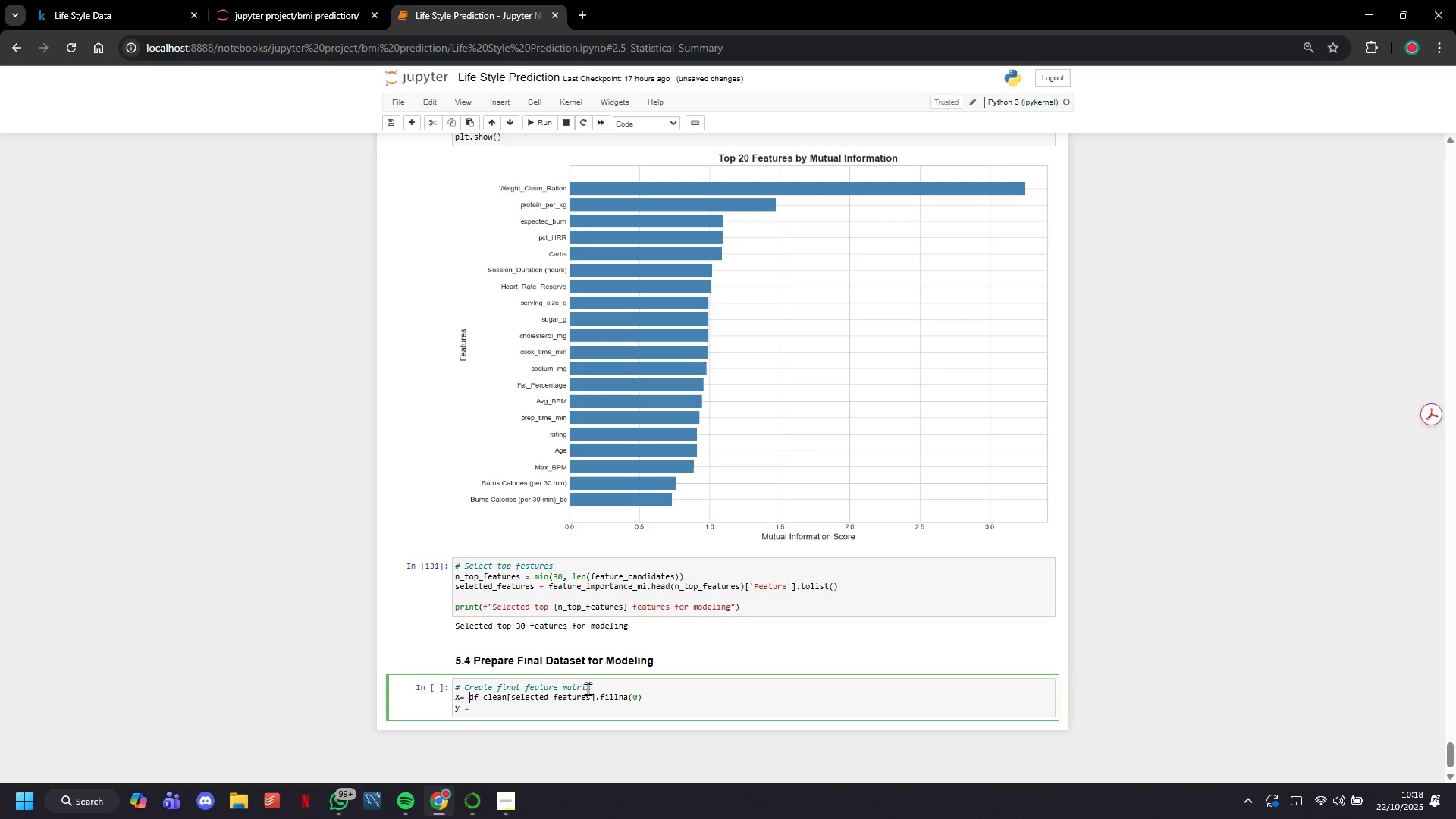 
key(ArrowLeft)
 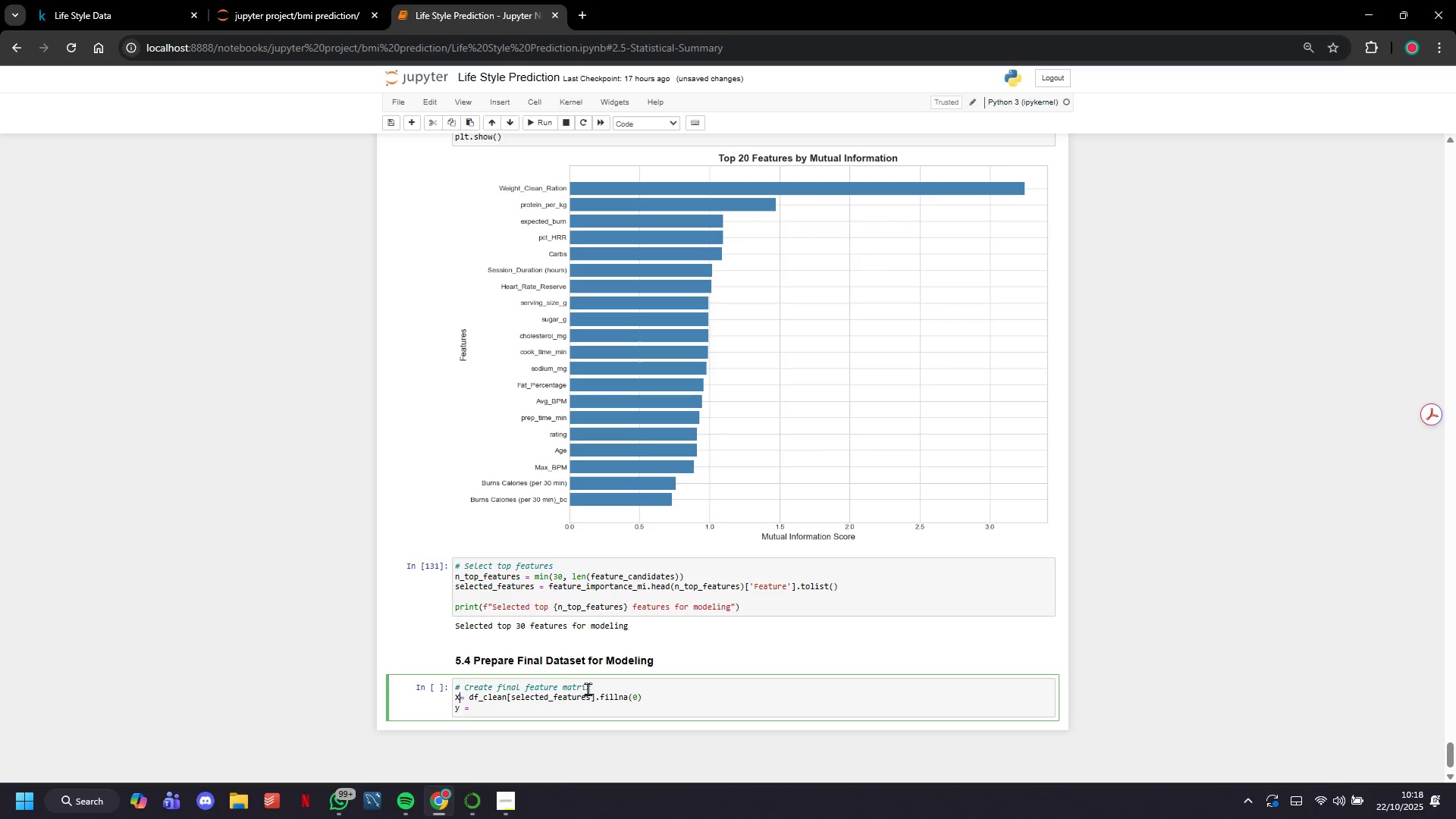 
key(ArrowLeft)
 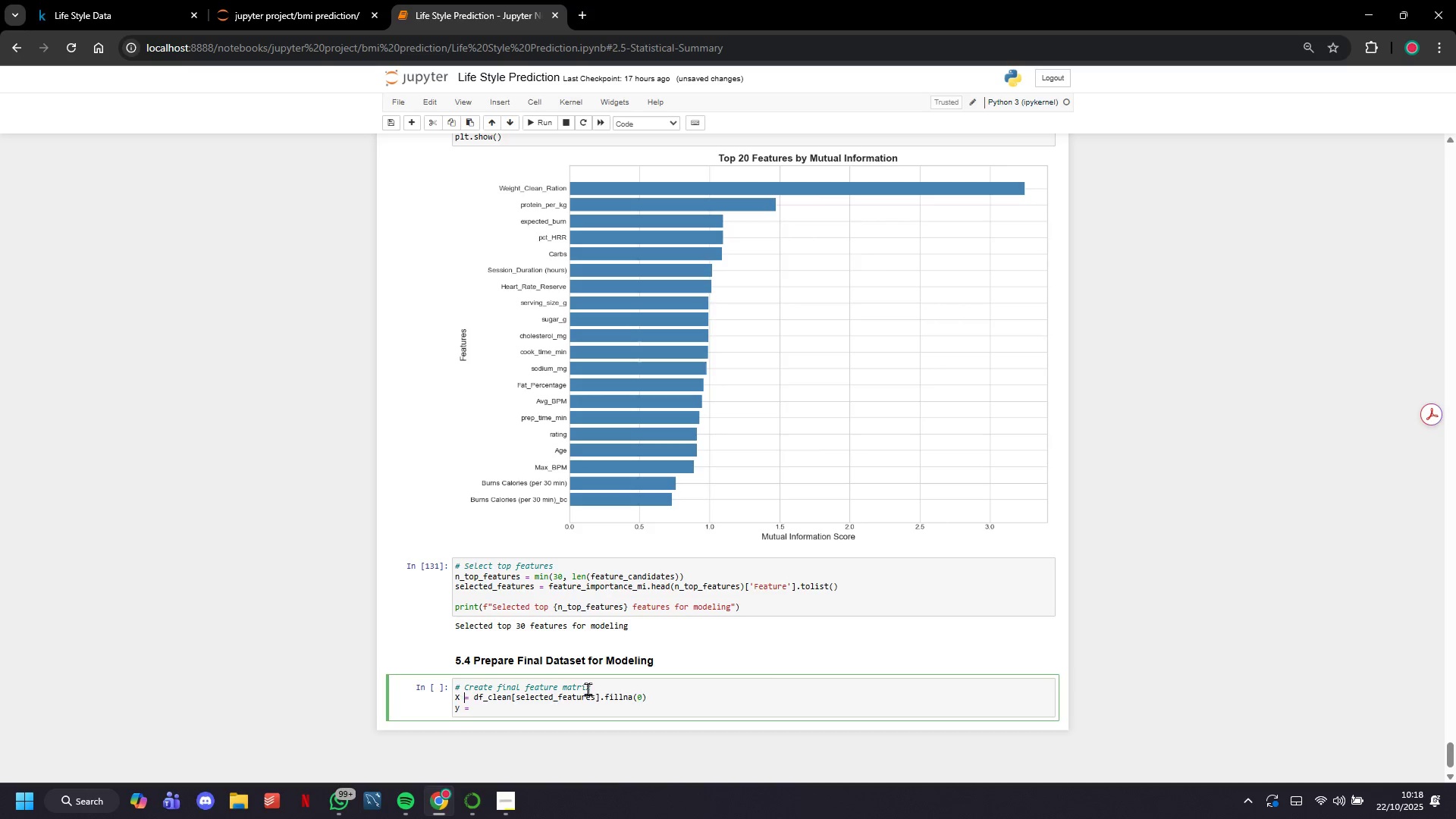 
key(Space)
 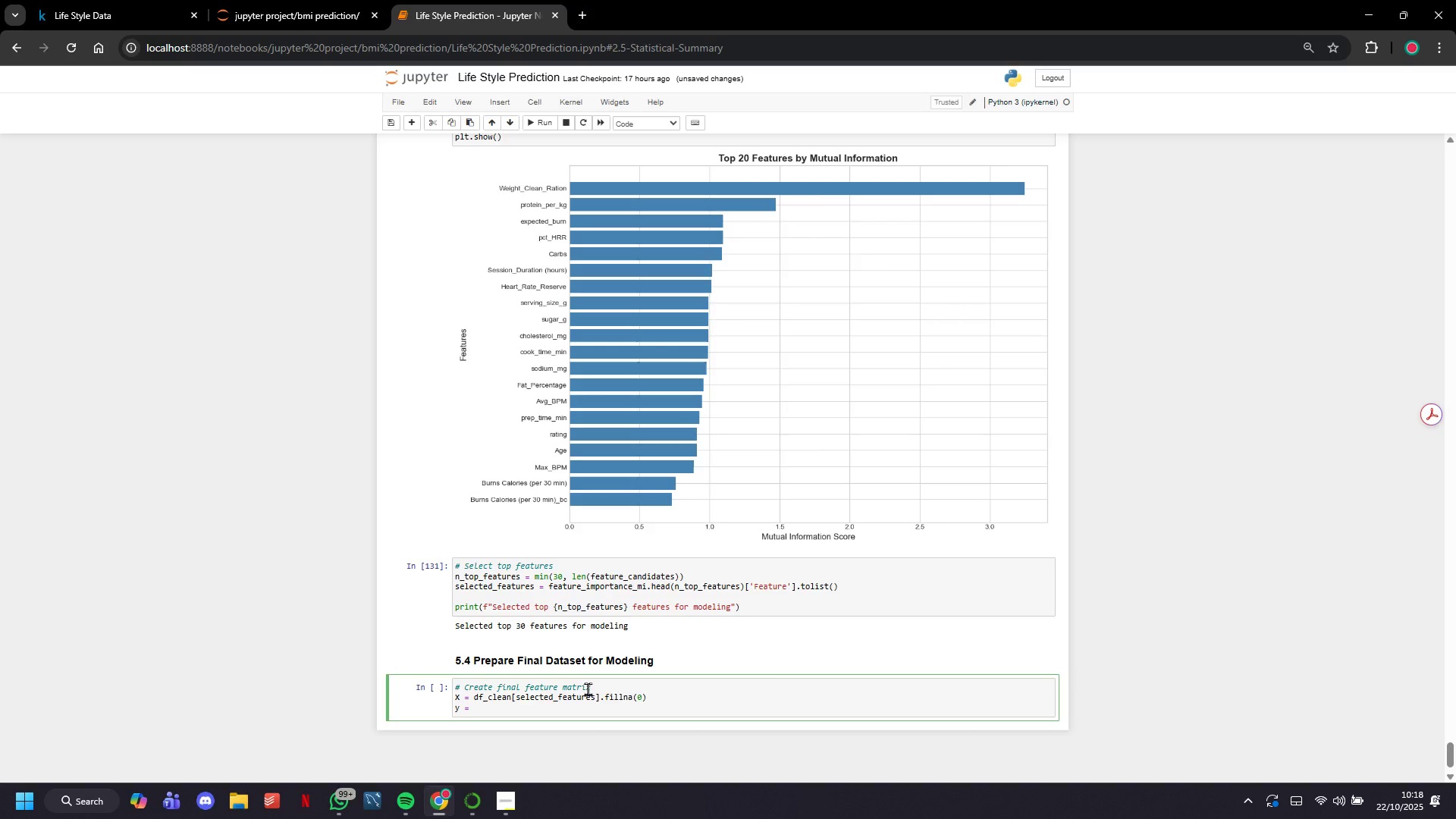 
key(ArrowDown)
 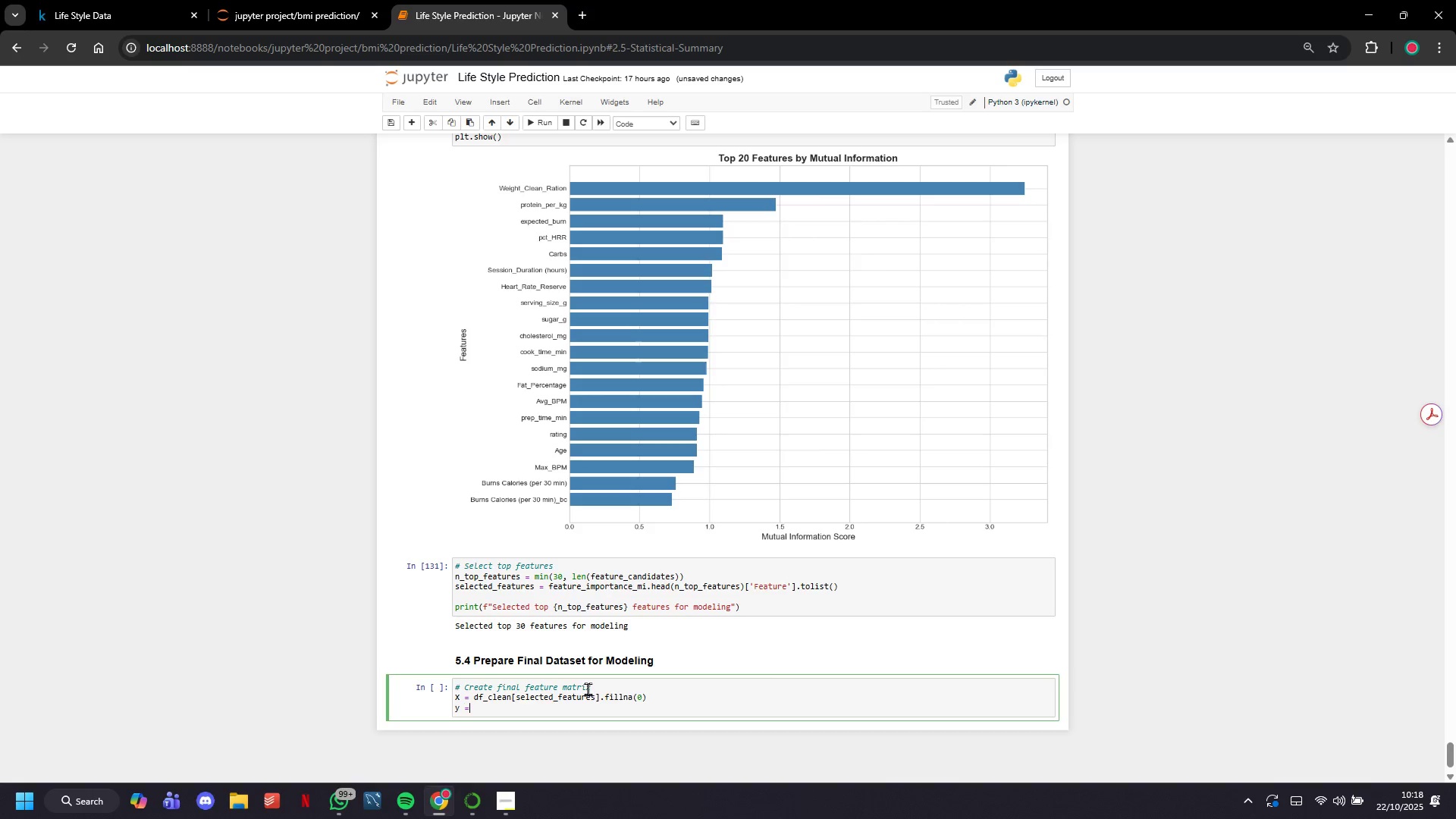 
key(ArrowRight)
 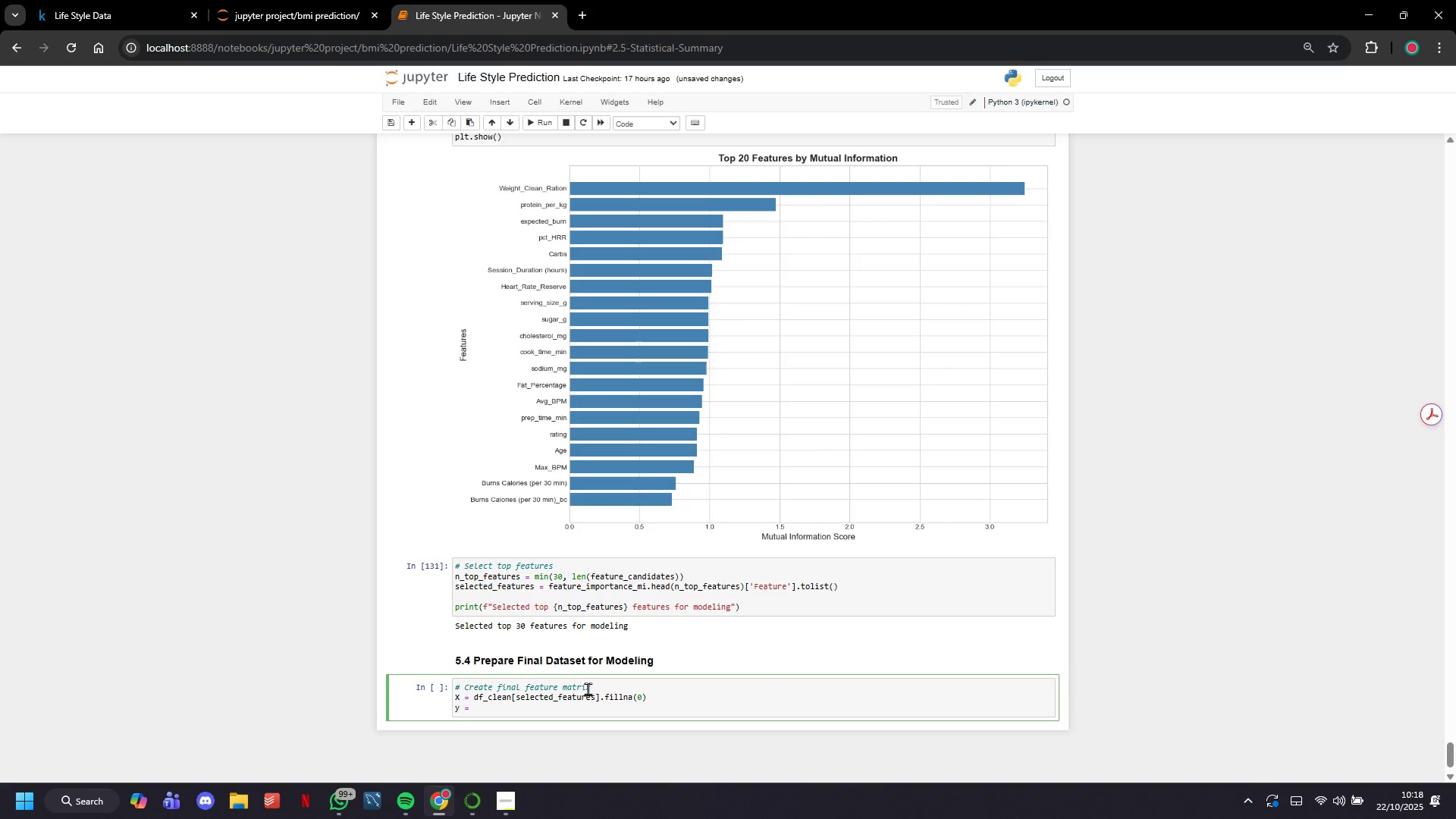 
type( df_clean['BMI)
 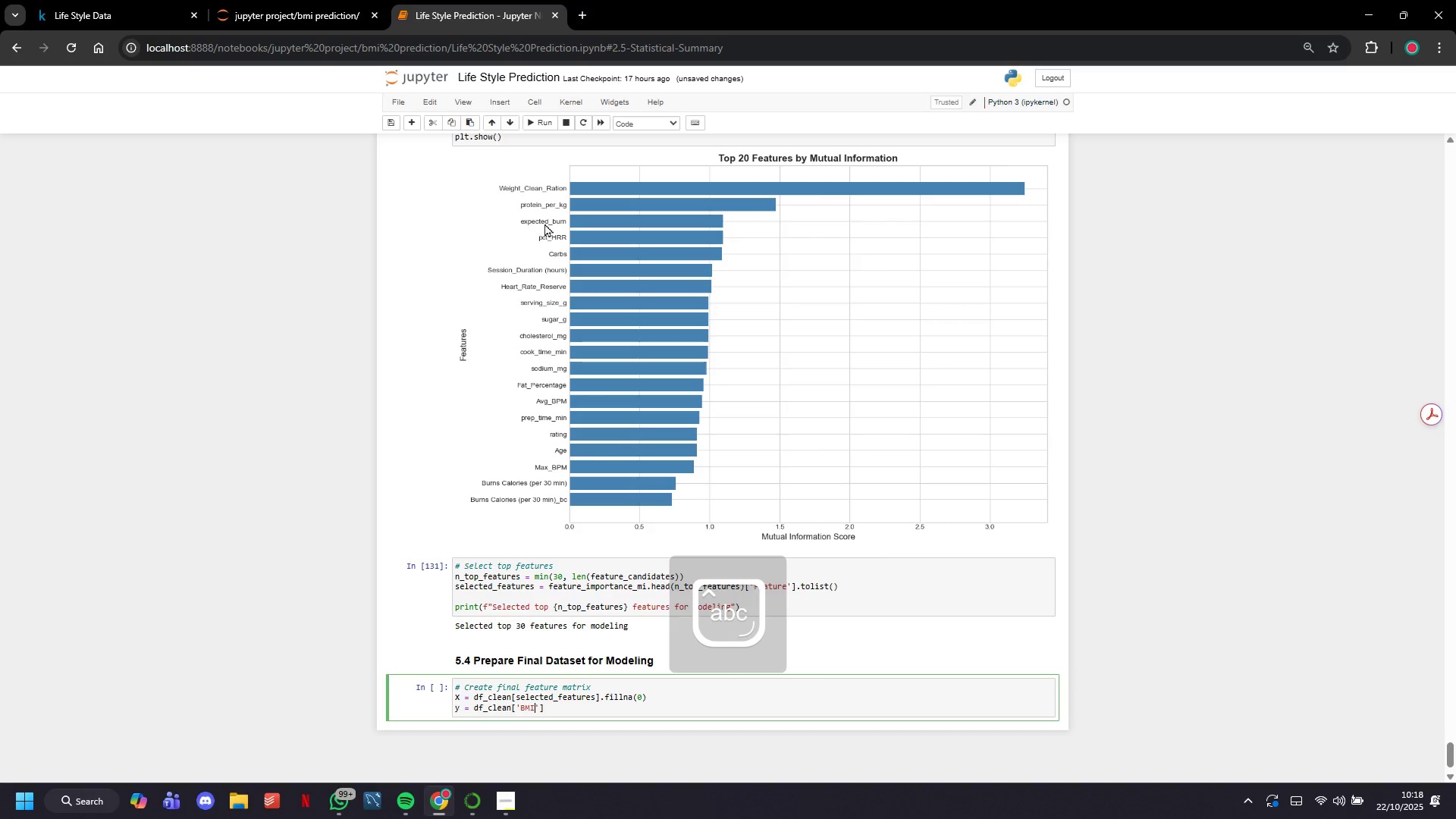 
left_click([538, 117])
 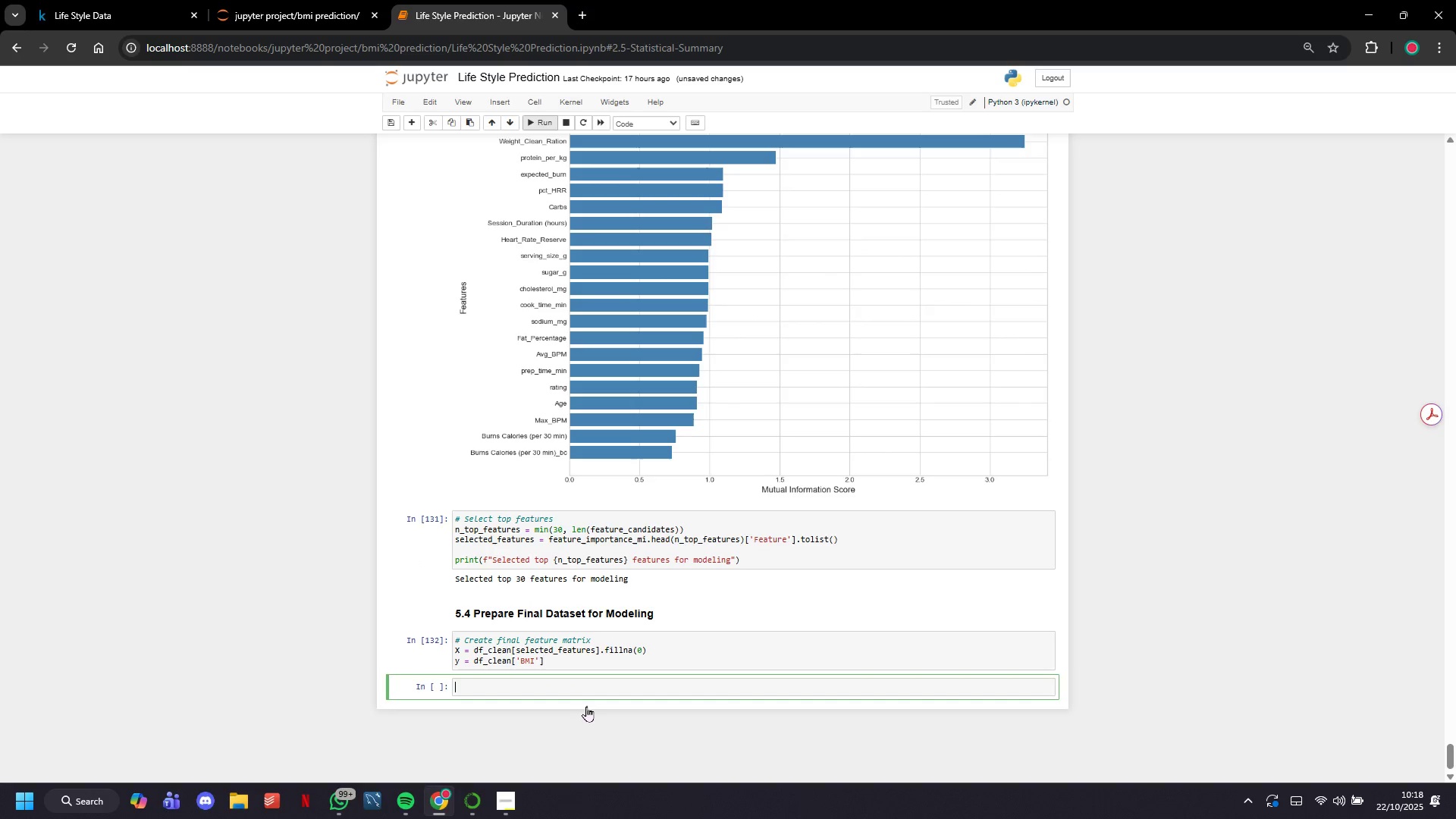 
key(Shift+3)
 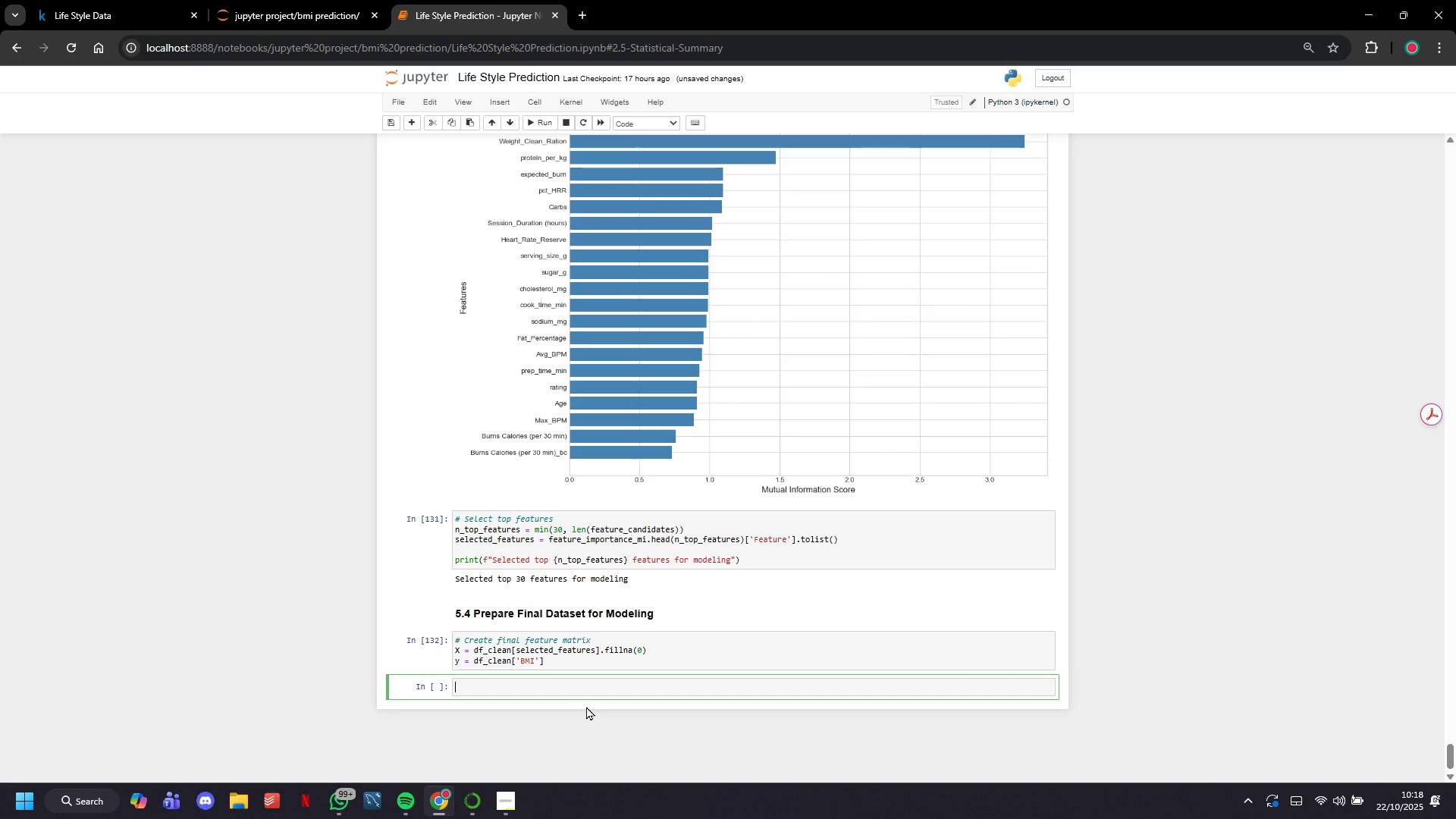 
key(Space)
 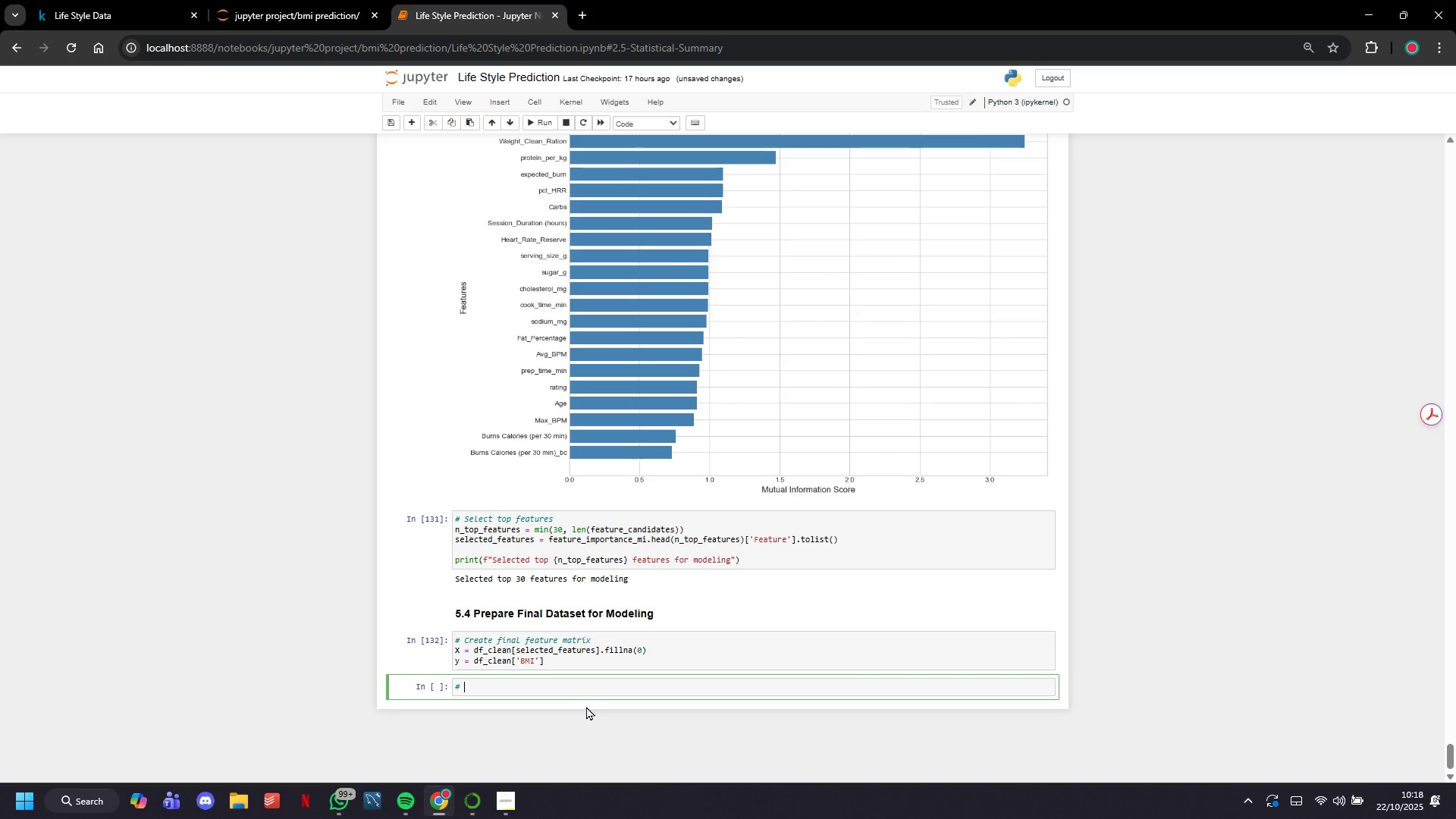 
type(Remove any remaining NaN or infinitate values)
 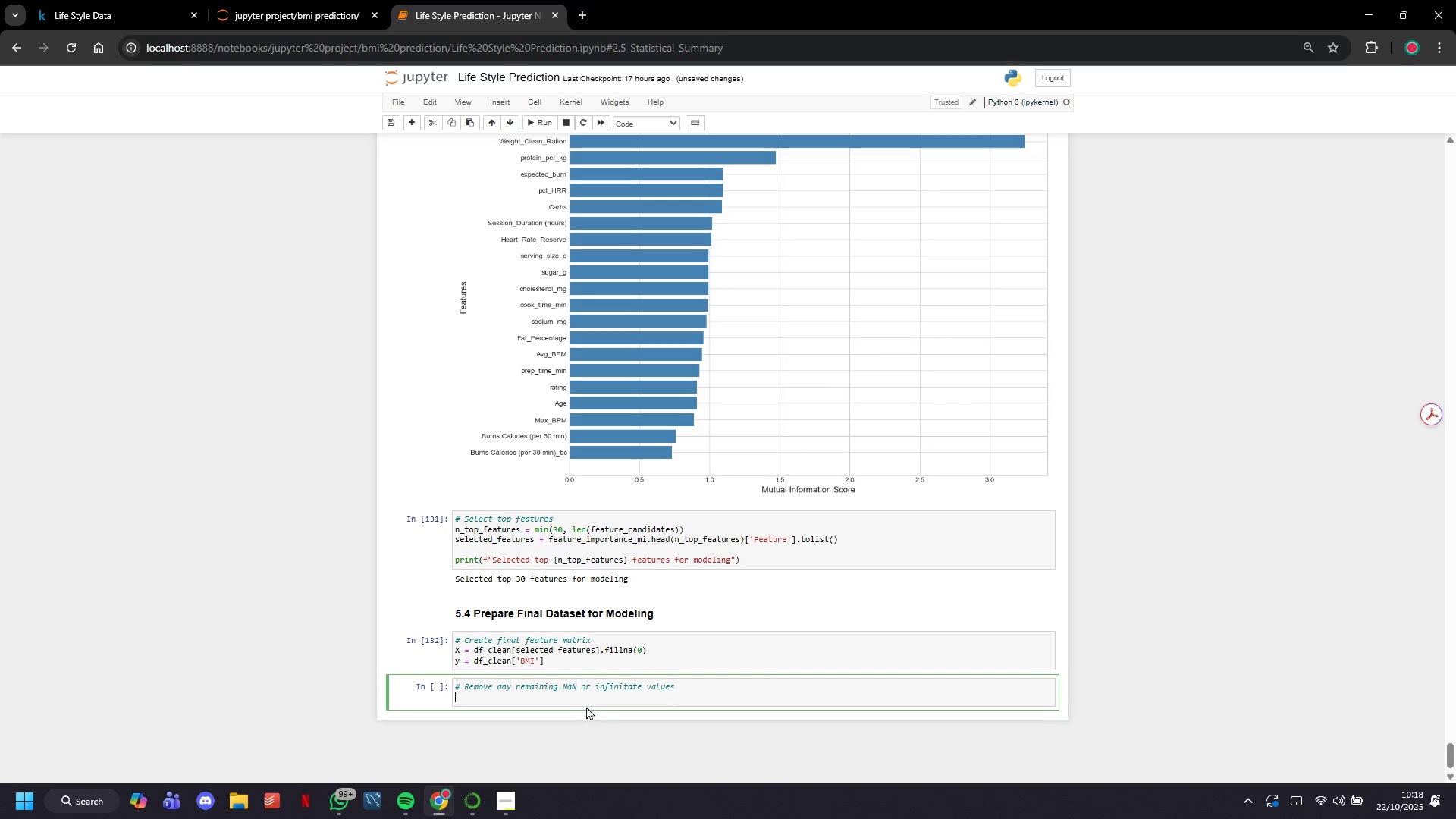 
key(Enter)
 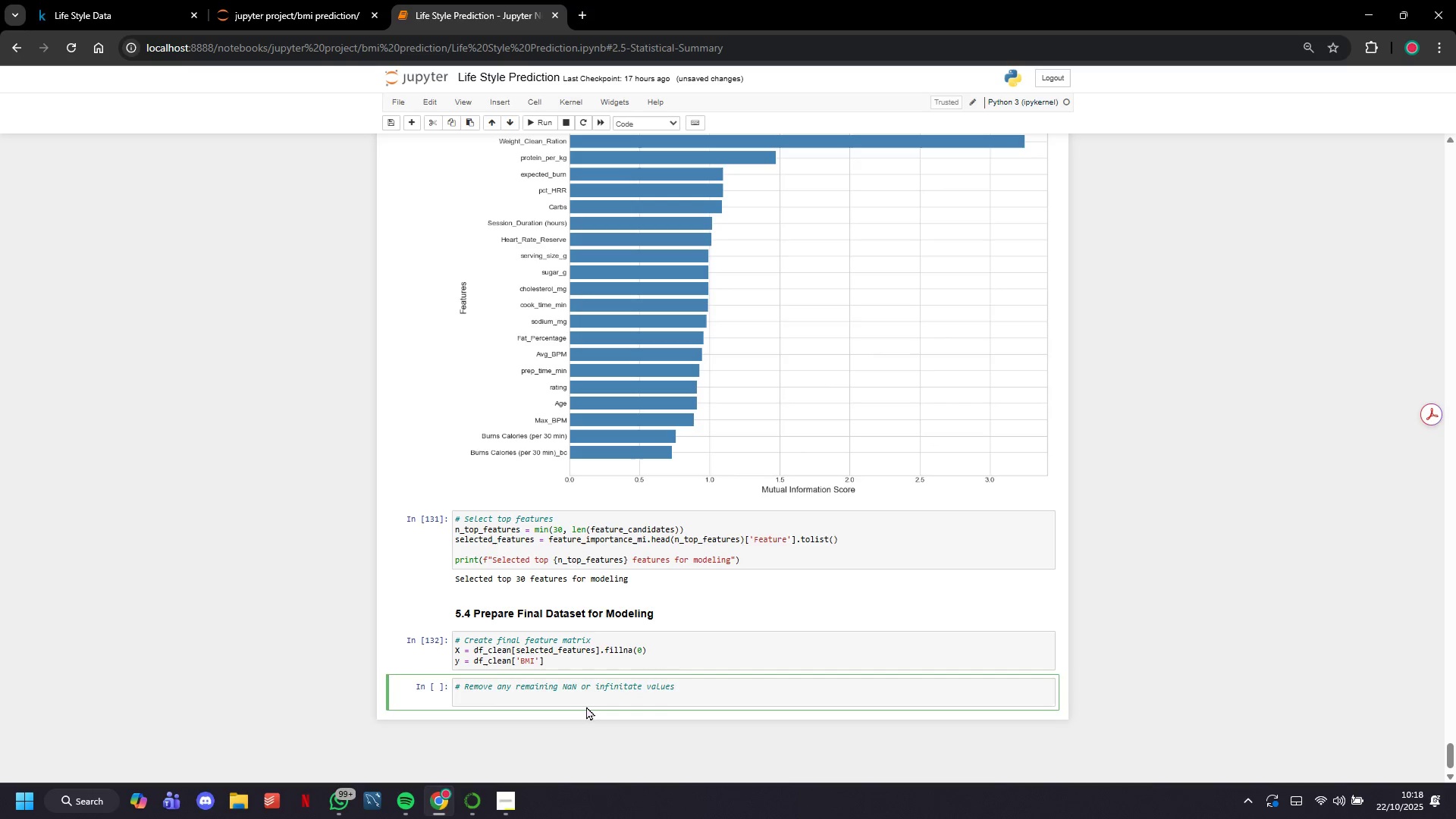 
type(mask = )
 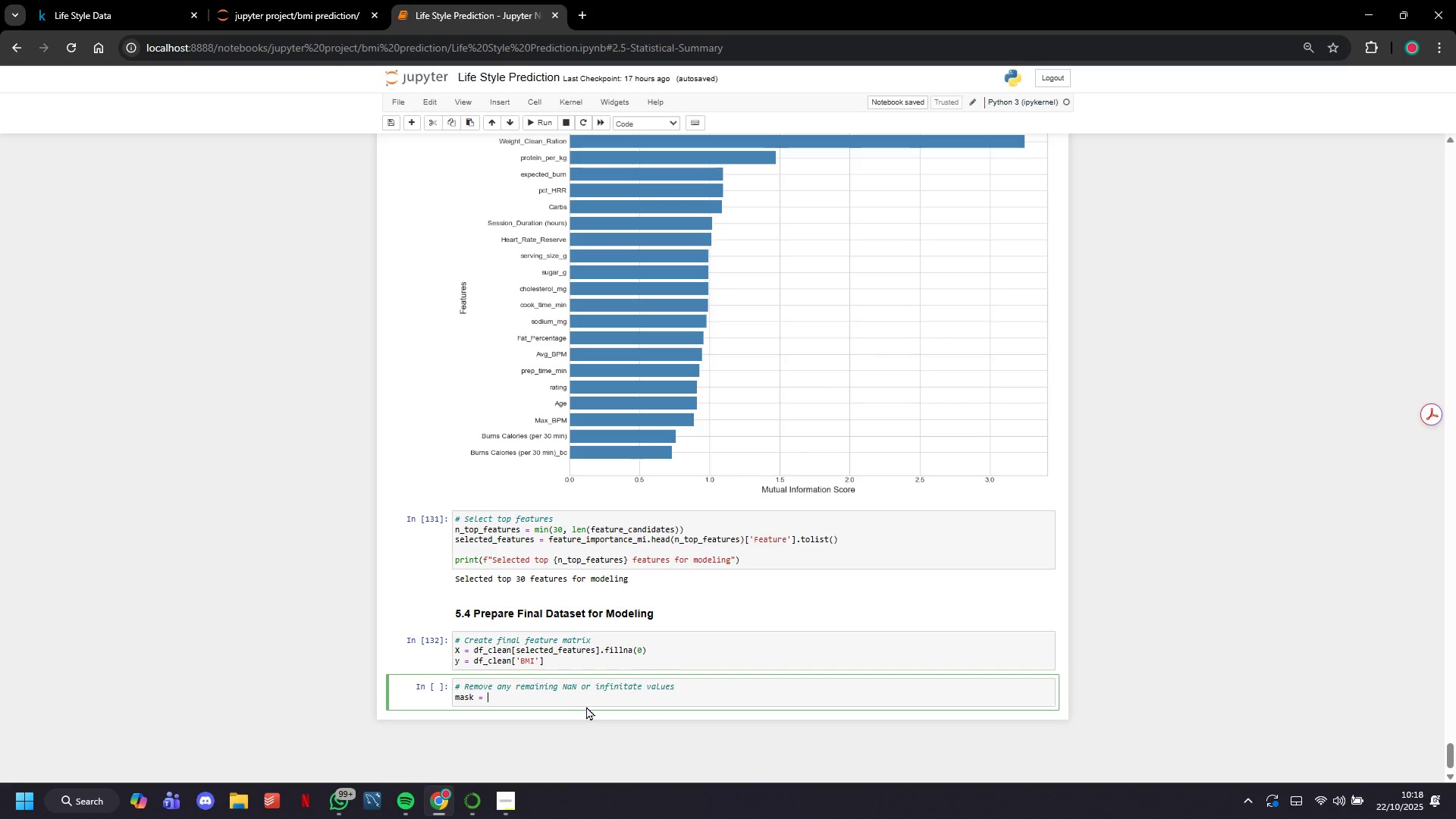 
hold_key(key=ShiftLeft, duration=1.52)
 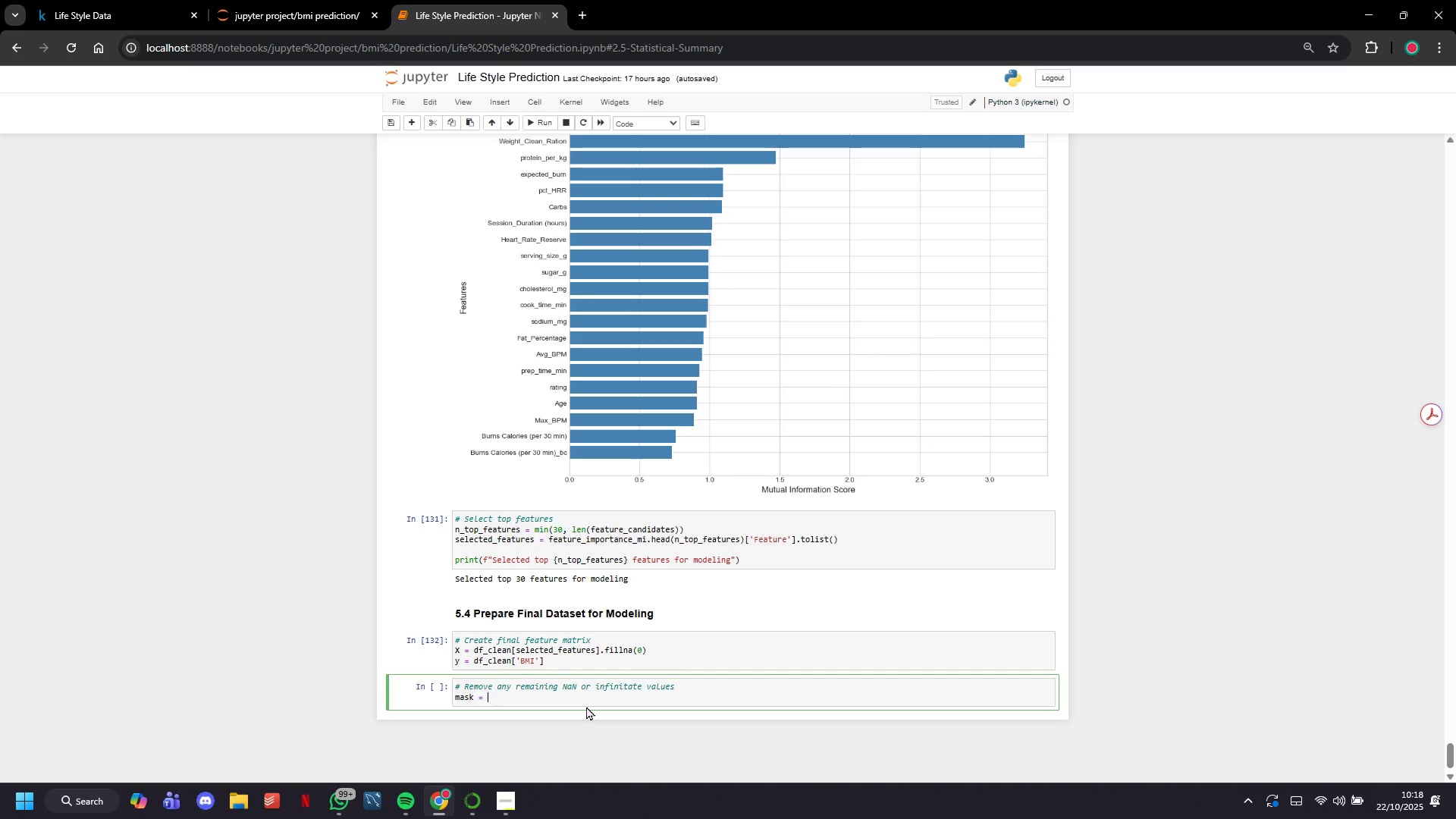 
type(~(X.isnull()
 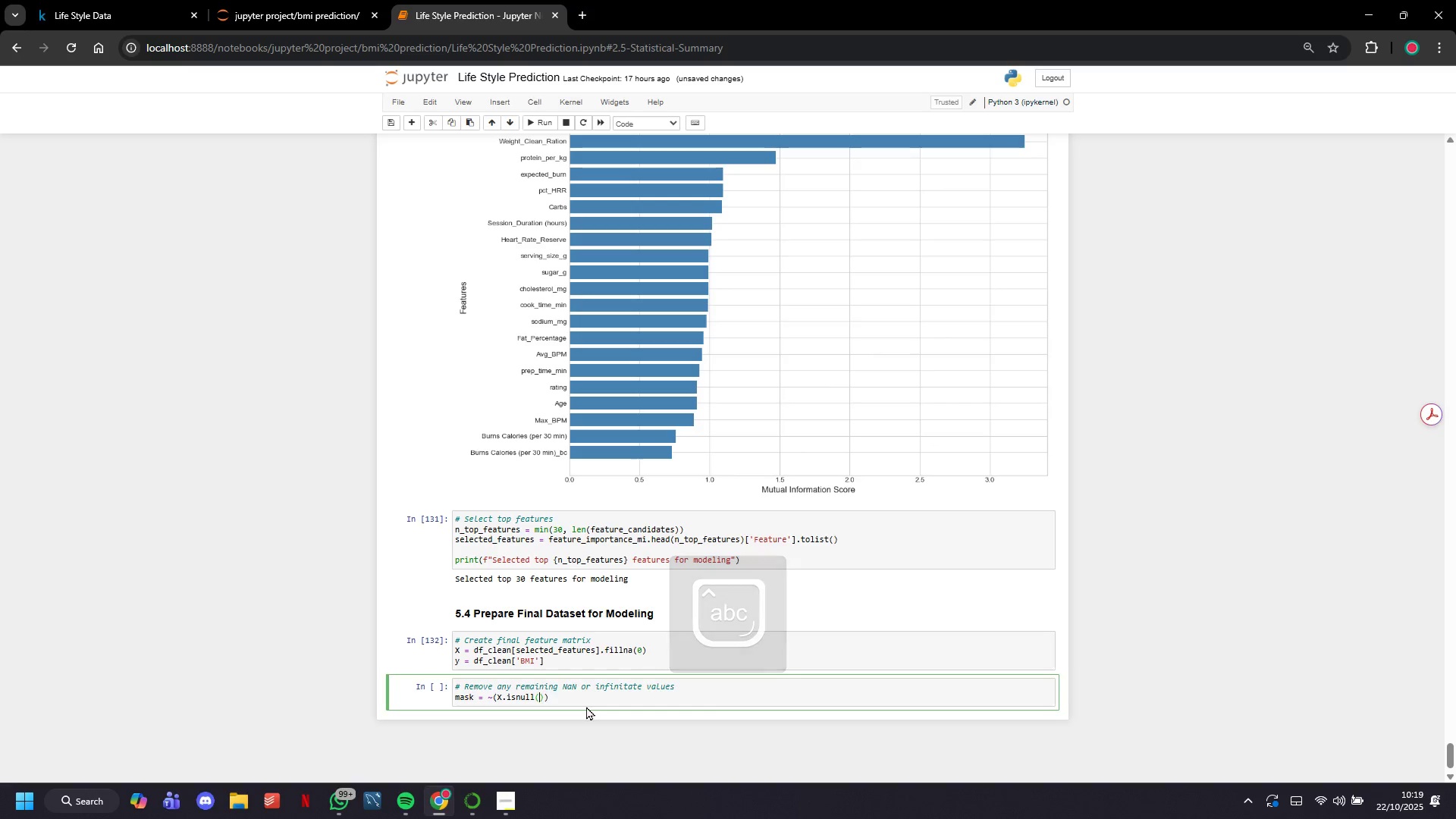 
 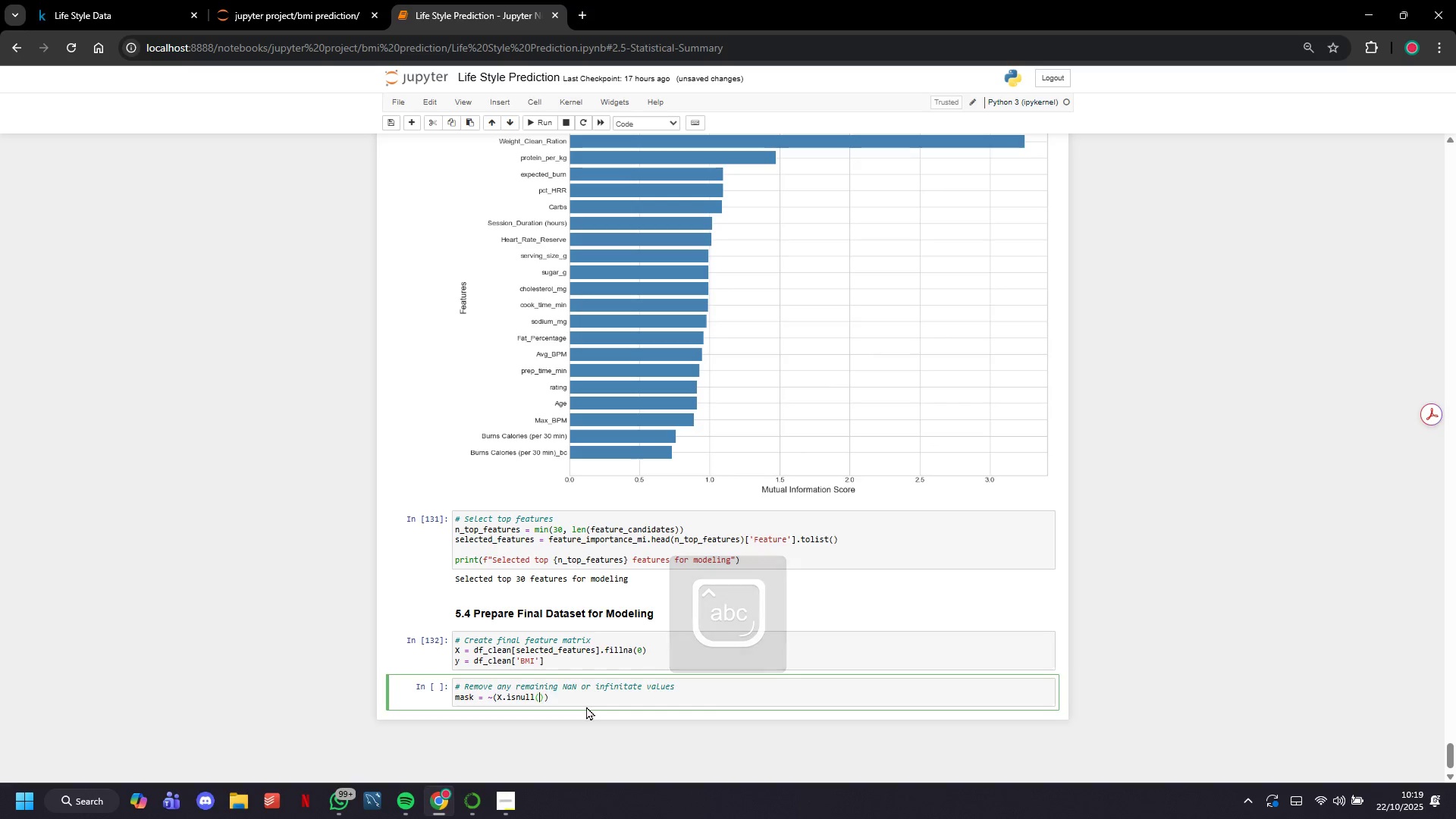 
key(ArrowRight)
 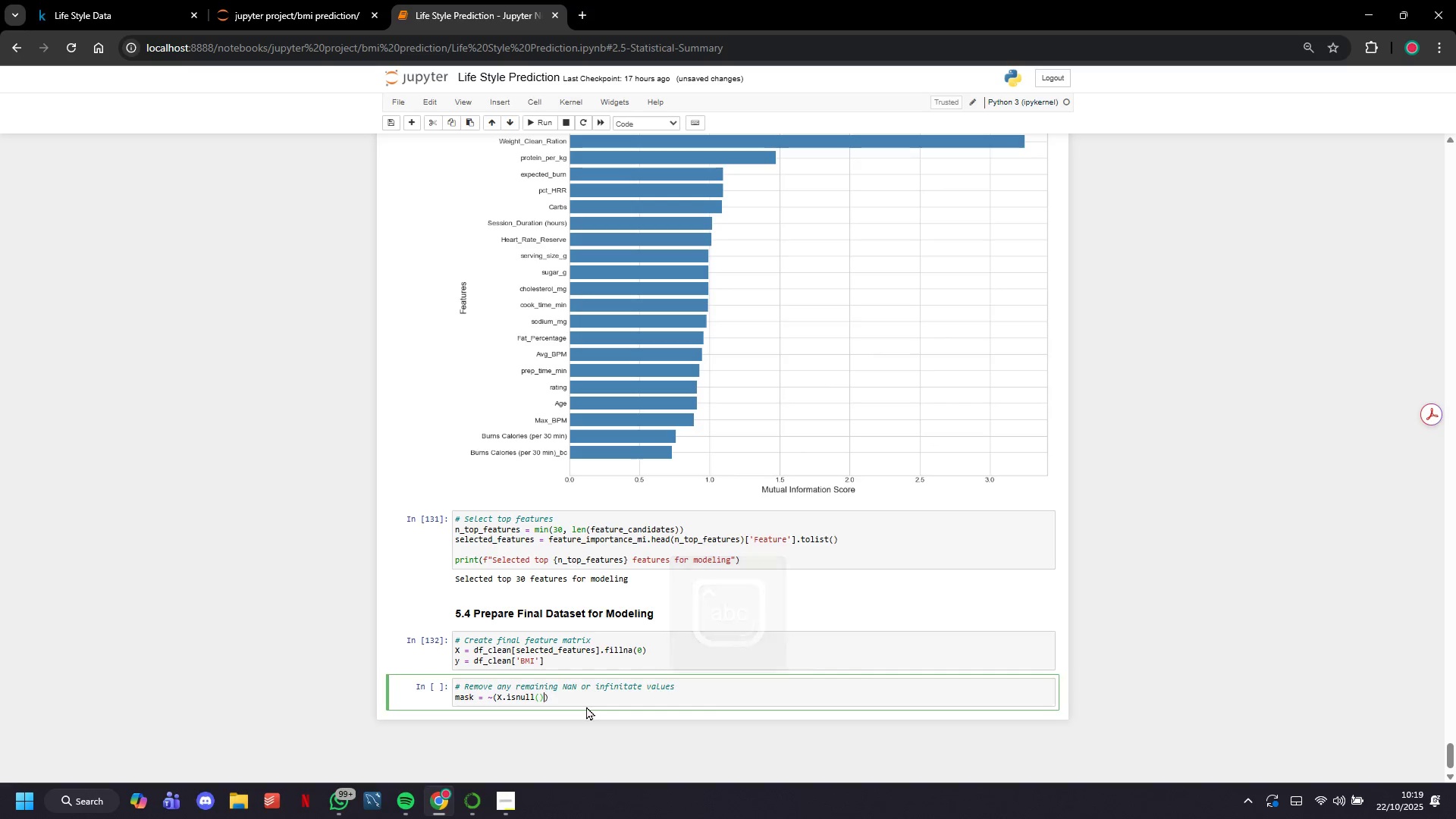 
type(.any(axis=1)
 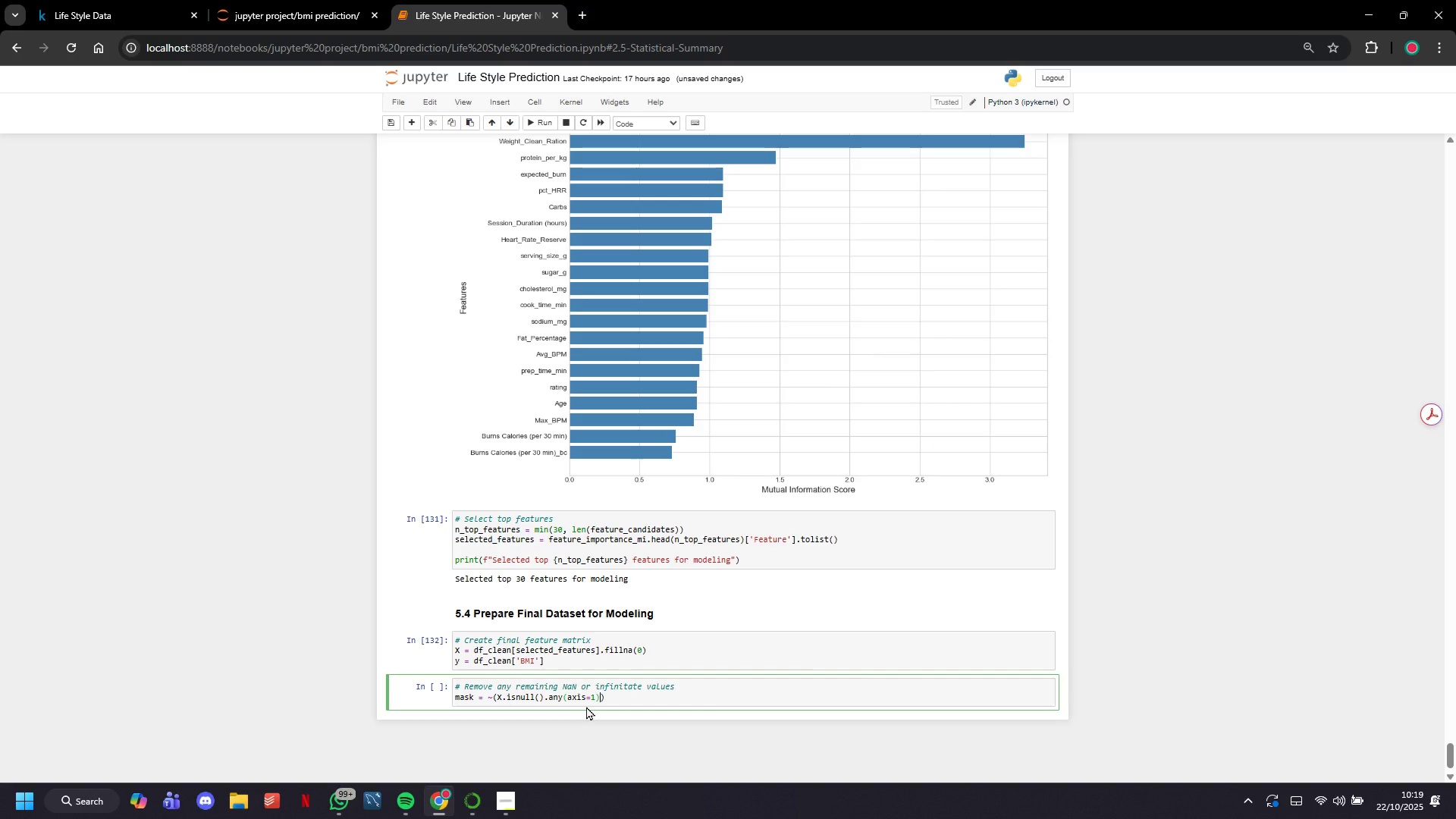 
 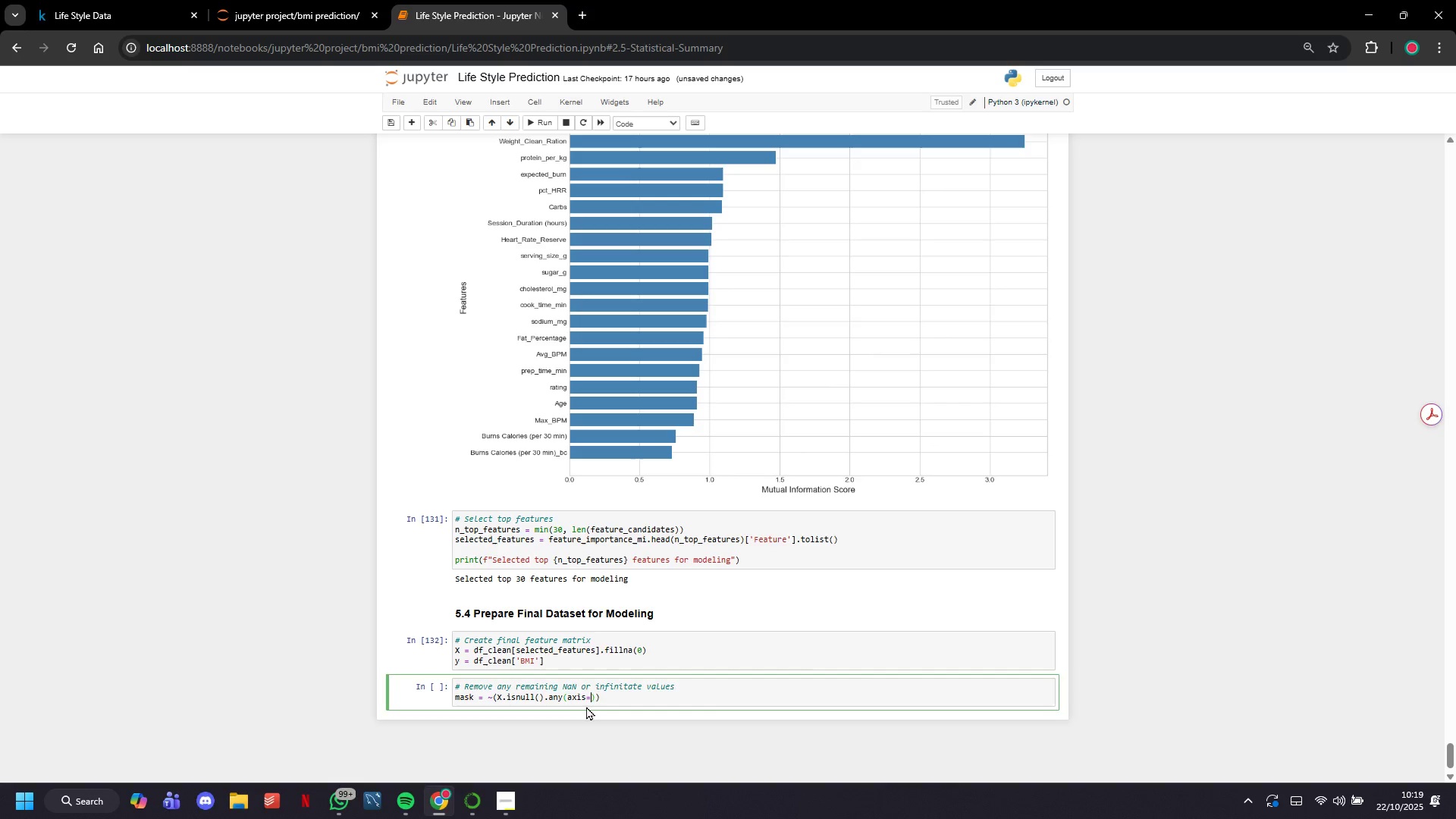 
key(ArrowRight)
 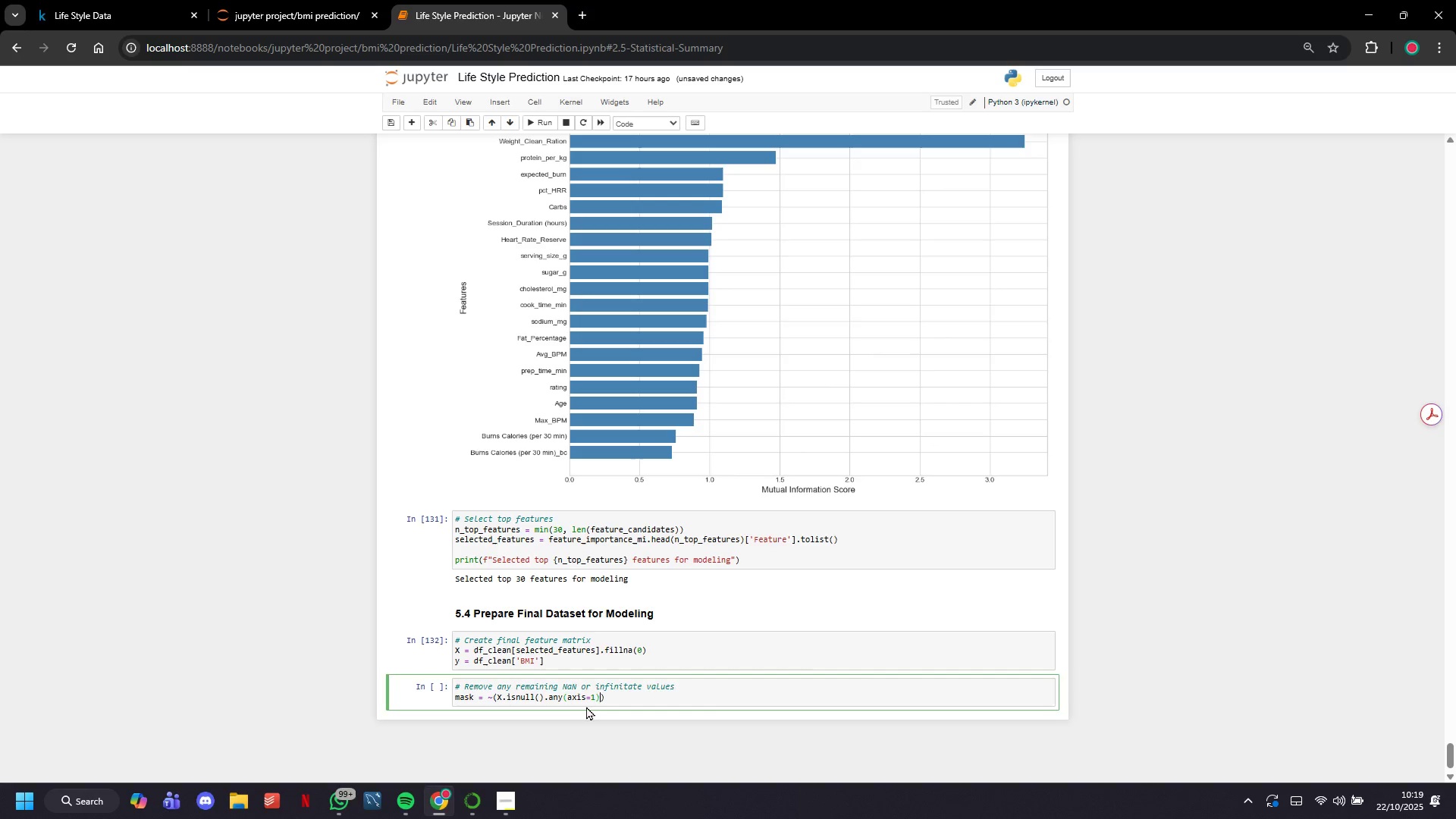 
type( \)
key(Backspace)
type(| np.isis)
key(Backspace)
type(nf(X)
 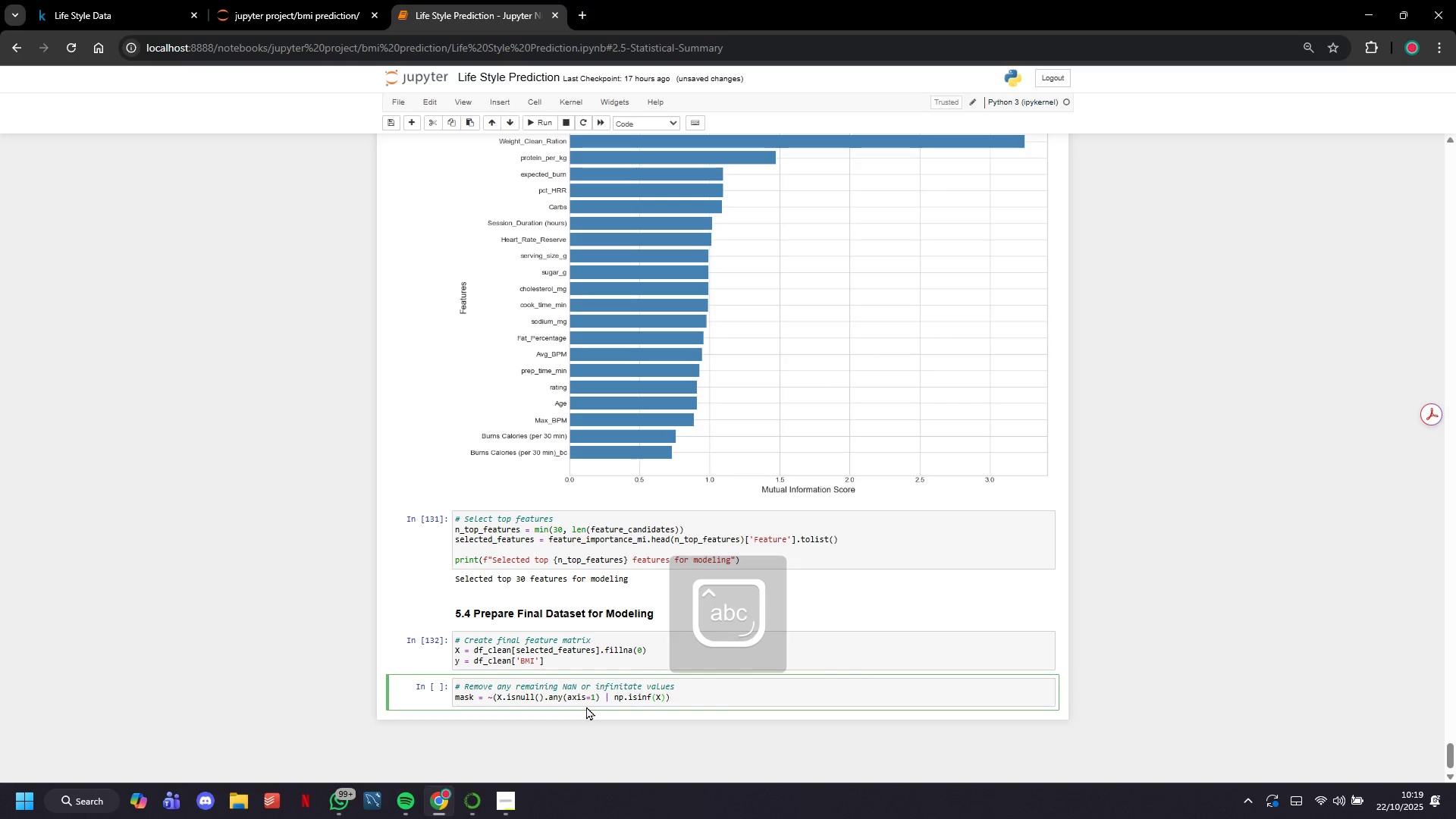 
key(ArrowRight)
 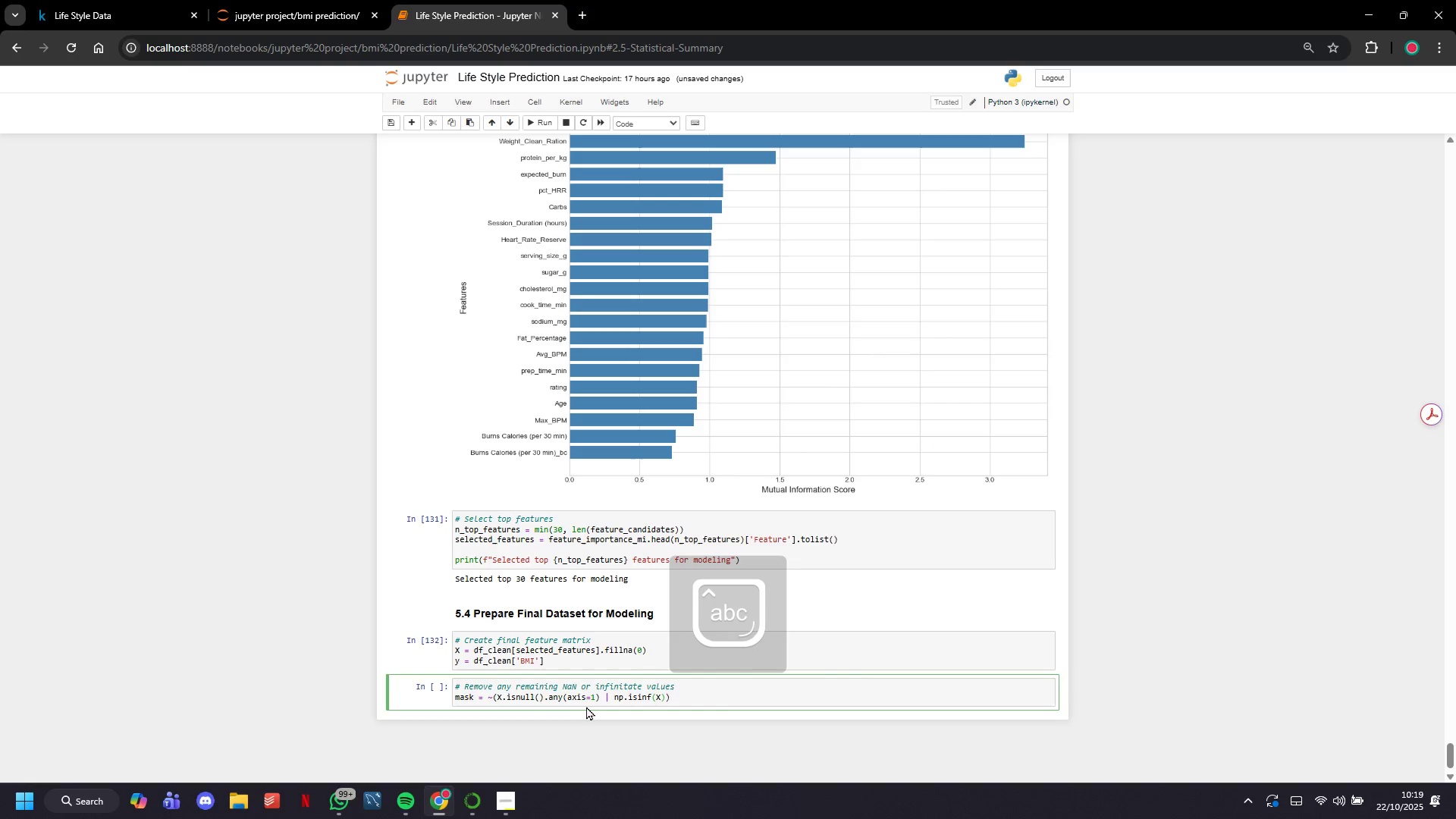 
type(.any(axs=1)
key(Backspace)
key(Backspace)
key(Backspace)
type(i1=)
key(Backspace)
key(Backspace)
type(s=1)
 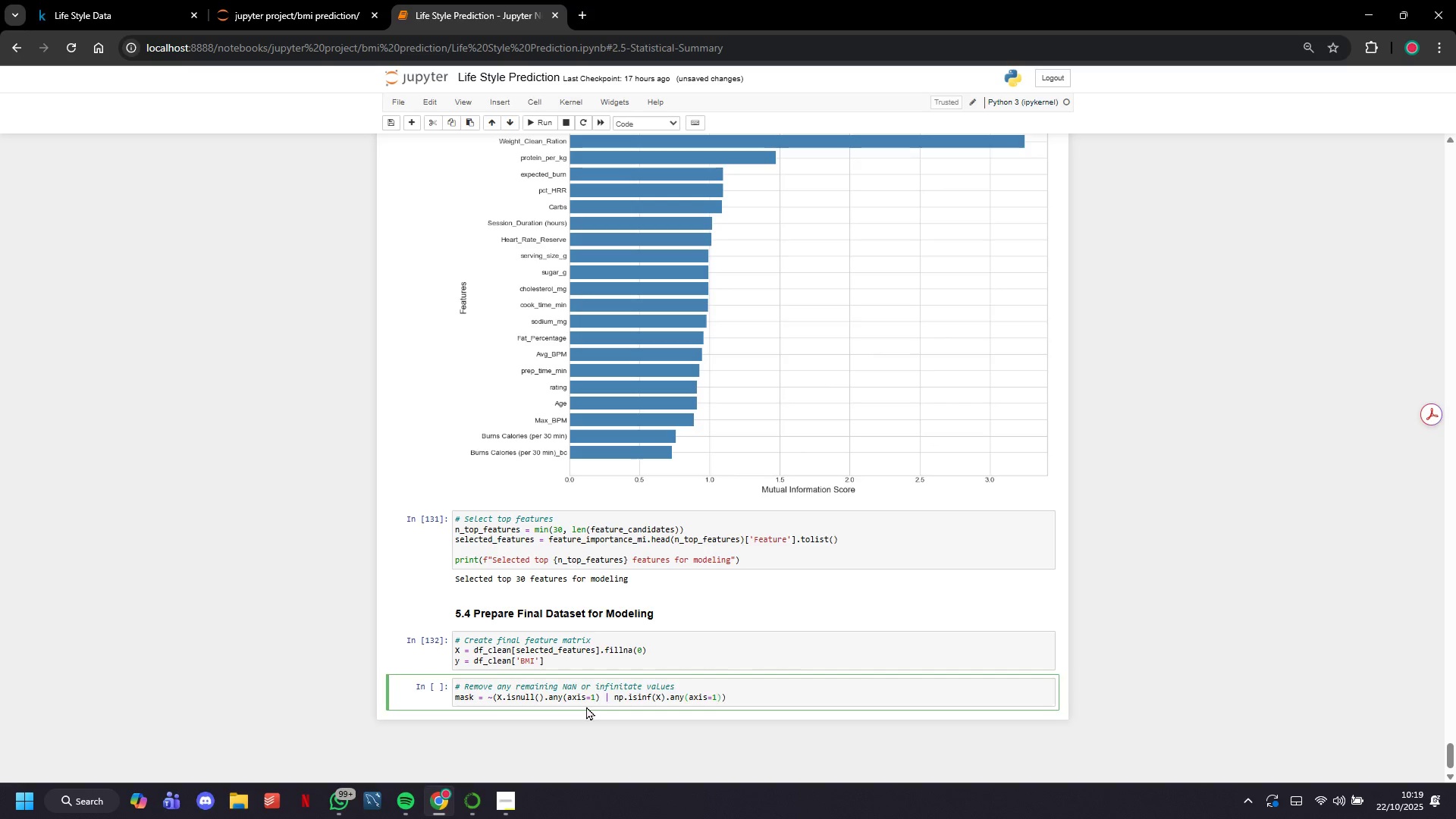 
key(ArrowRight)
 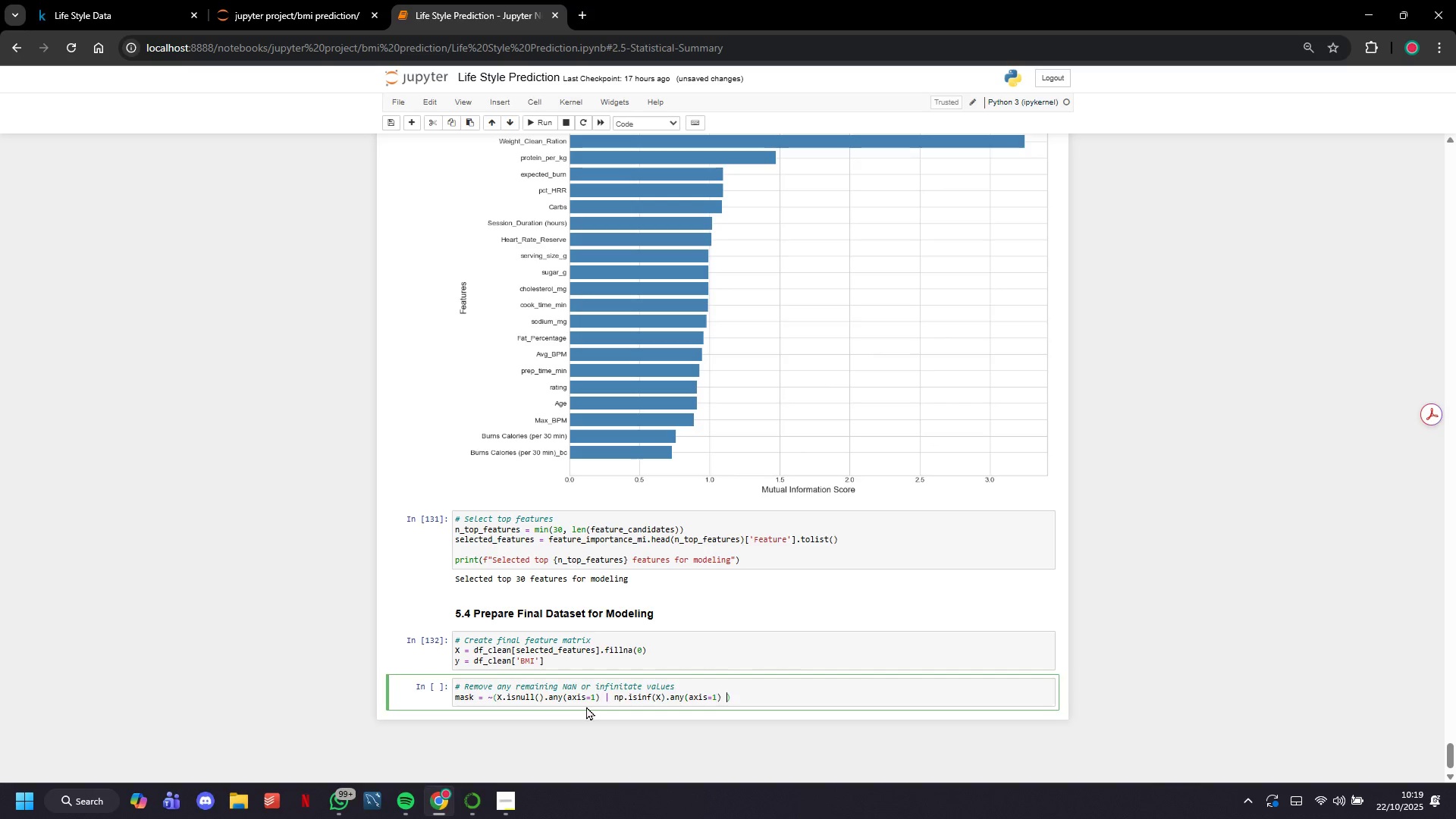 
type( | y.isnull()
 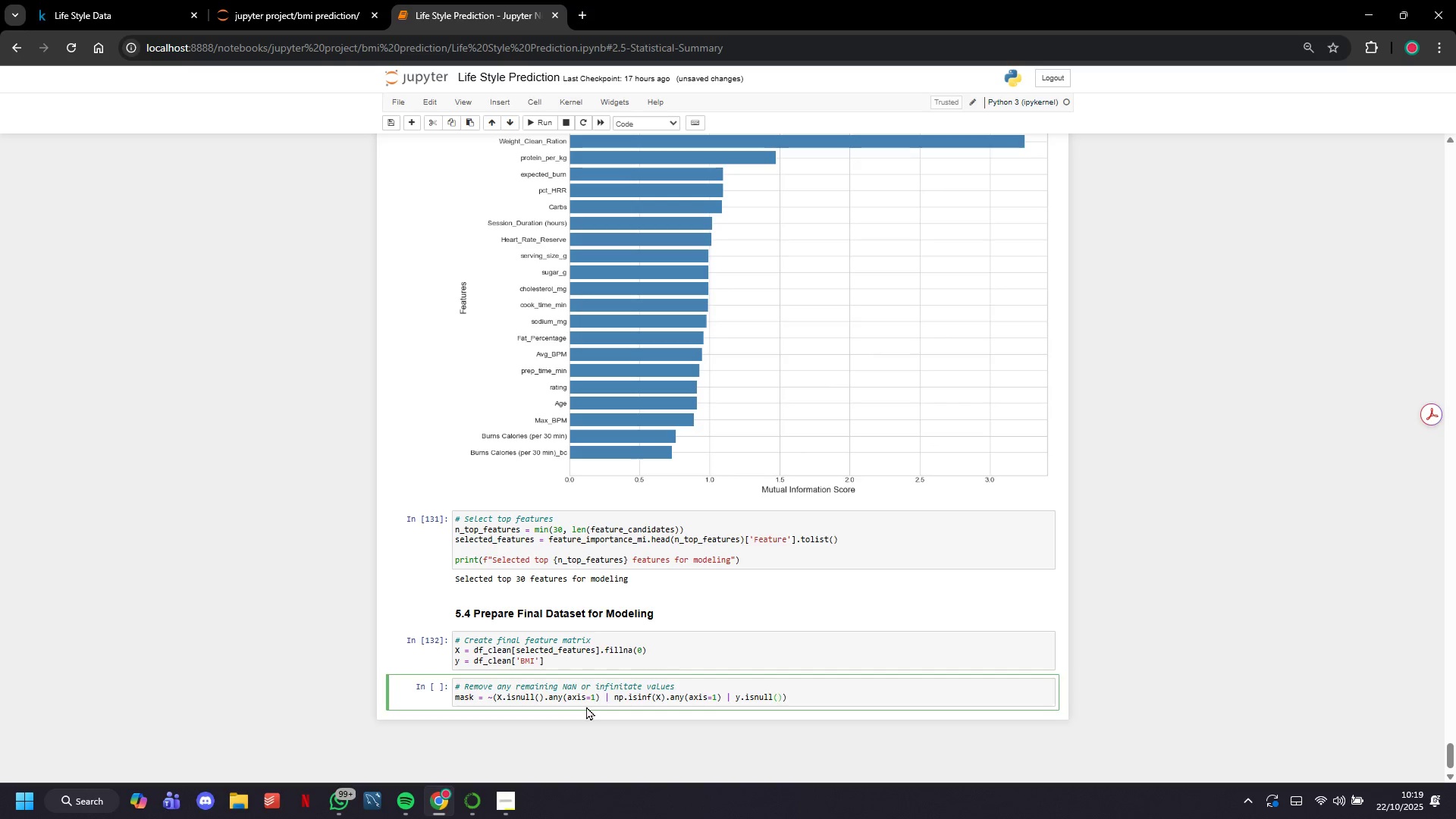 
key(ArrowRight)
 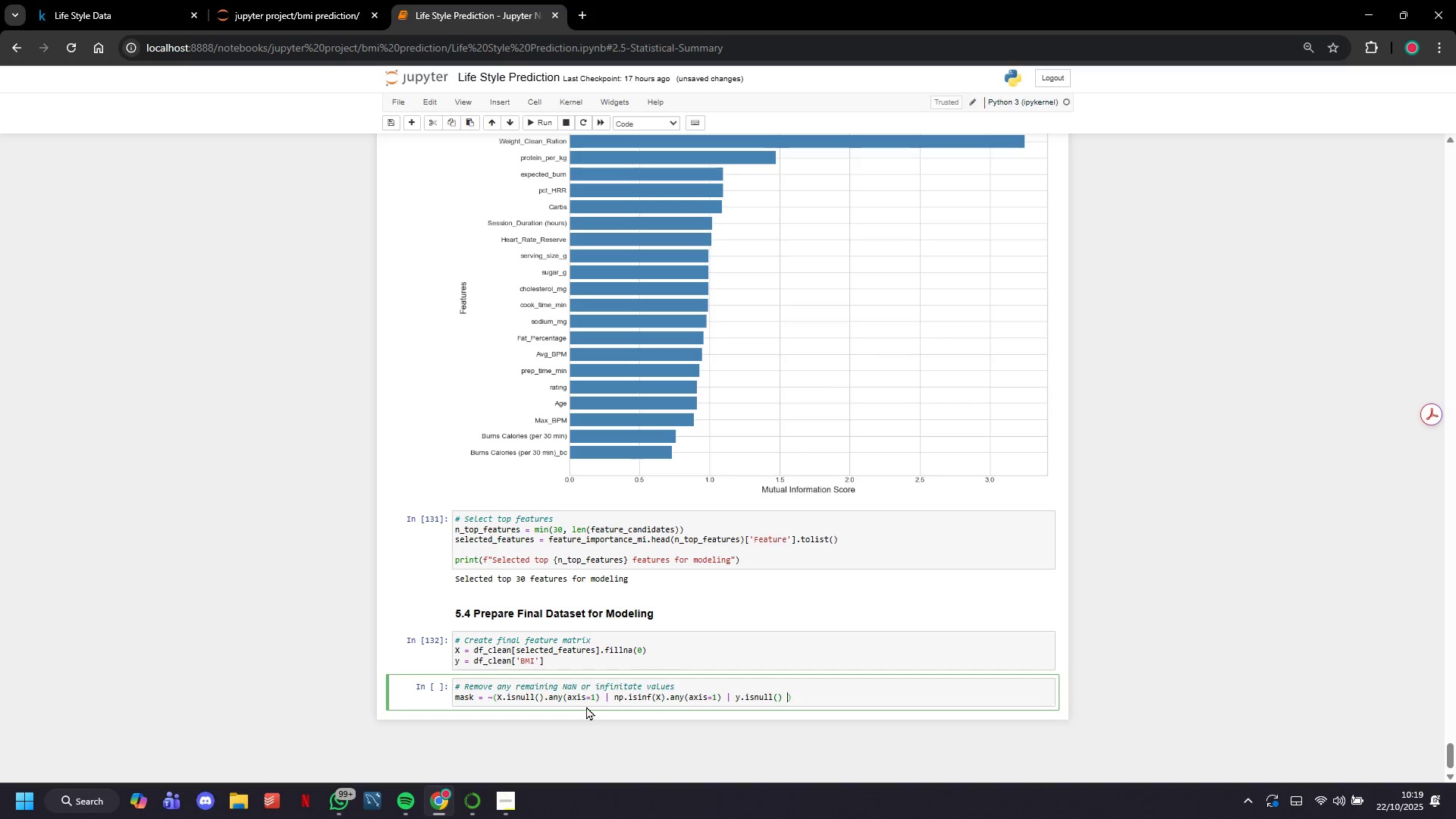 
type( | np.isinf(y)
 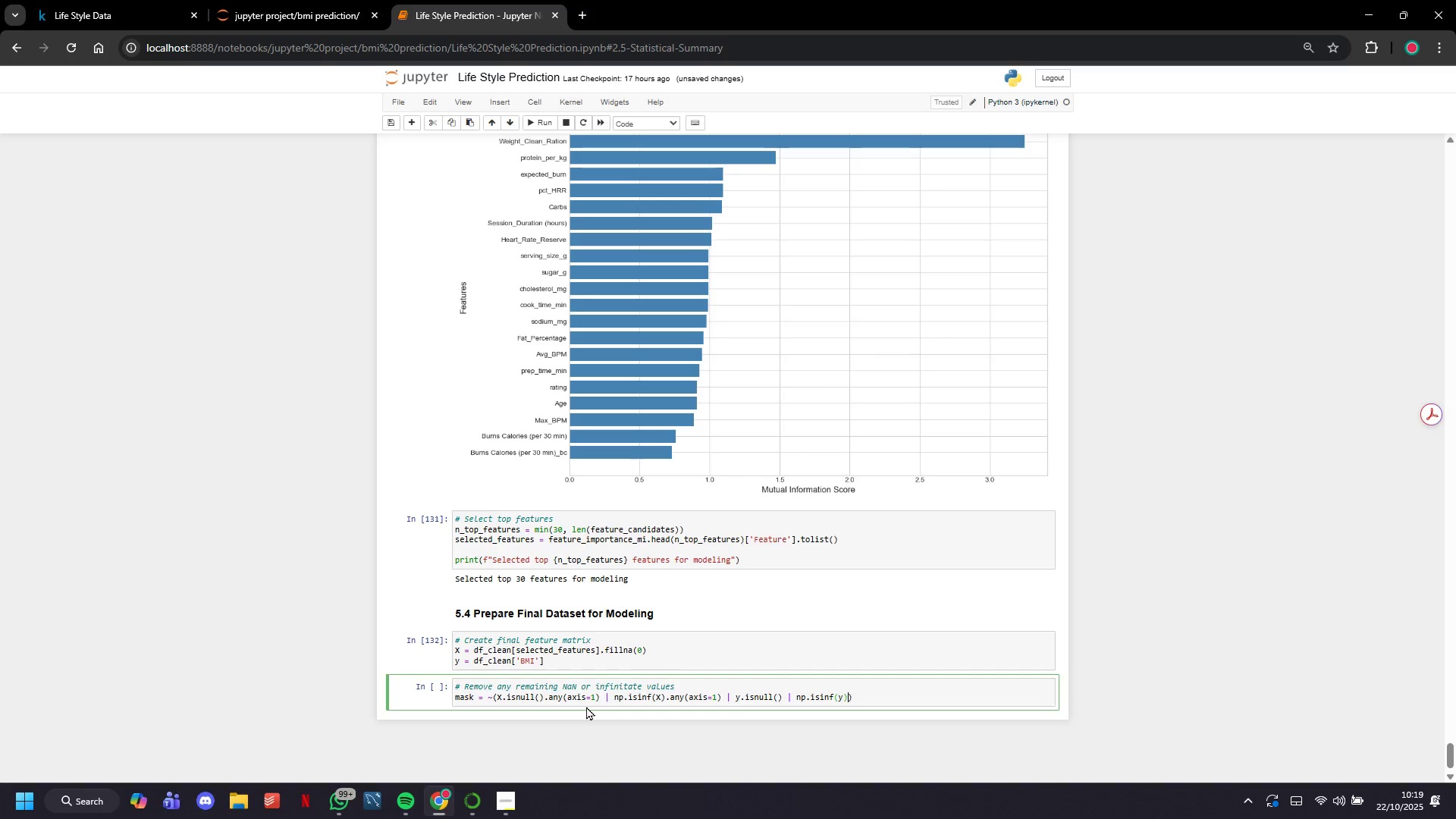 
 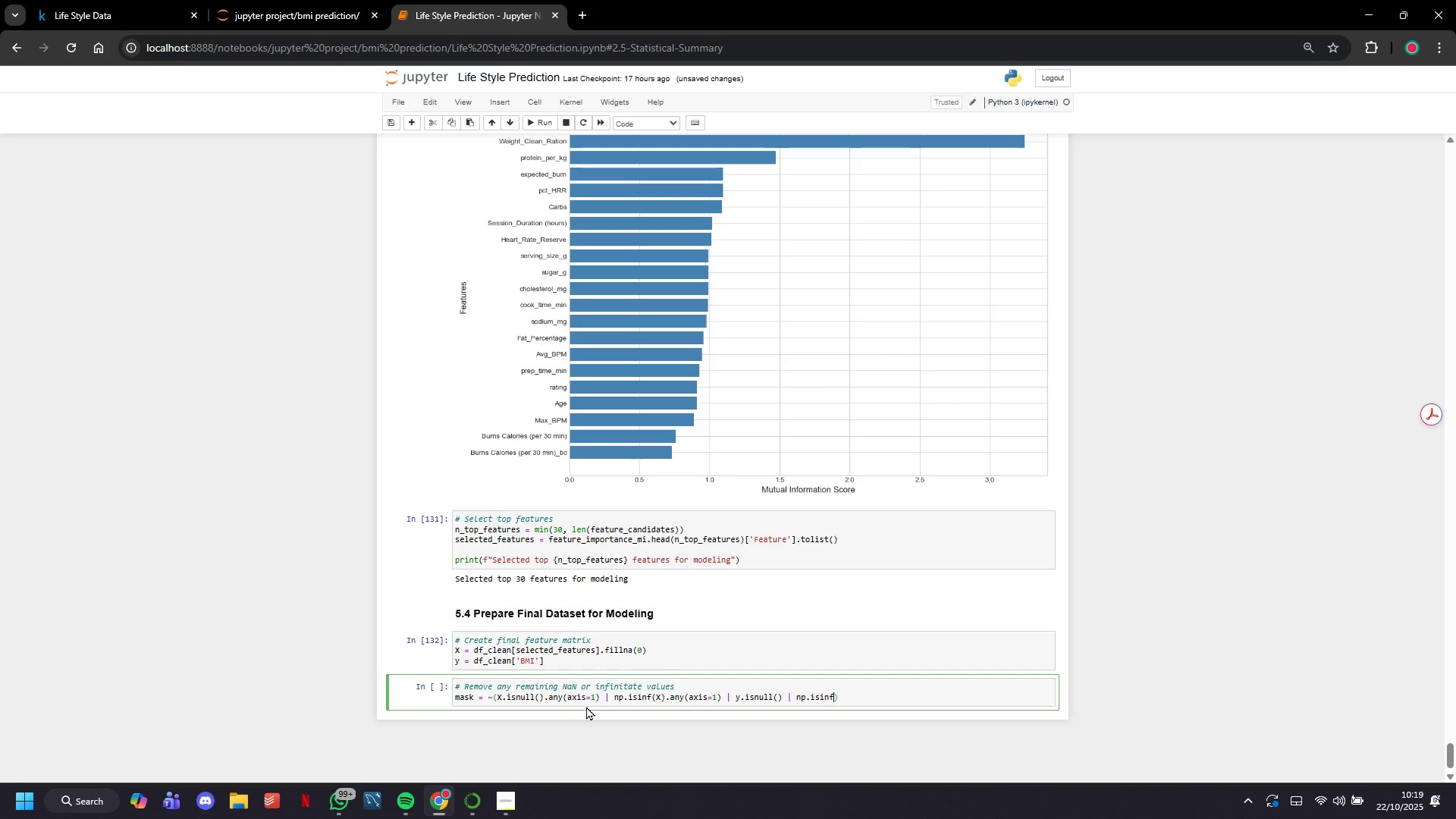 
key(ArrowRight)
 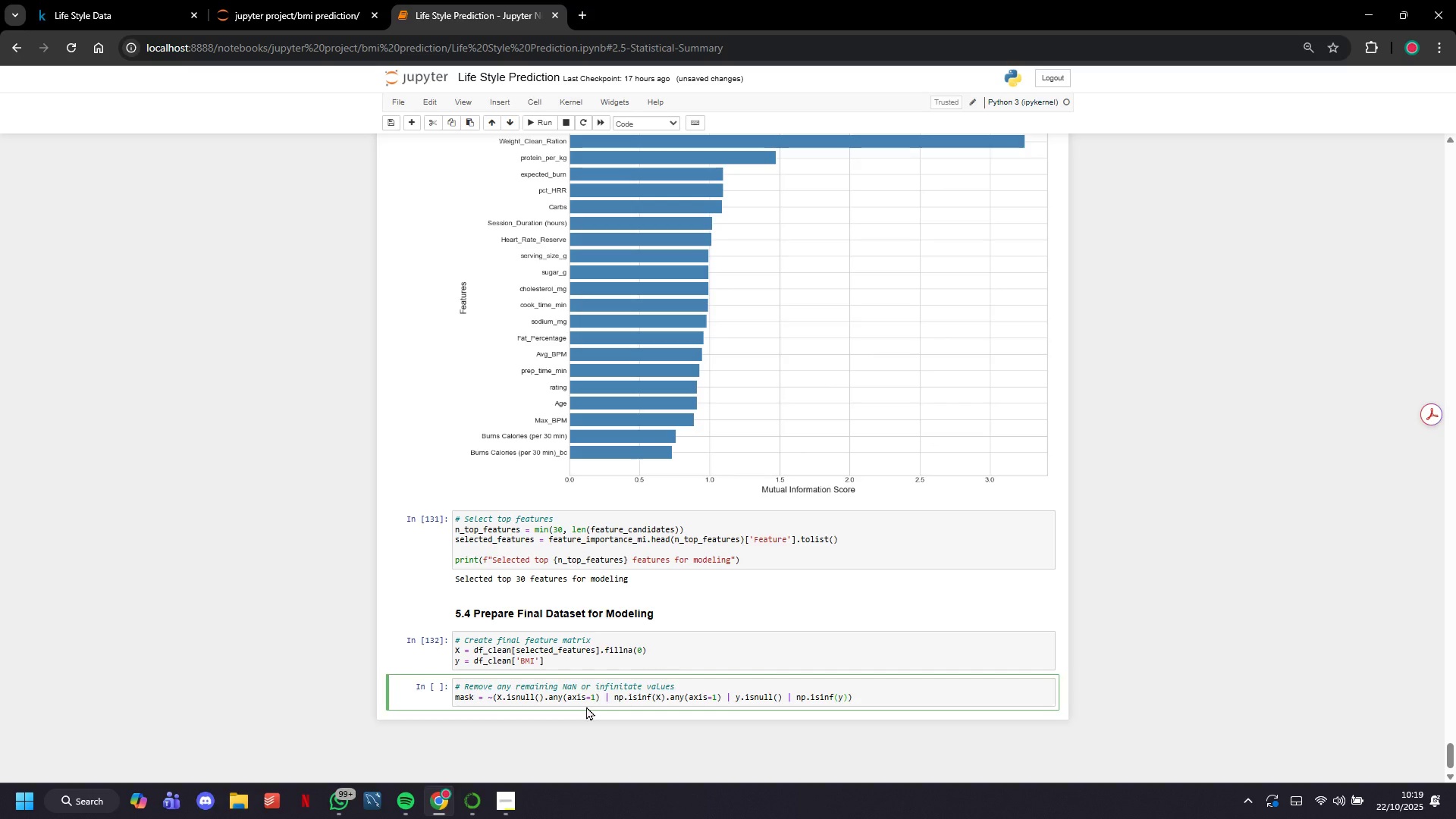 
key(ArrowRight)
 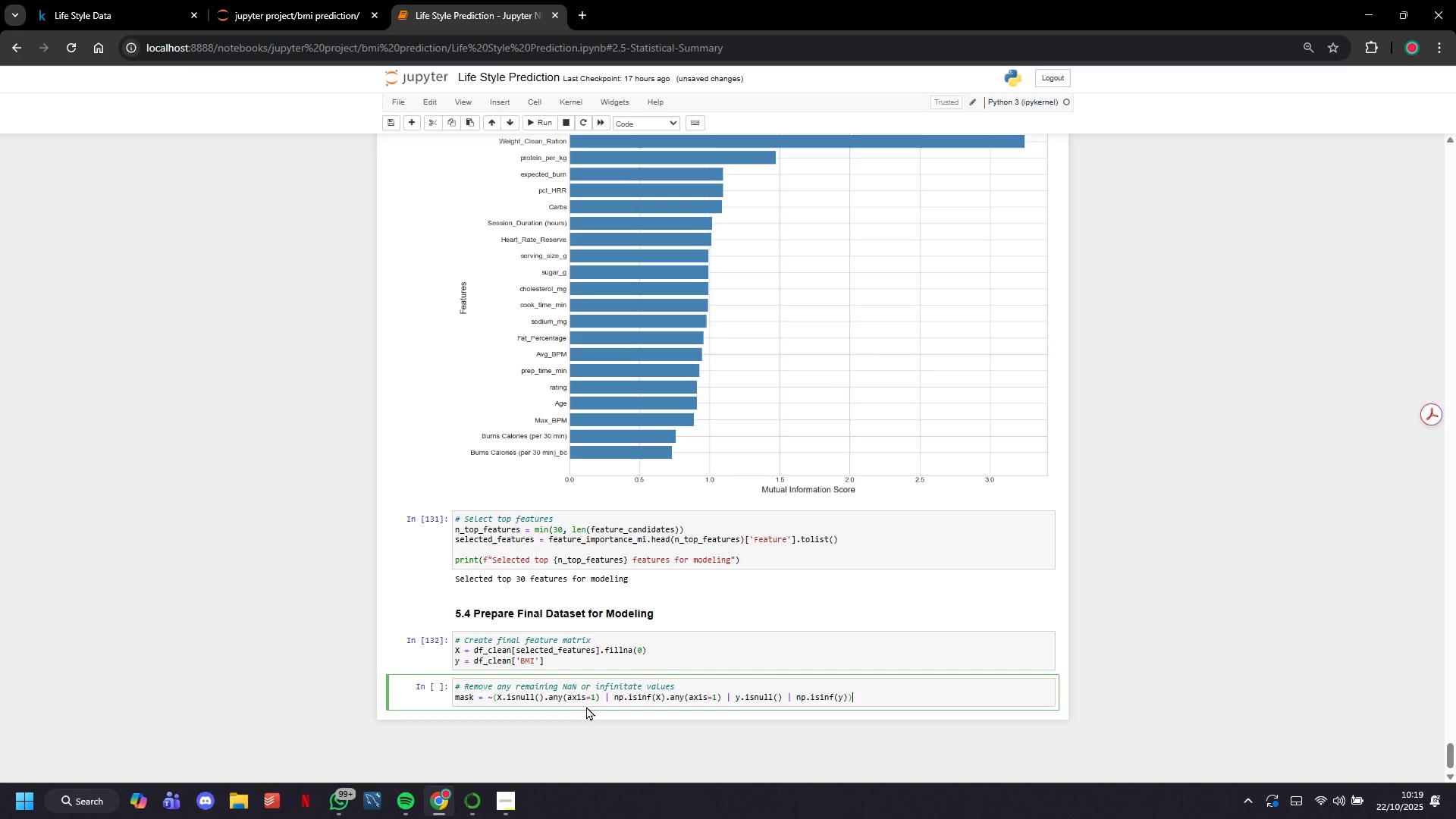 
key(Shift+0)
 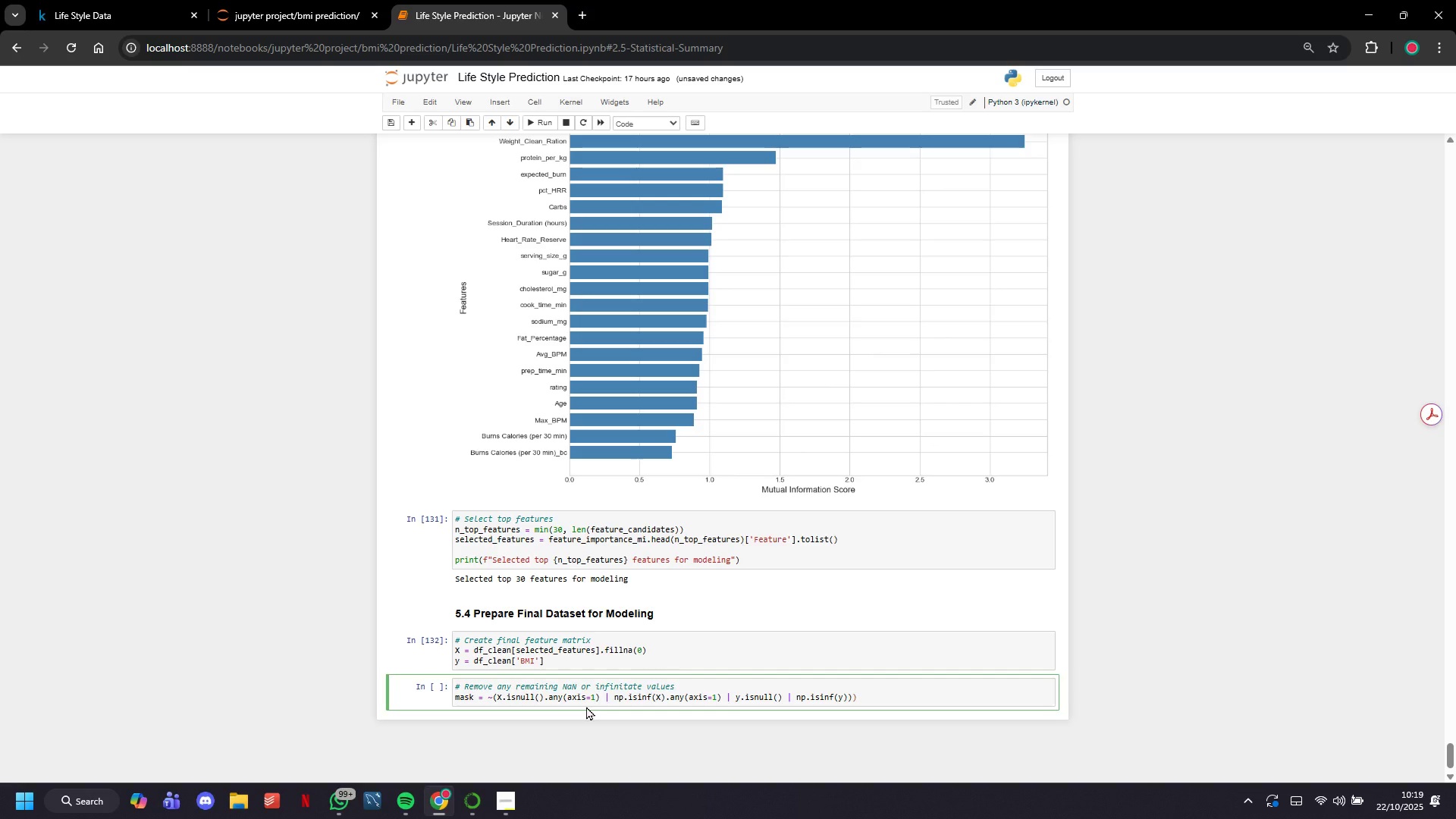 
key(ArrowLeft)
 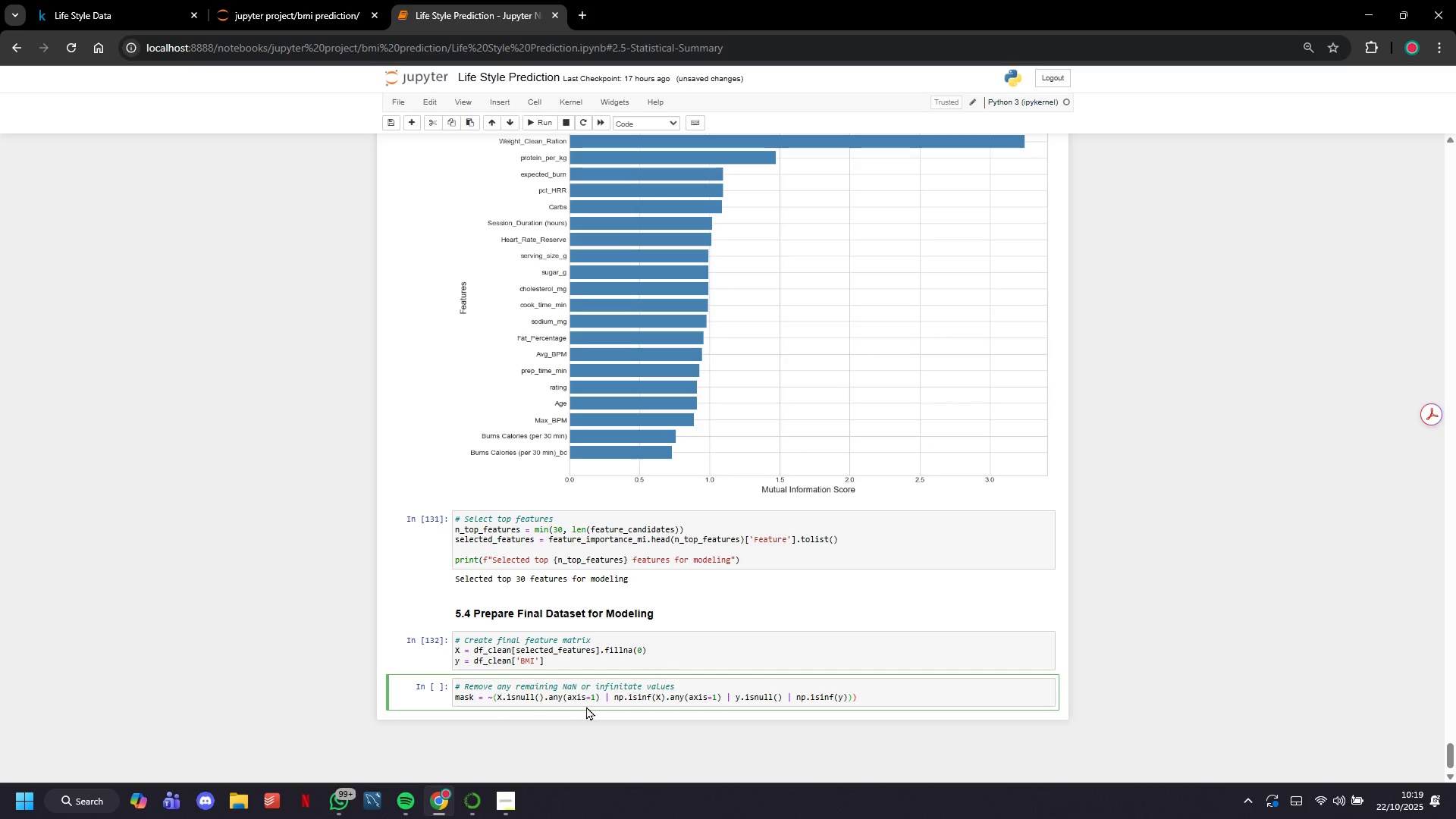 
key(ArrowRight)
 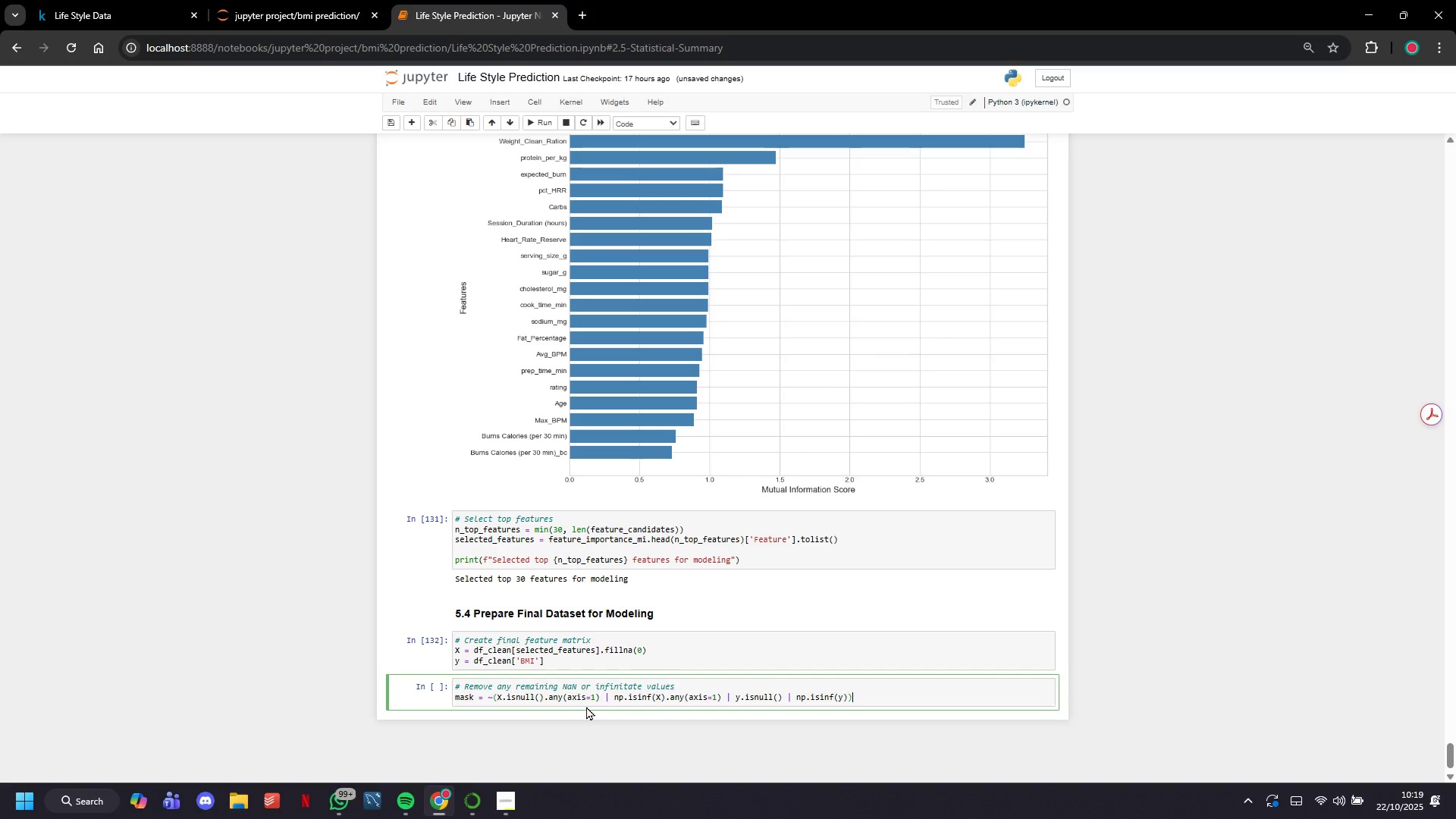 
key(Backspace)
 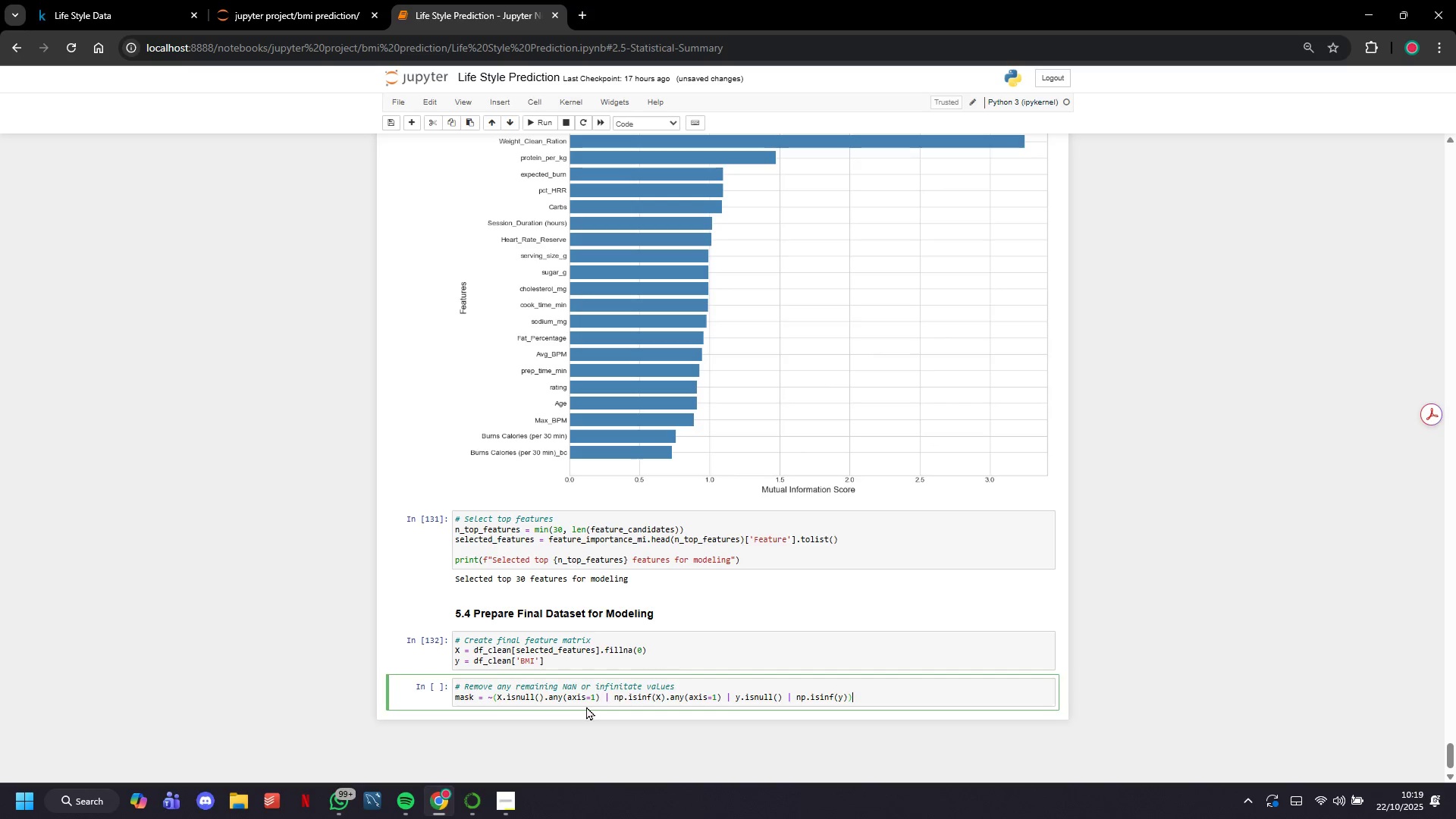 
key(Enter)
 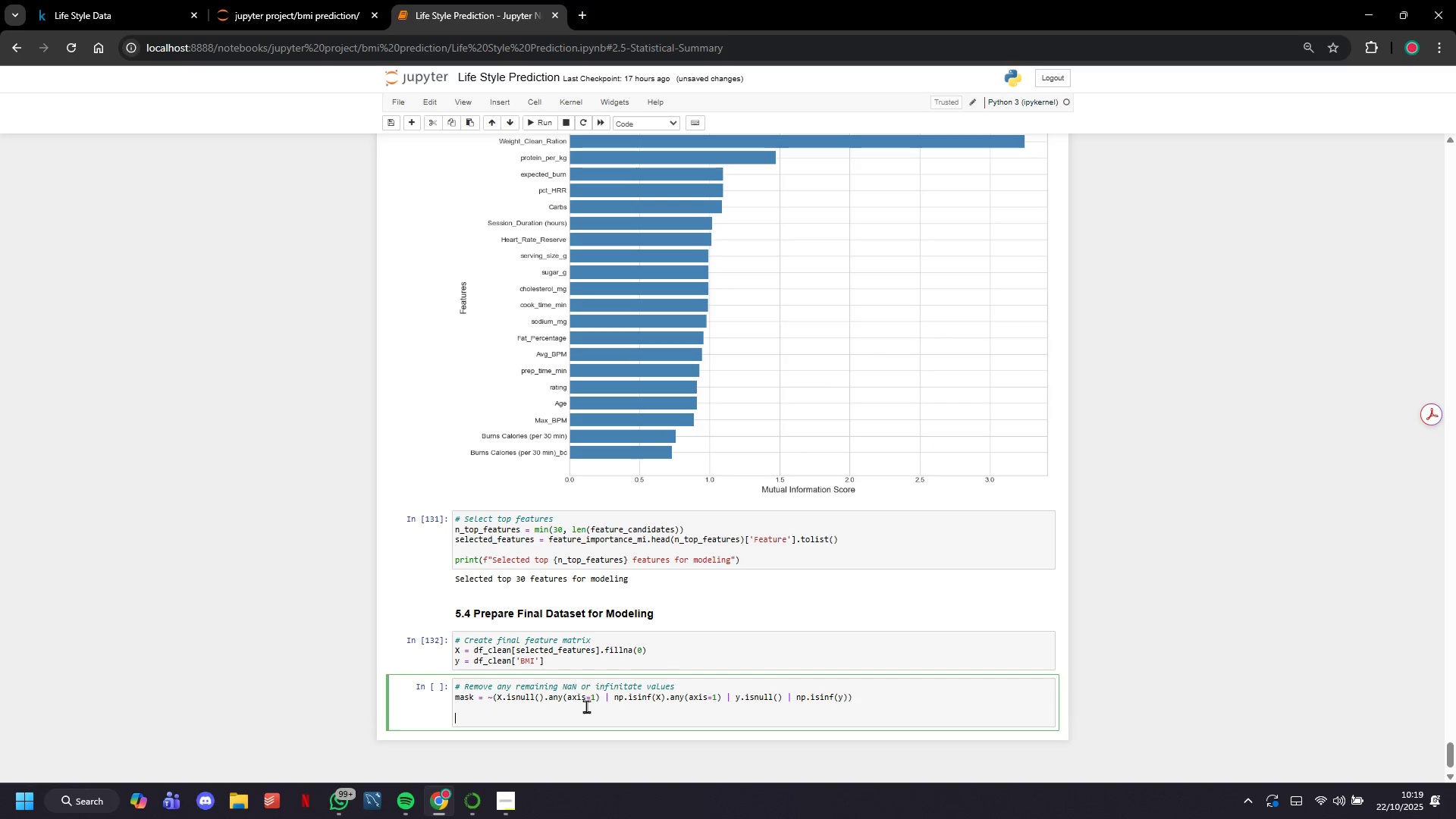 
key(Enter)
 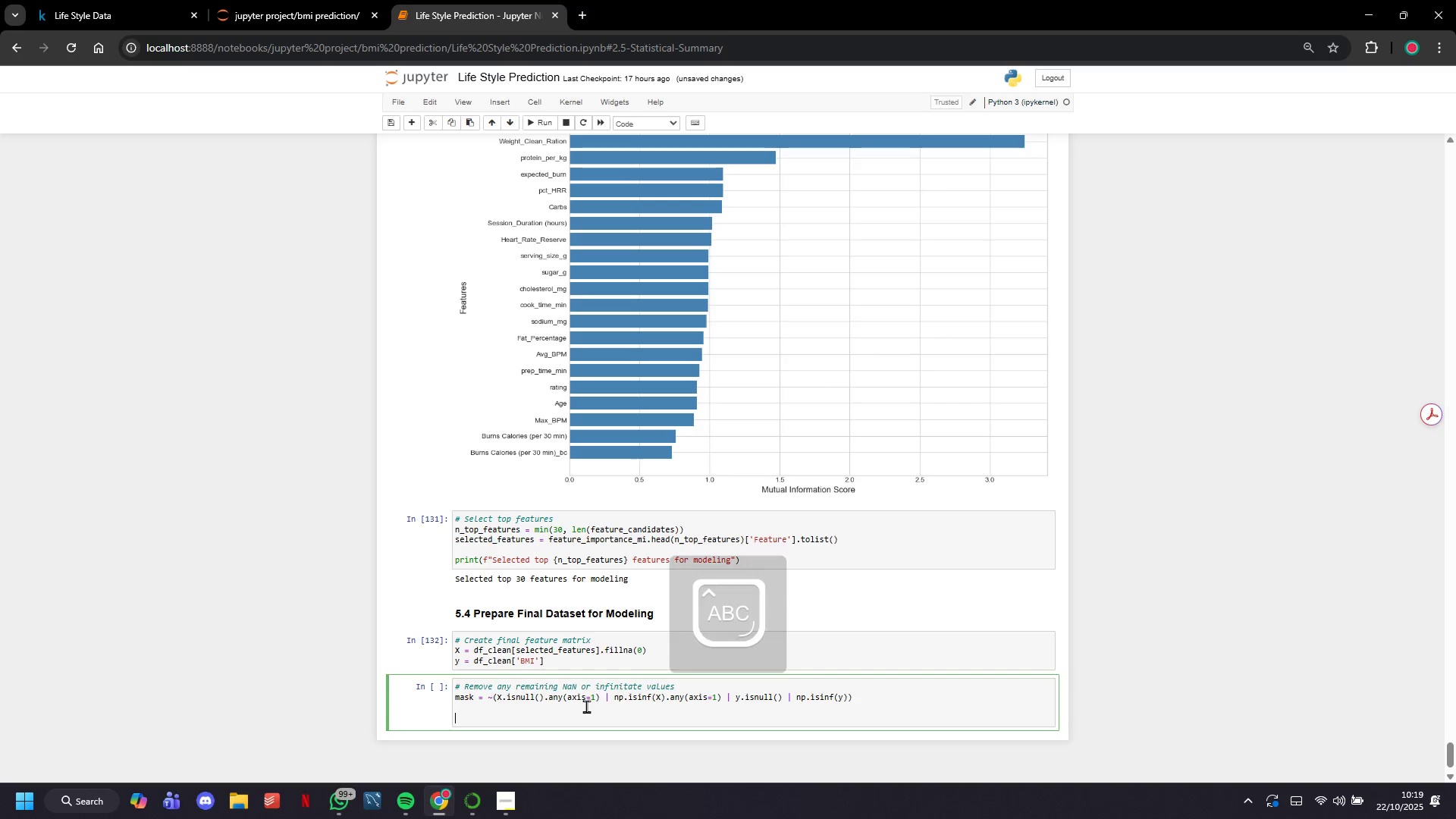 
type(X = y[mask)
 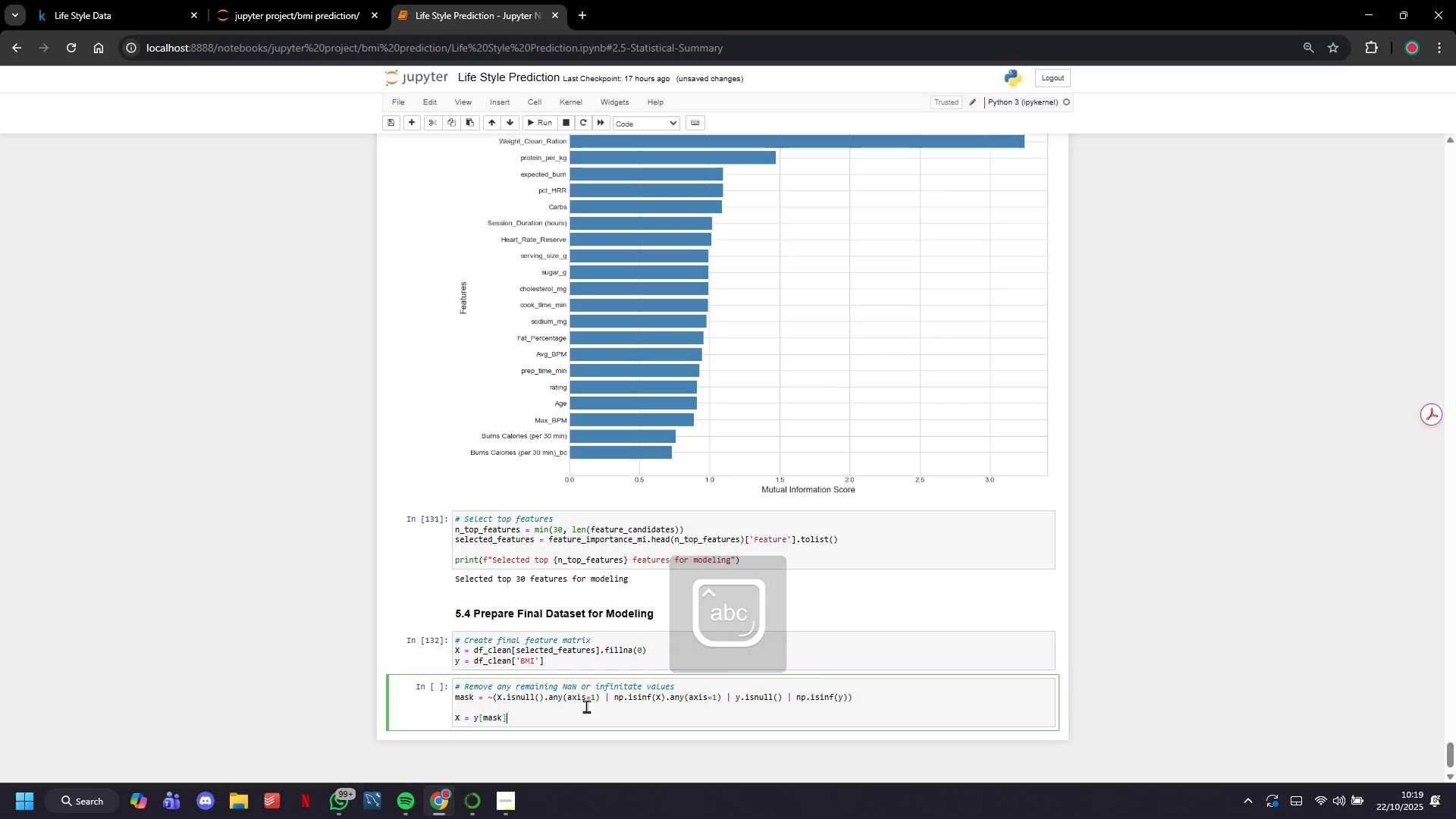 
key(ArrowRight)
 